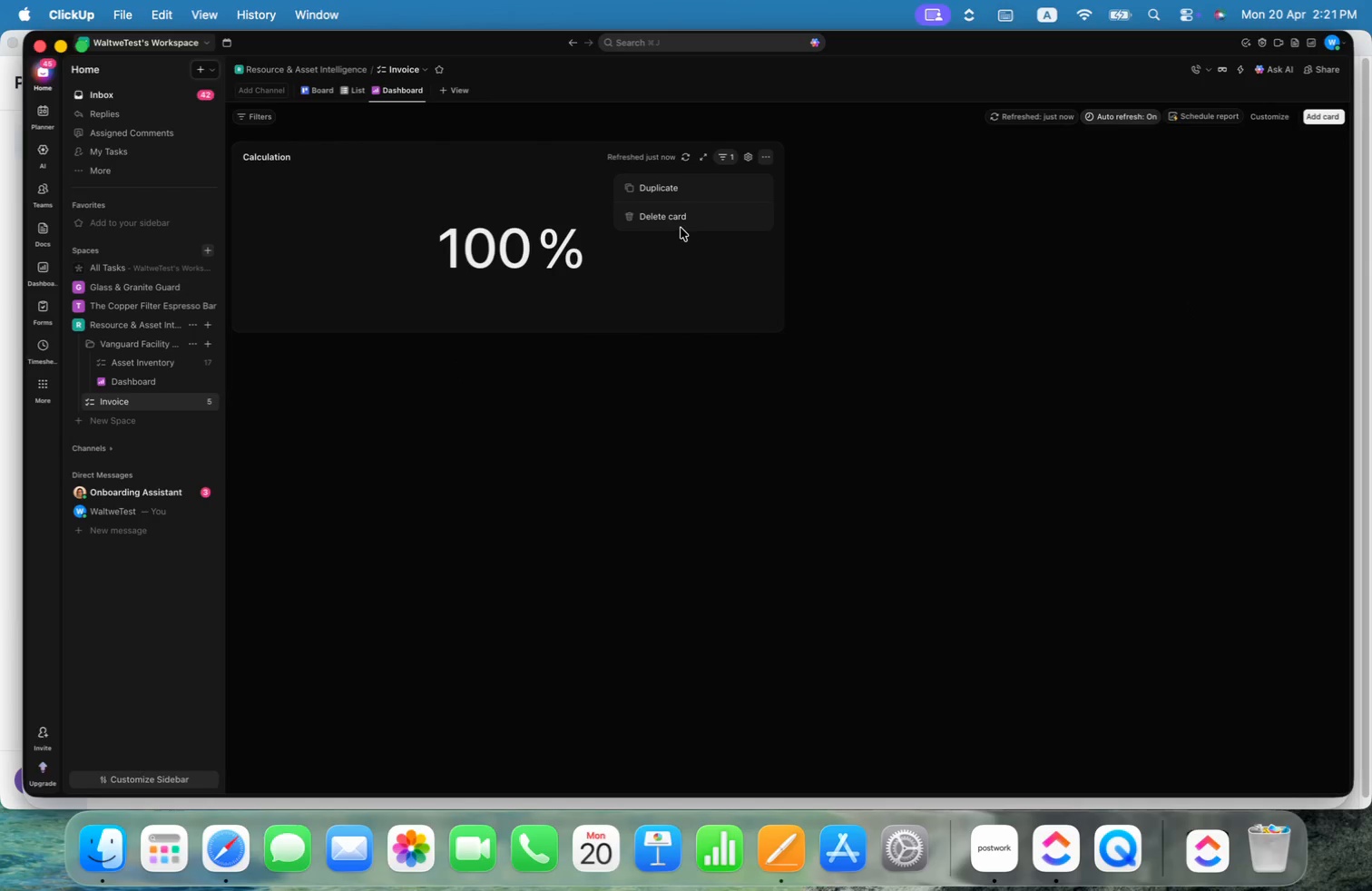 
left_click([672, 214])
 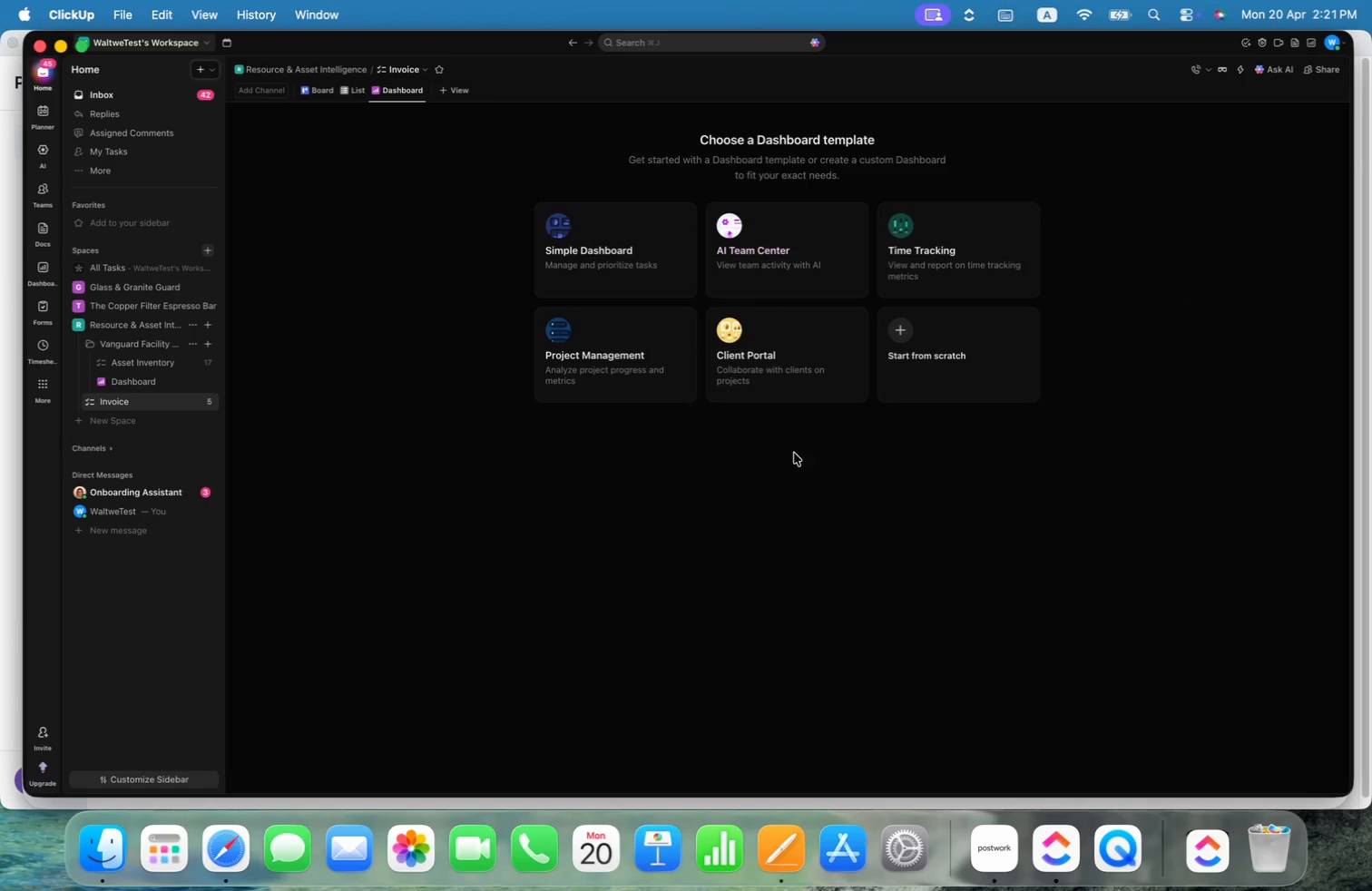 
left_click([940, 328])
 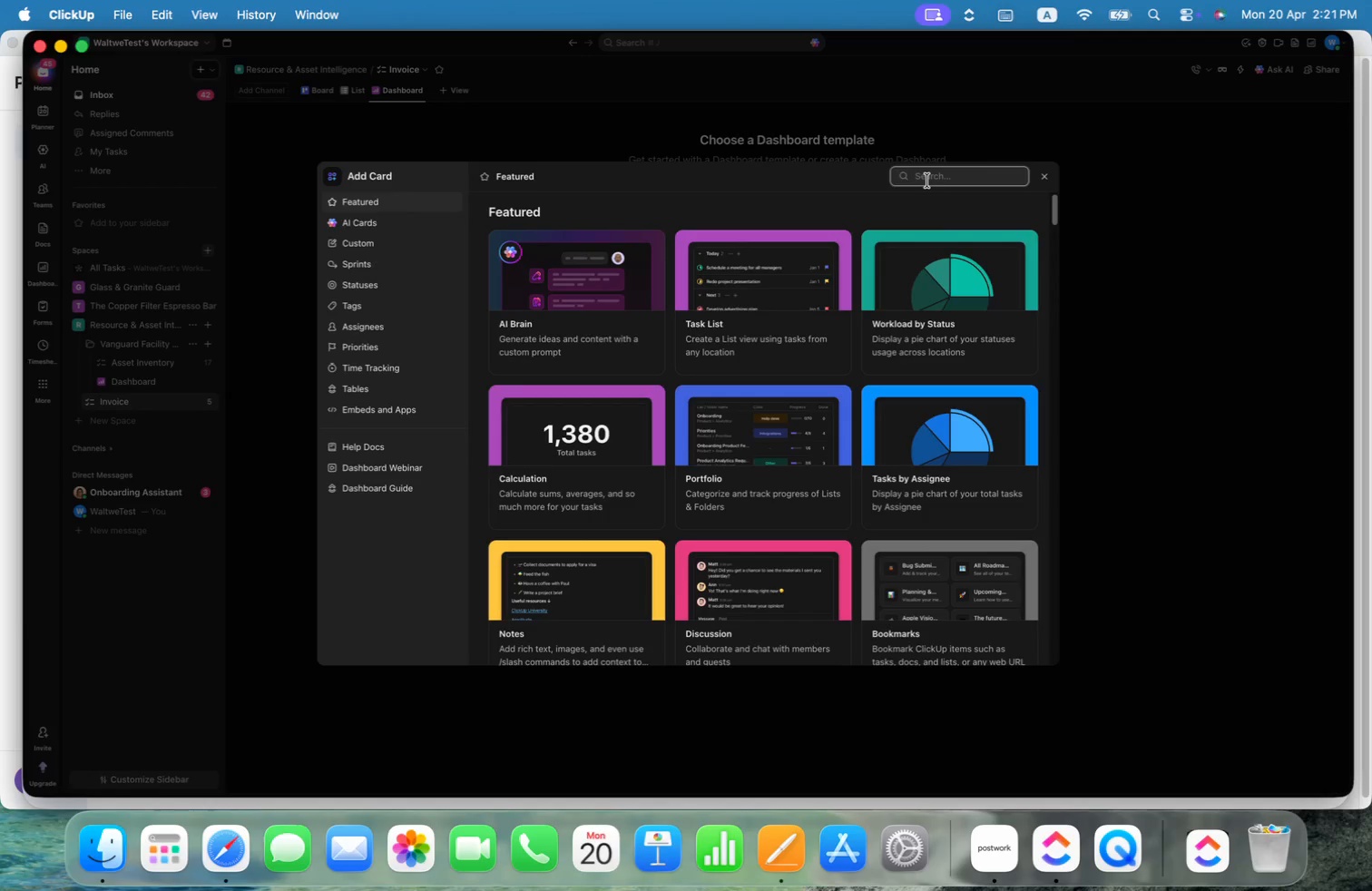 
type(per)
key(Backspace)
key(Backspace)
type(or)
 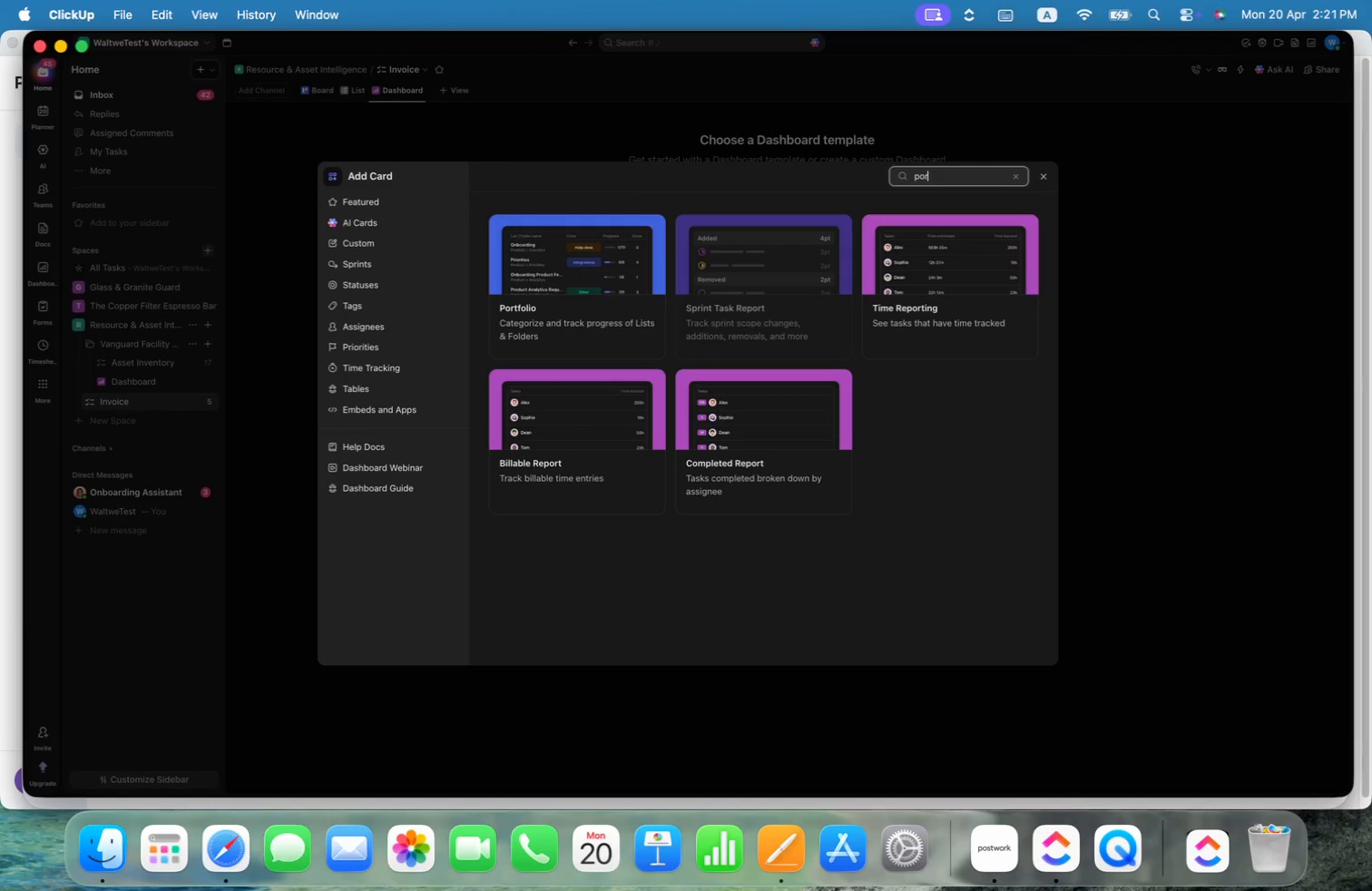 
key(Backspace)
 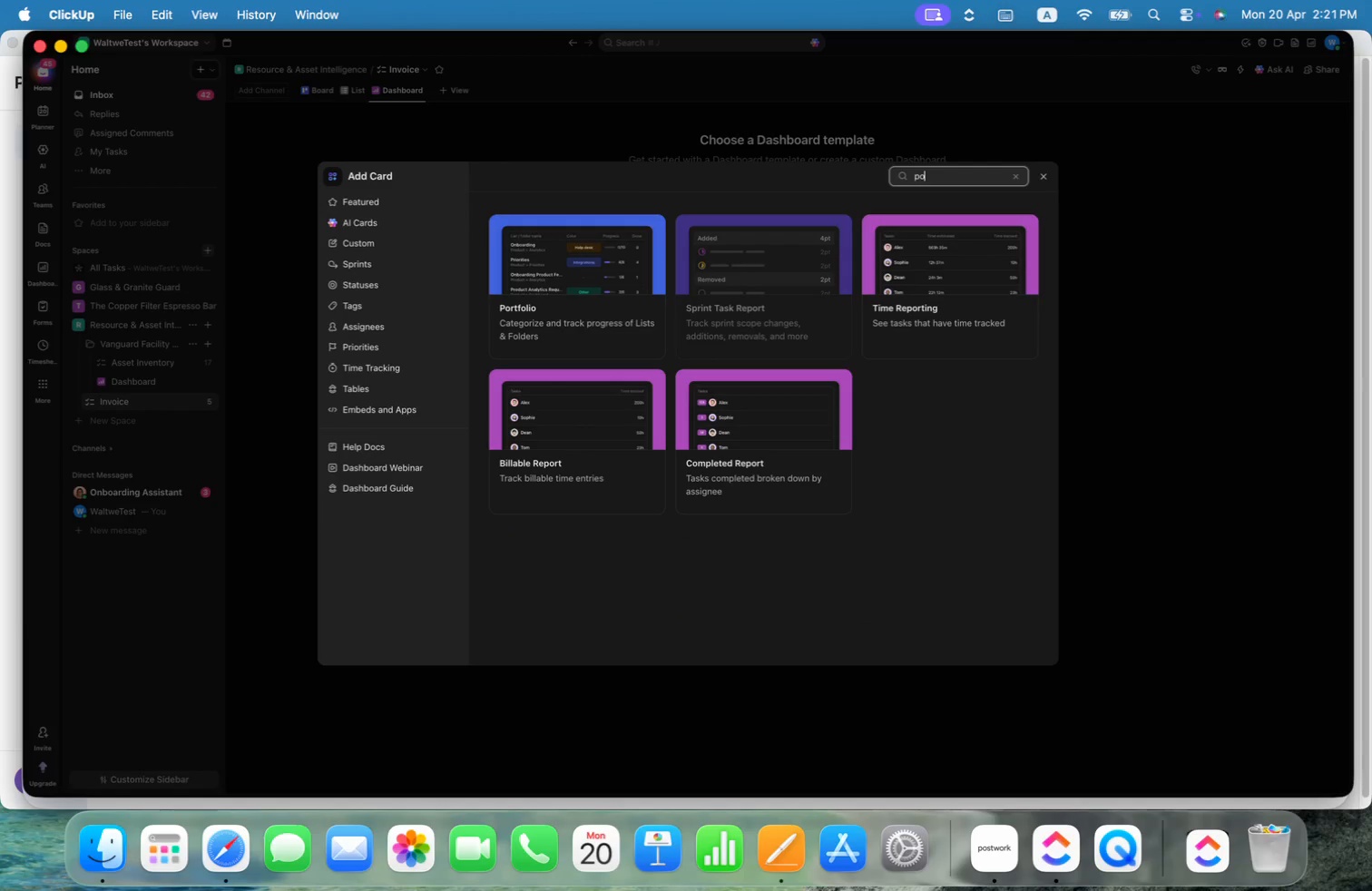 
key(Backspace)
 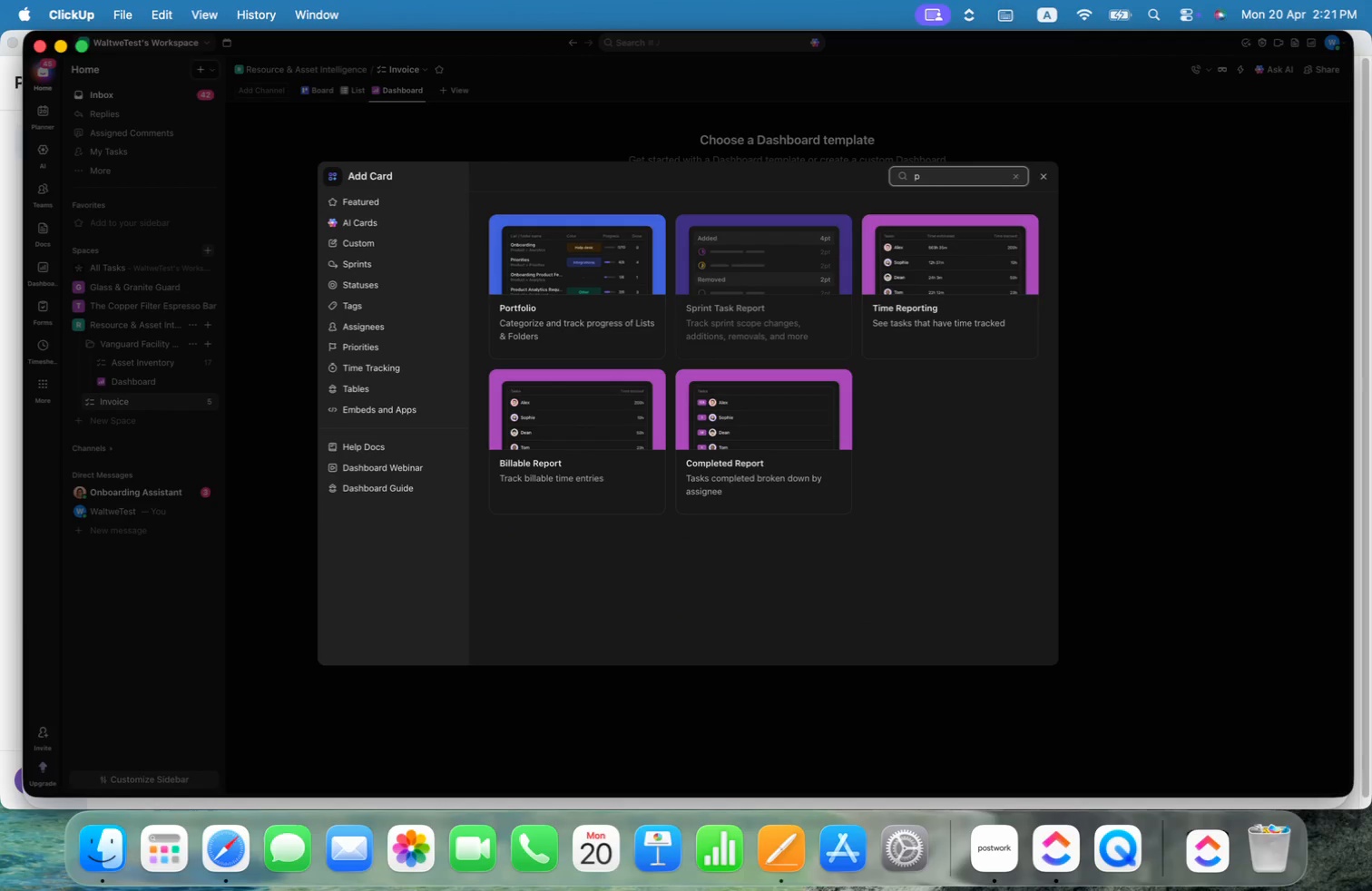 
key(Backspace)
 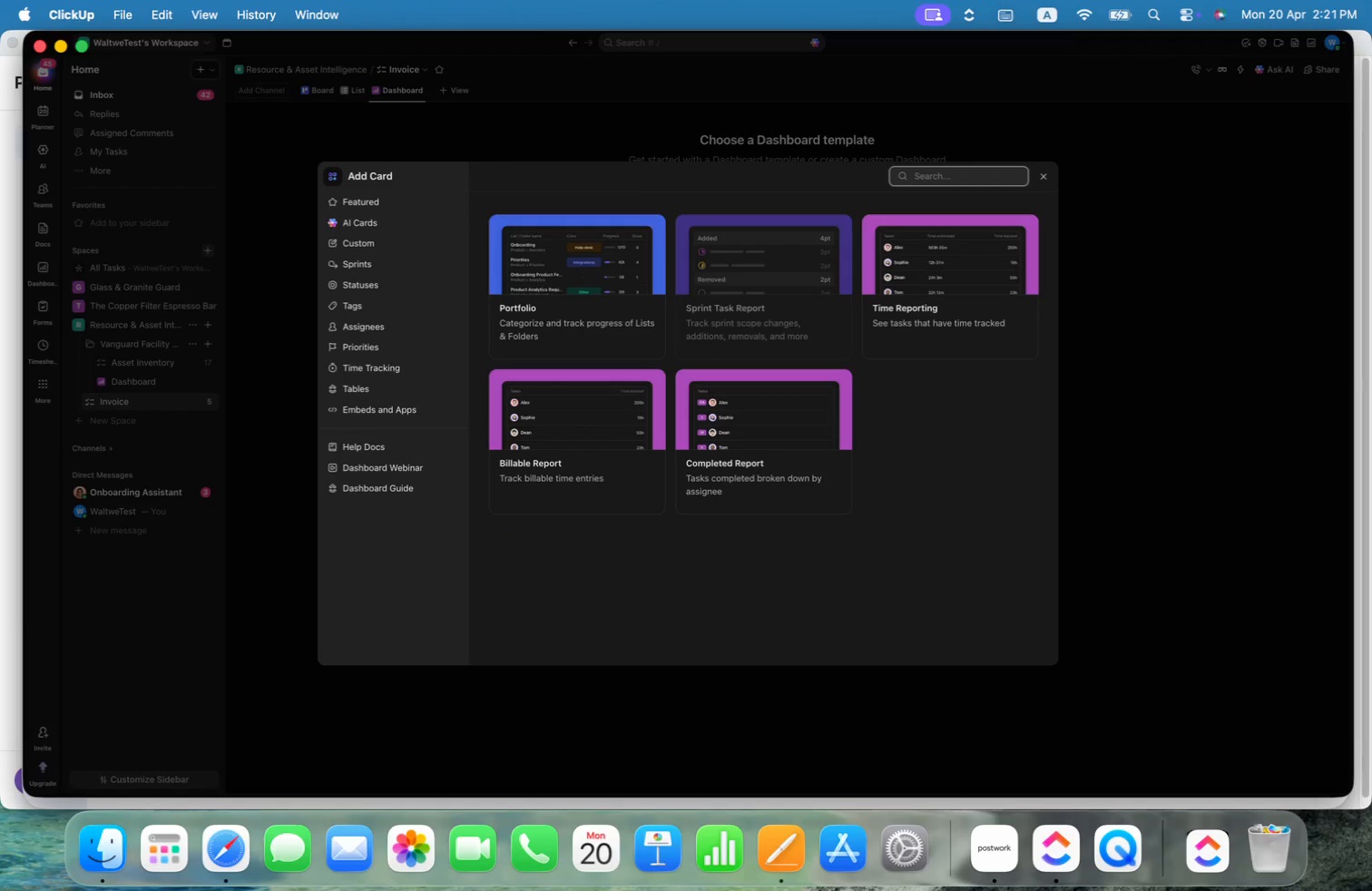 
key(Backspace)
 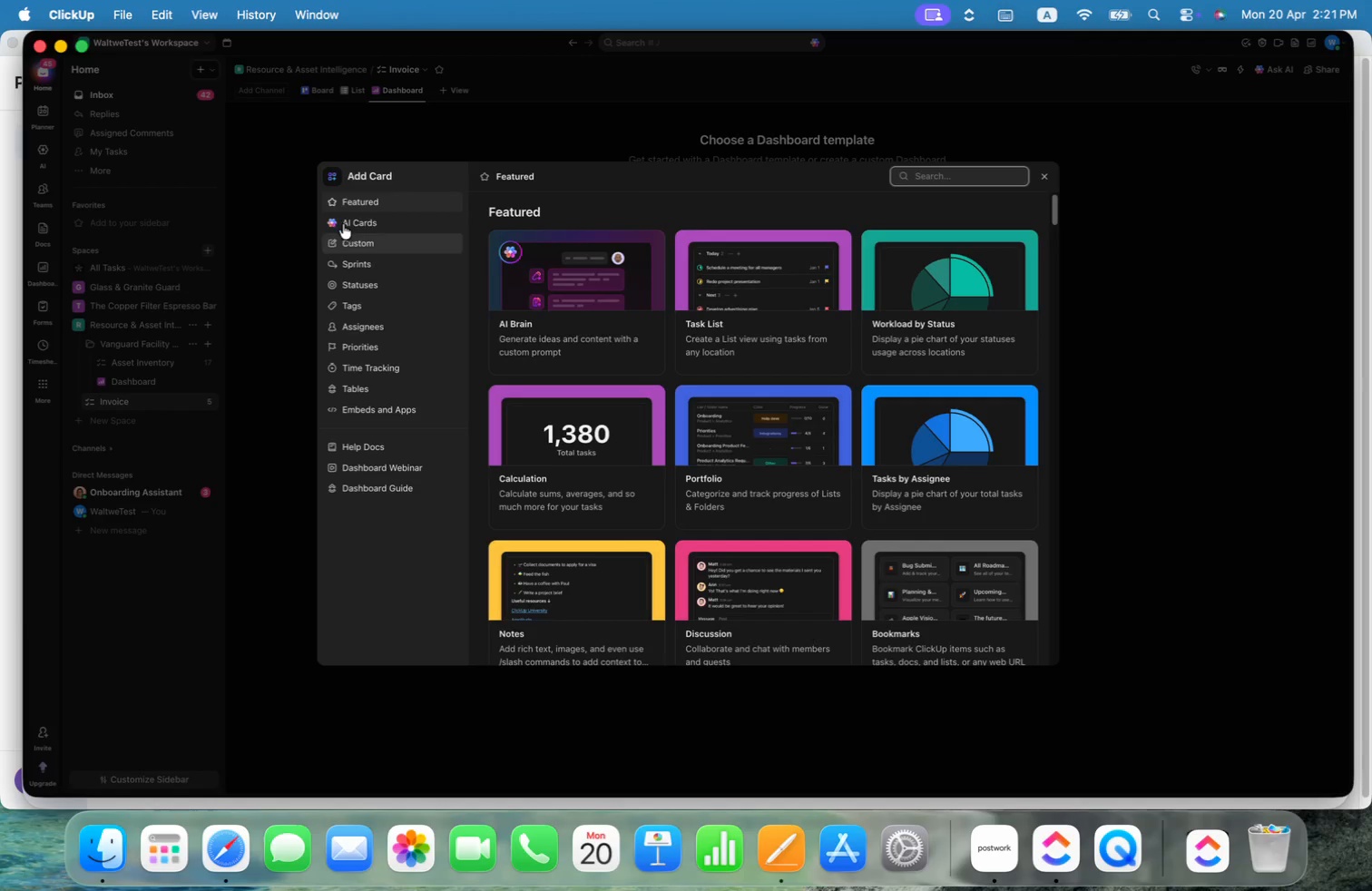 
left_click([381, 240])
 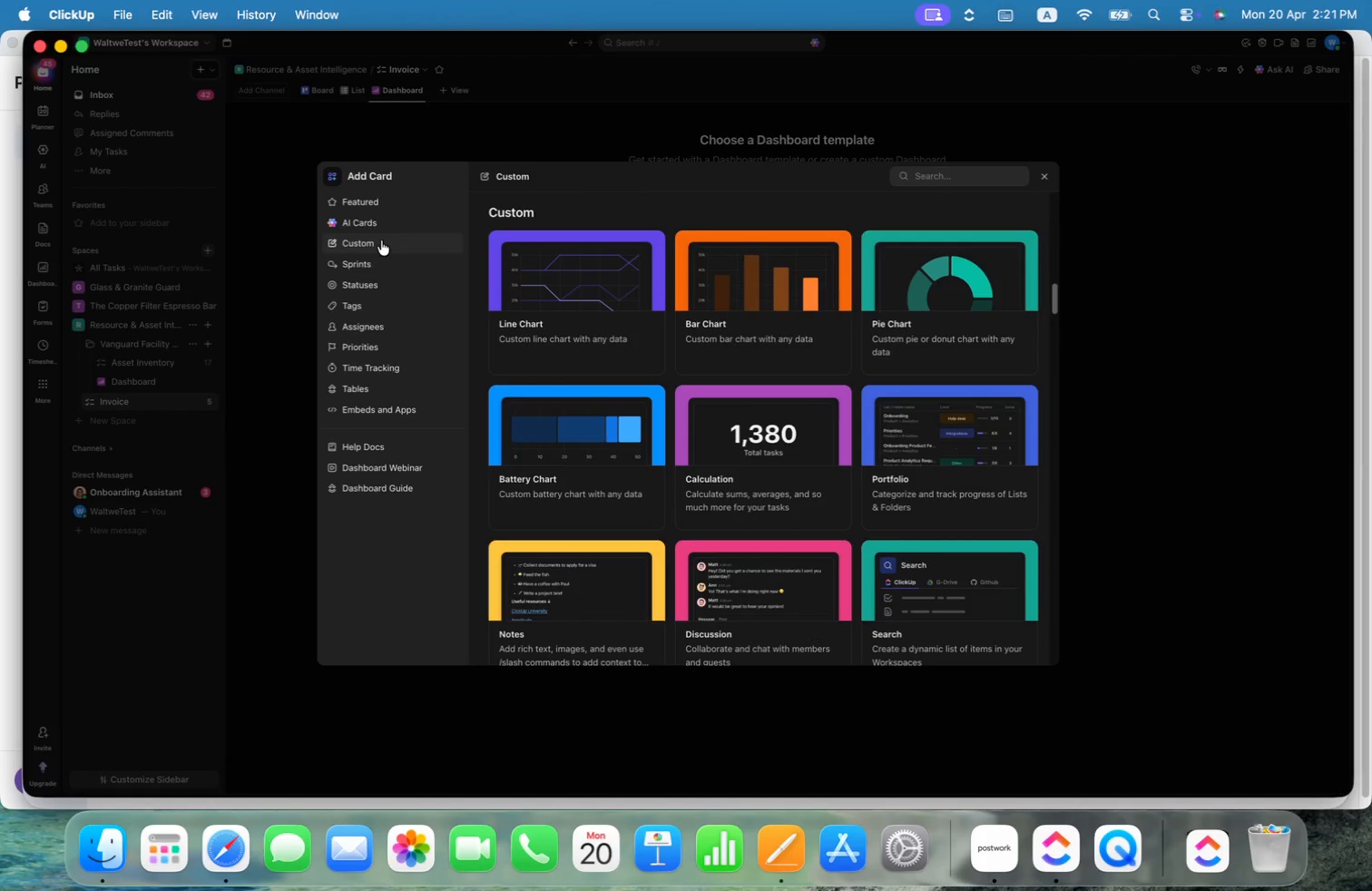 
scroll: coordinate [753, 321], scroll_direction: down, amount: 5.0
 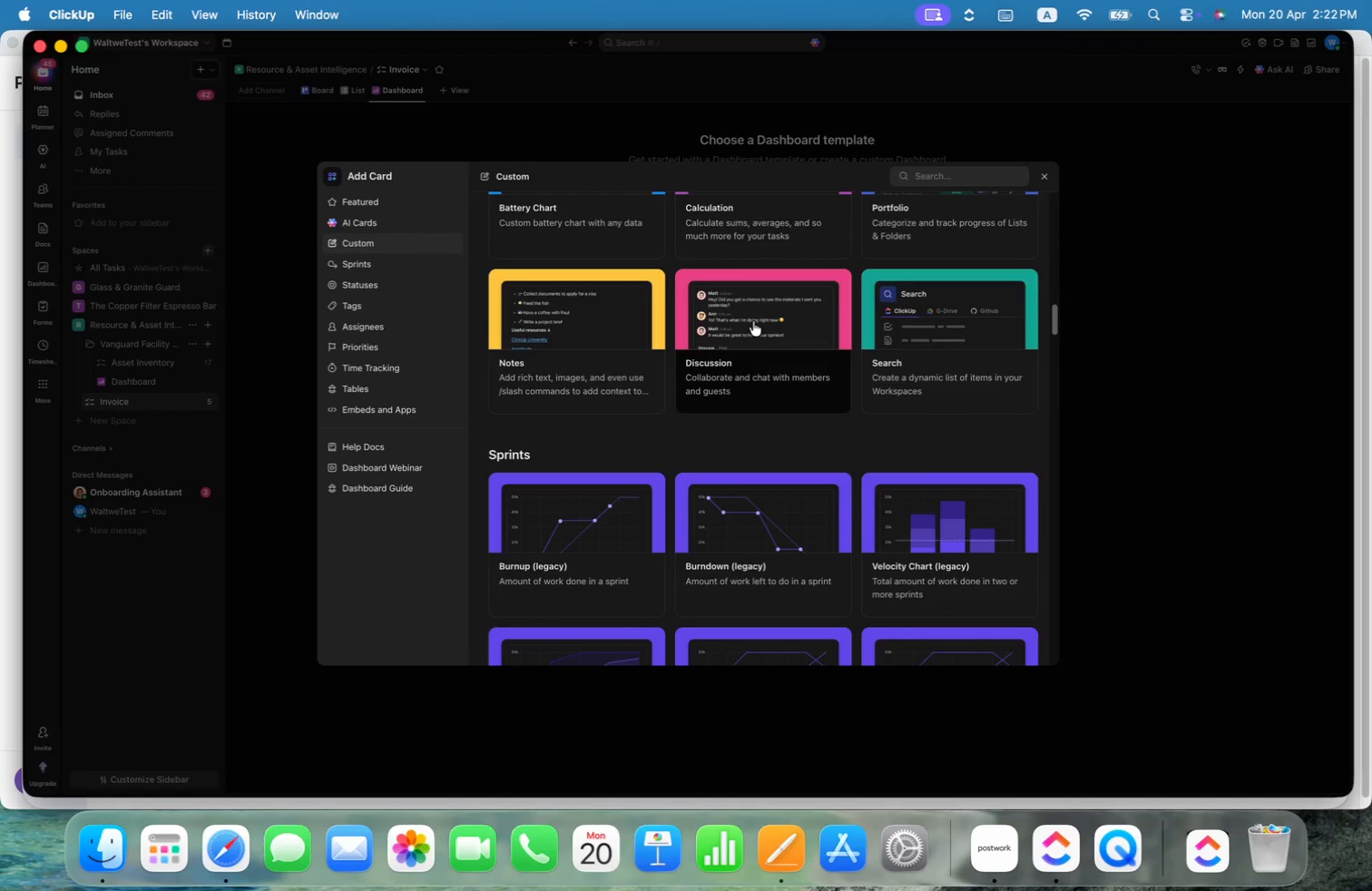 
scroll: coordinate [753, 321], scroll_direction: up, amount: 11.0
 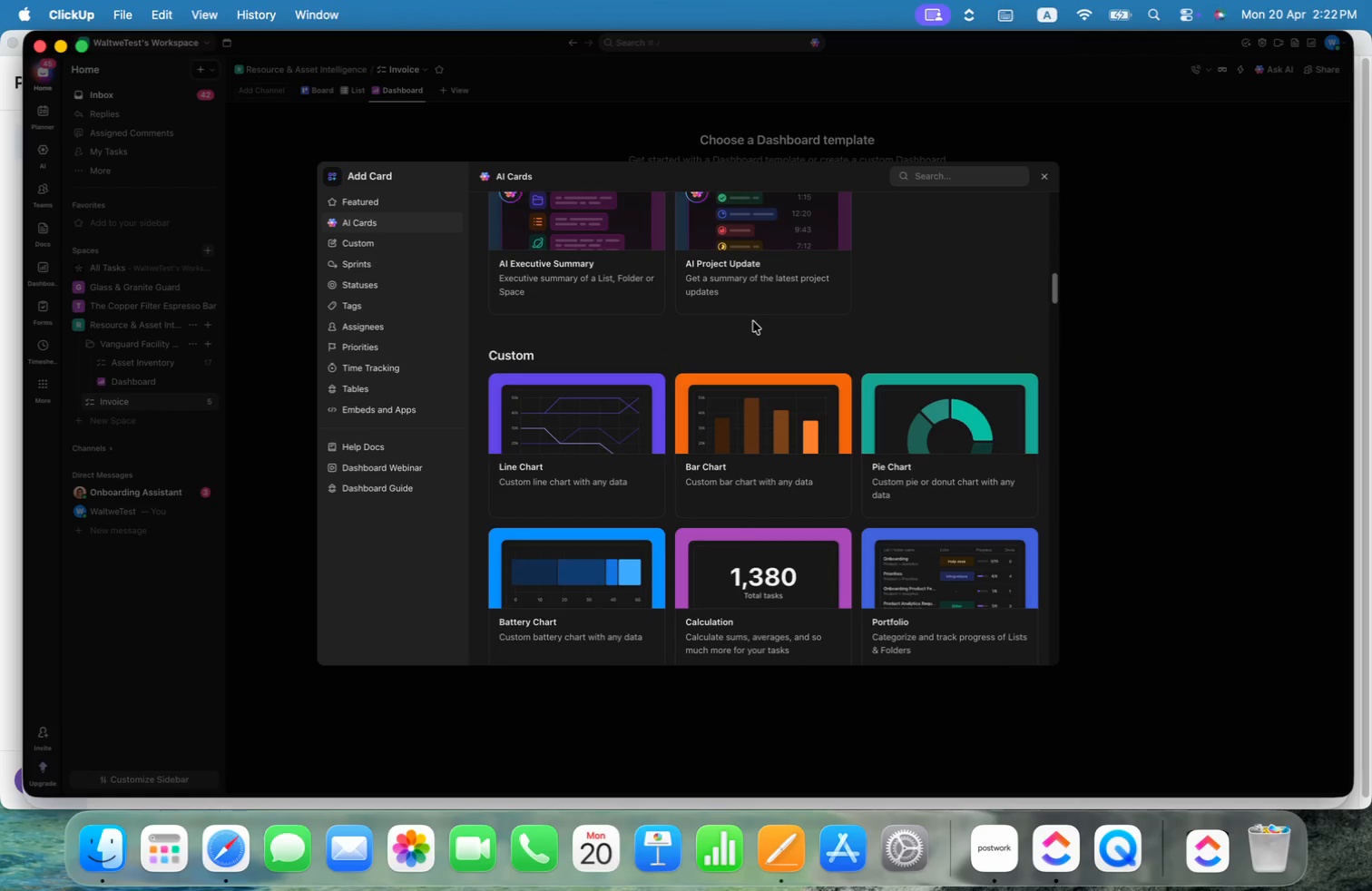 
scroll: coordinate [753, 321], scroll_direction: down, amount: 2.0
 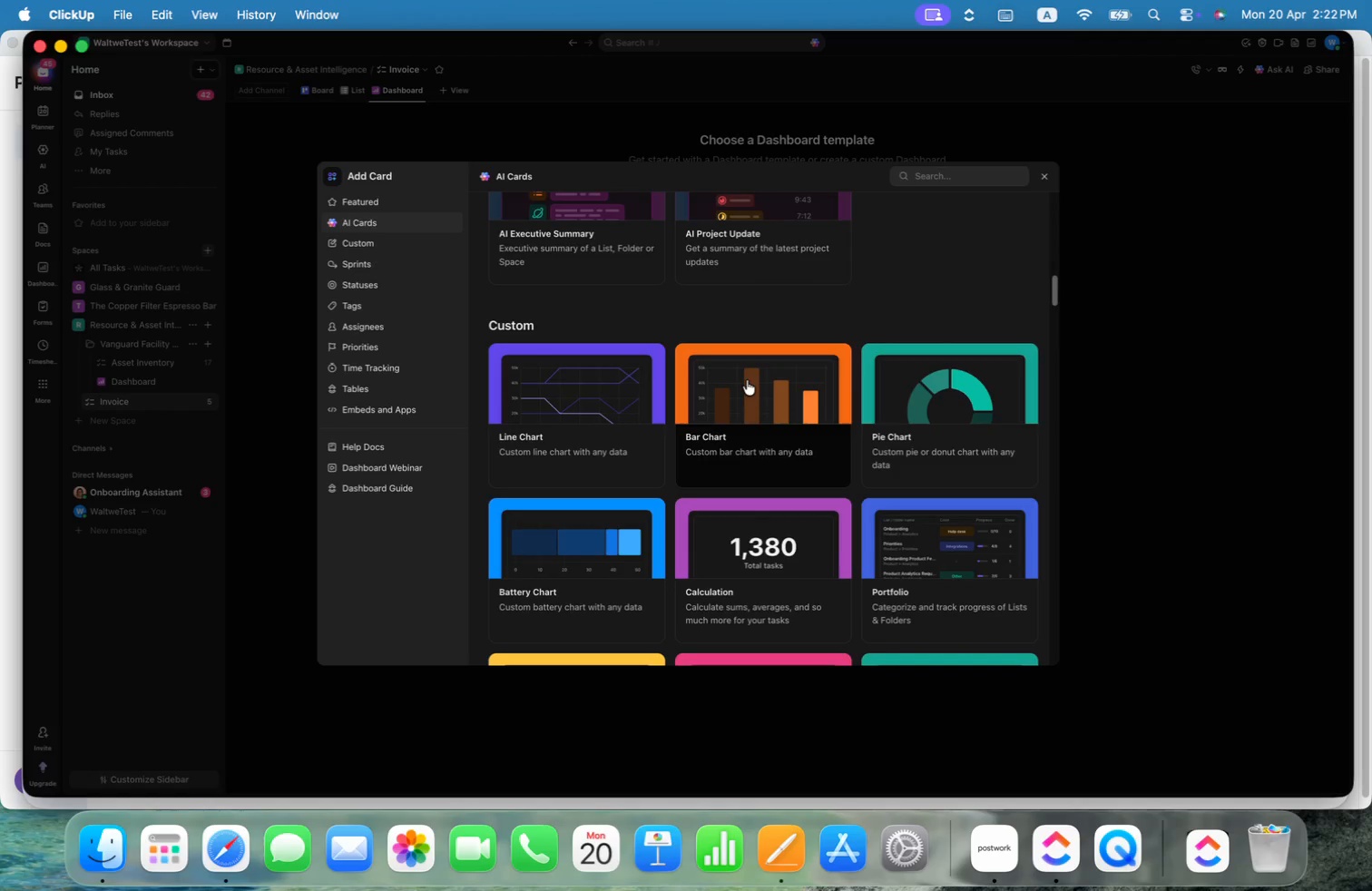 
left_click([747, 380])
 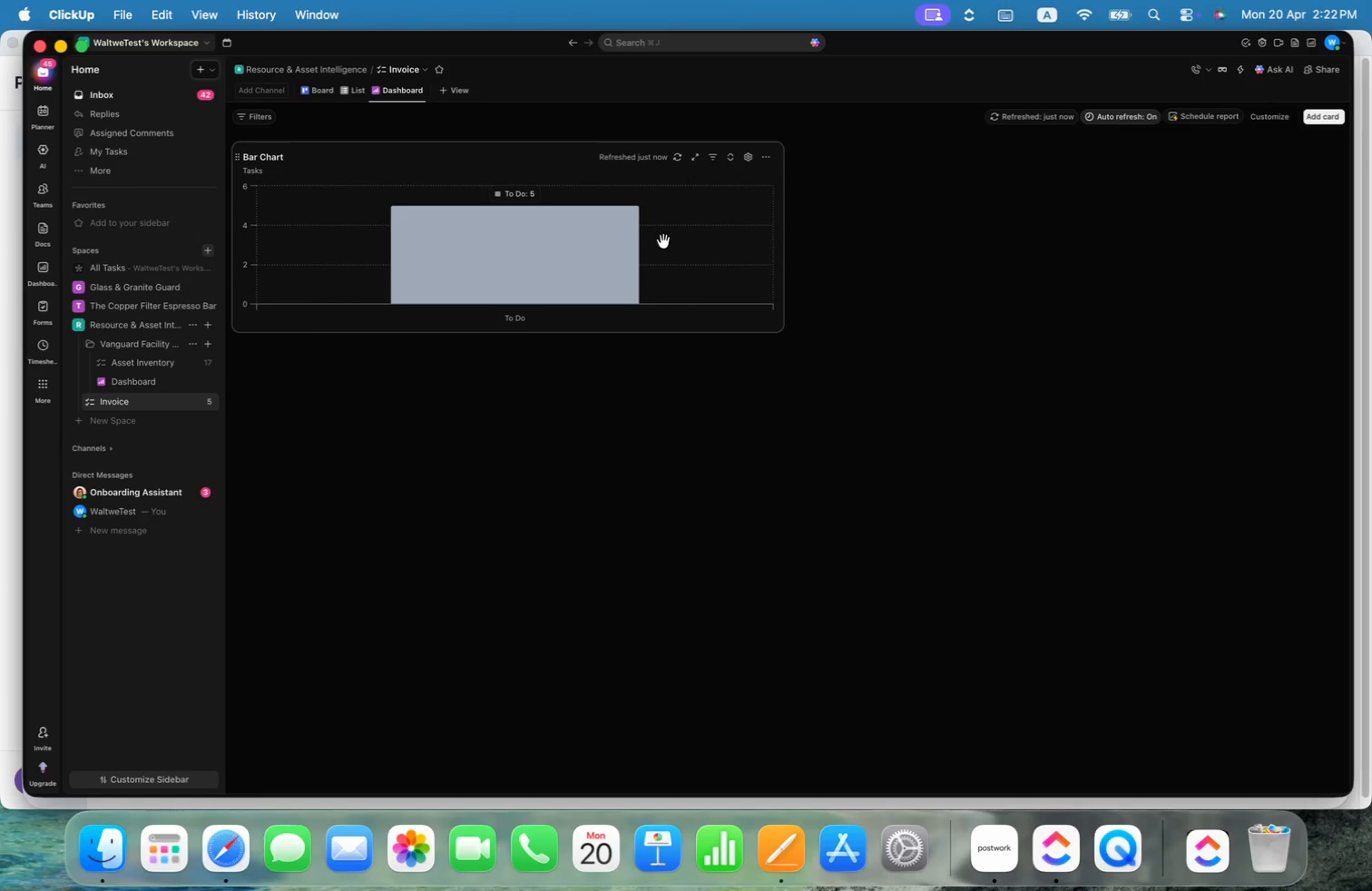 
wait(6.18)
 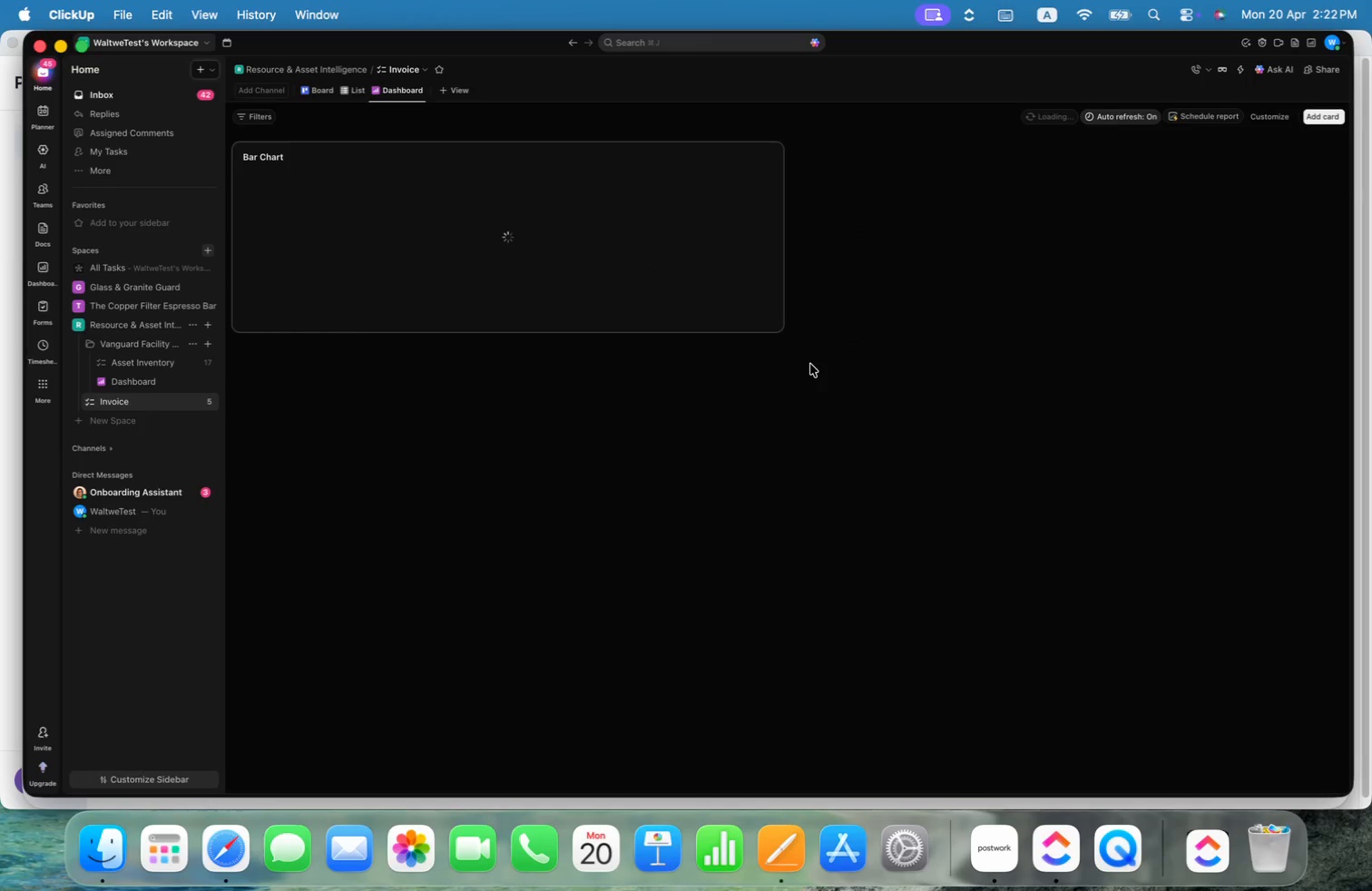 
left_click([748, 154])
 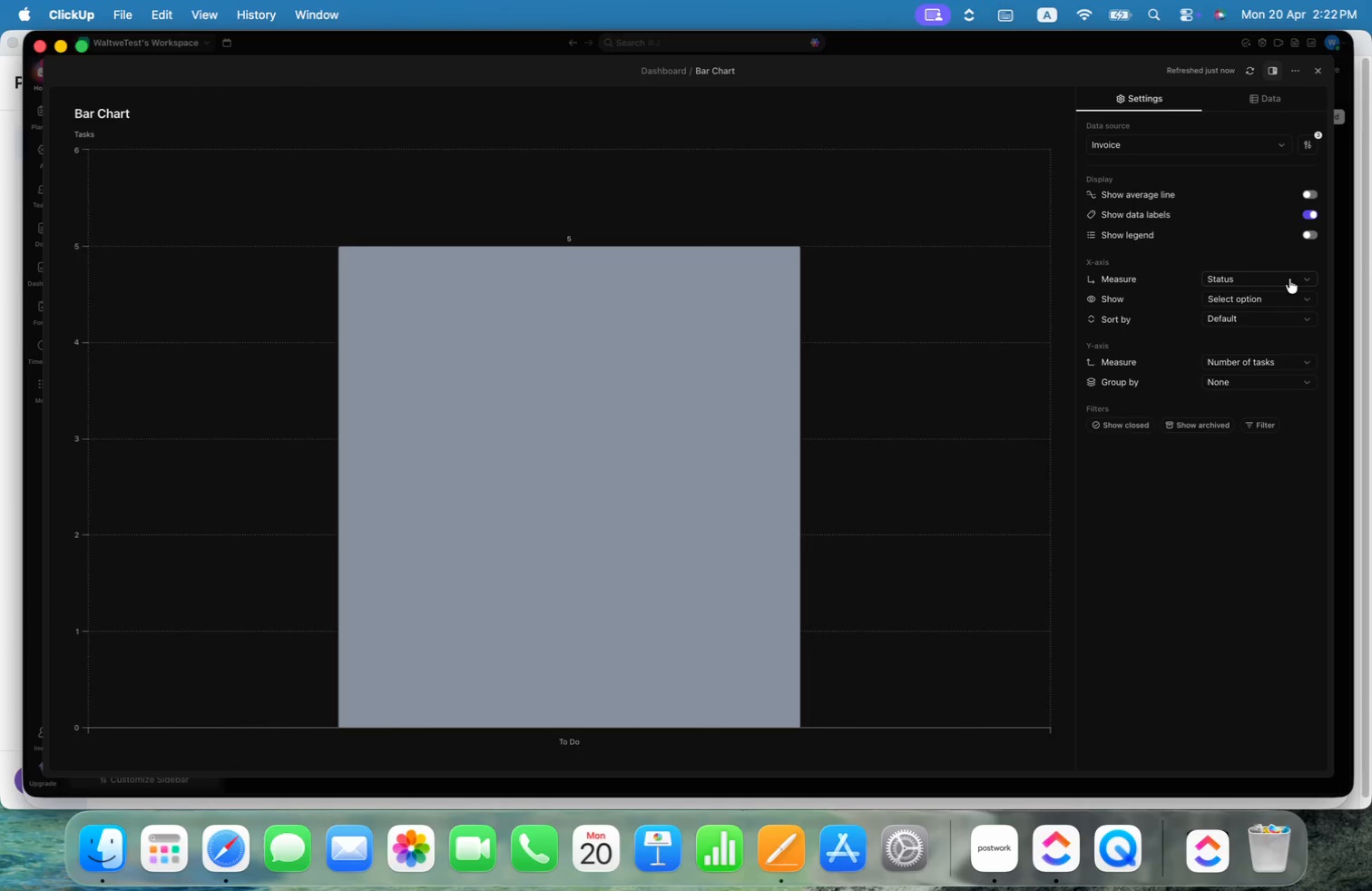 
wait(5.36)
 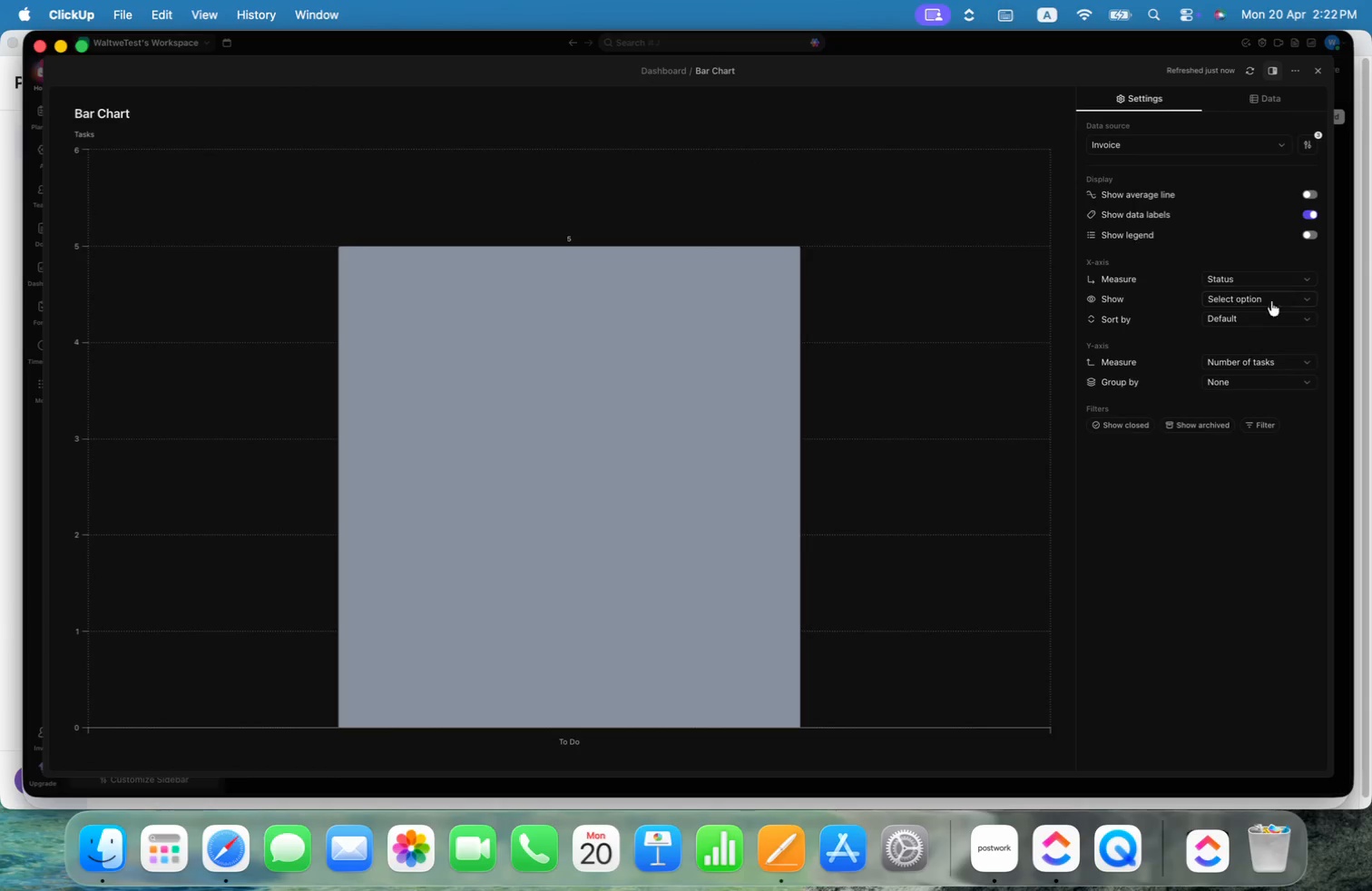 
left_click([1282, 355])
 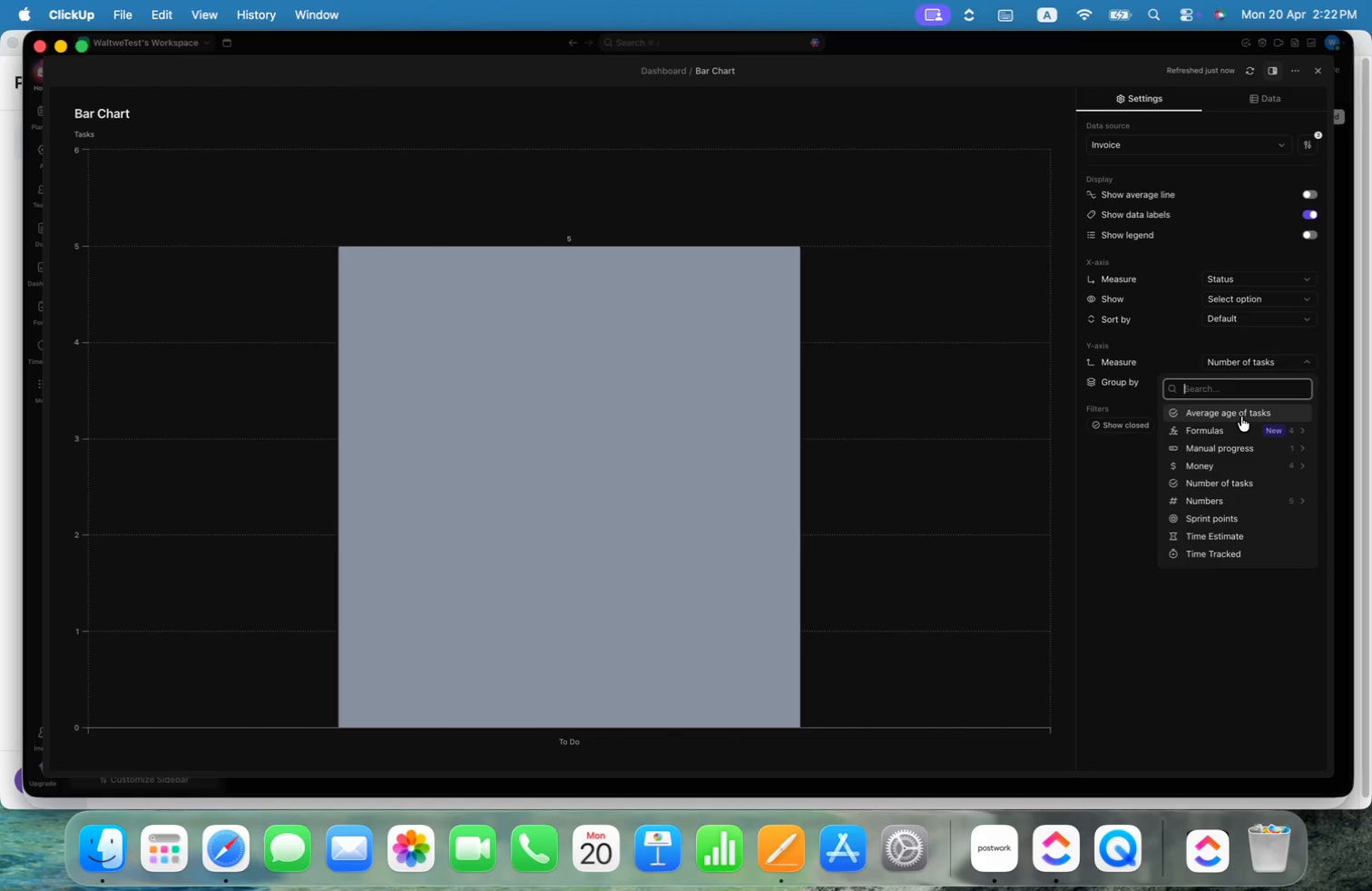 
left_click([1233, 426])
 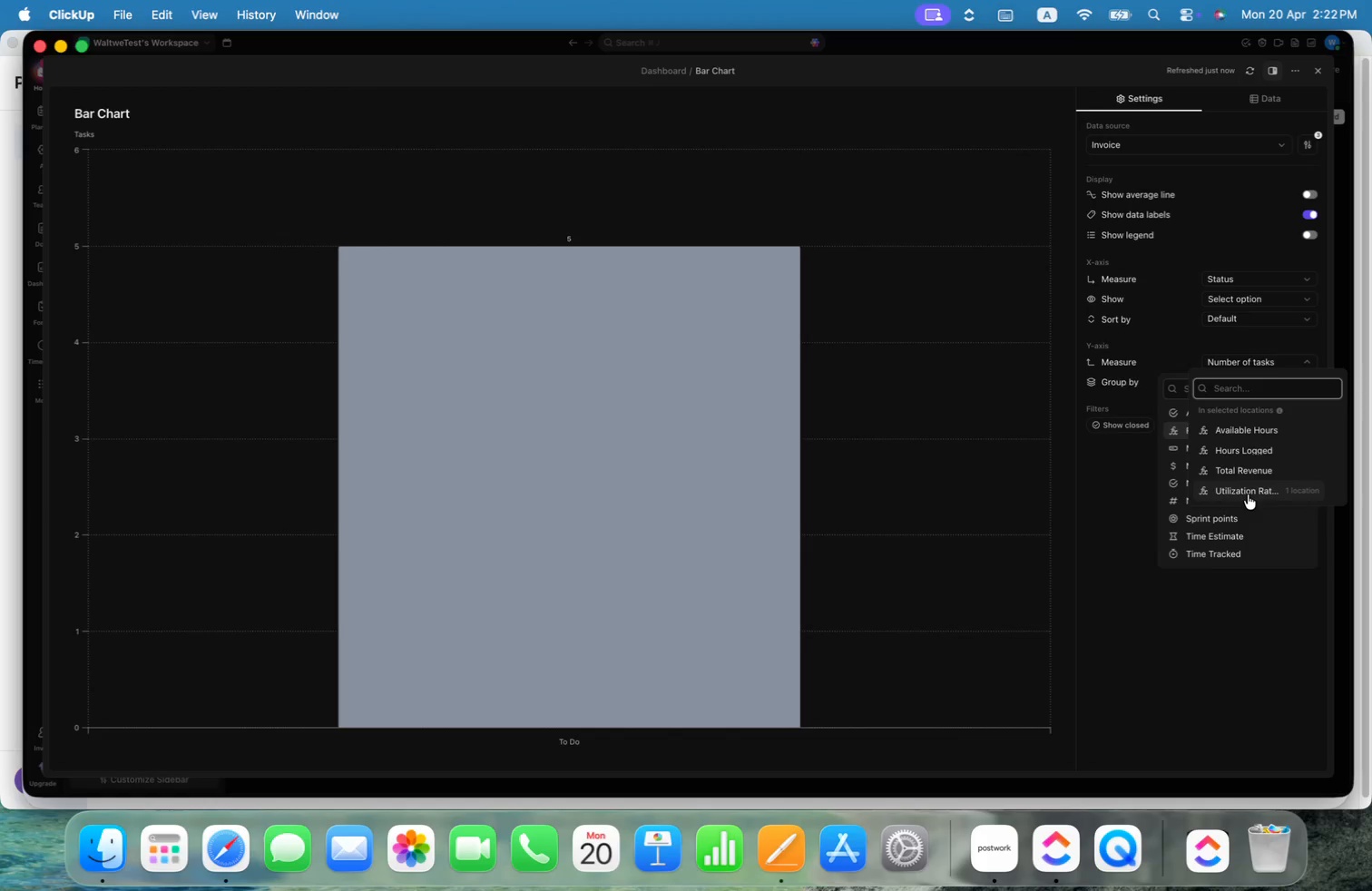 
left_click([1248, 494])
 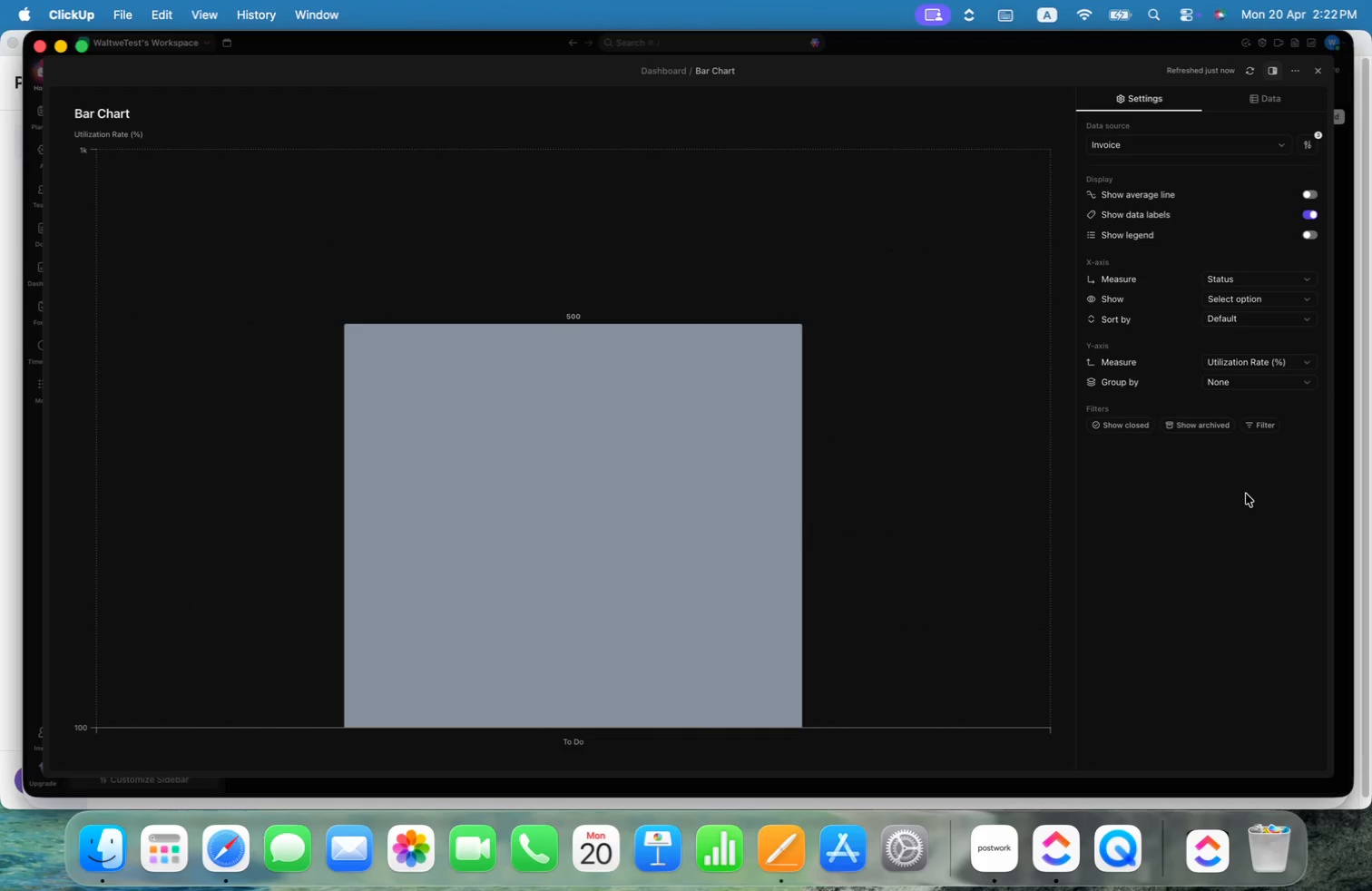 
key(Meta+CommandLeft)
 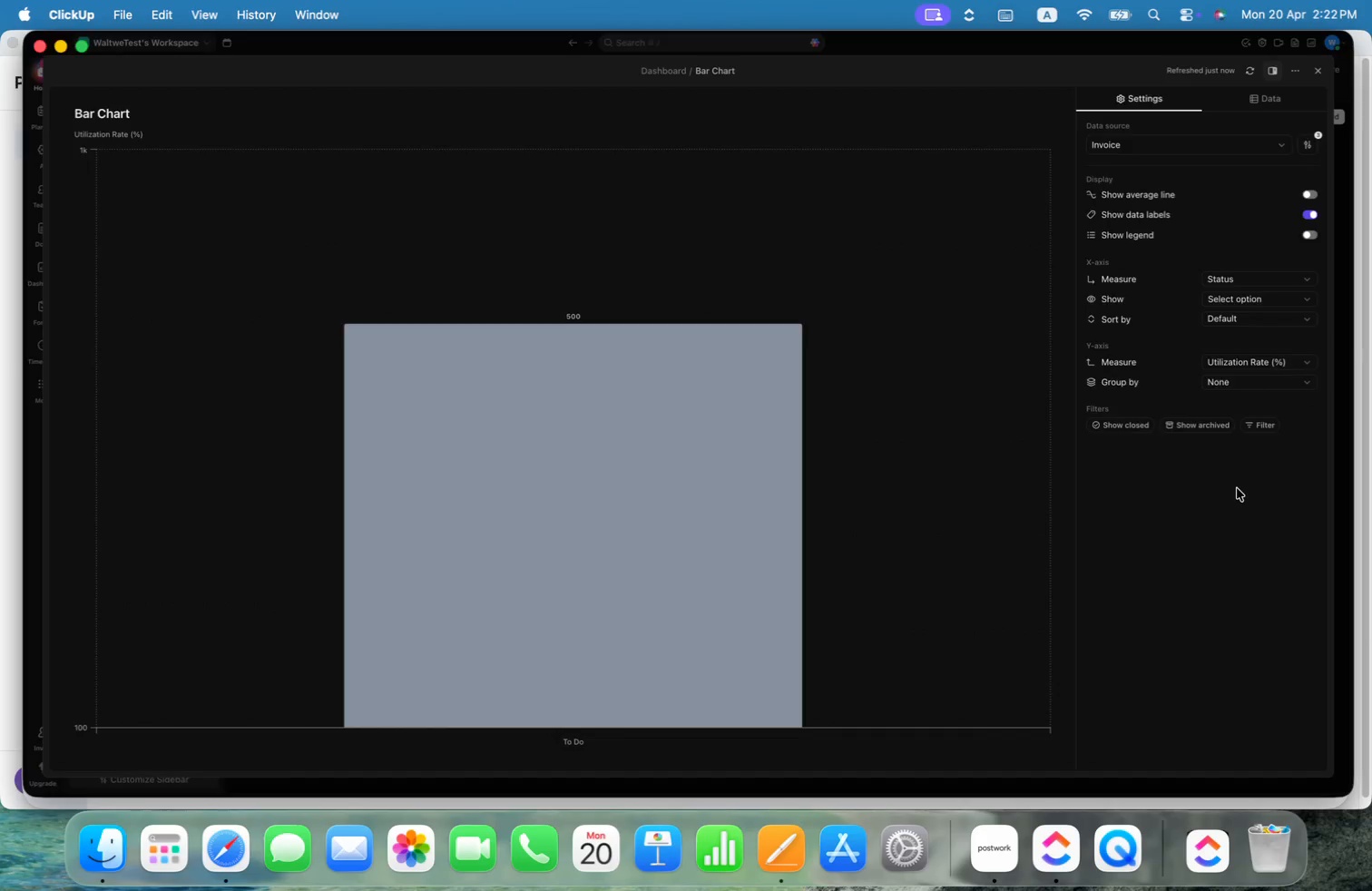 
key(Meta+Tab)
 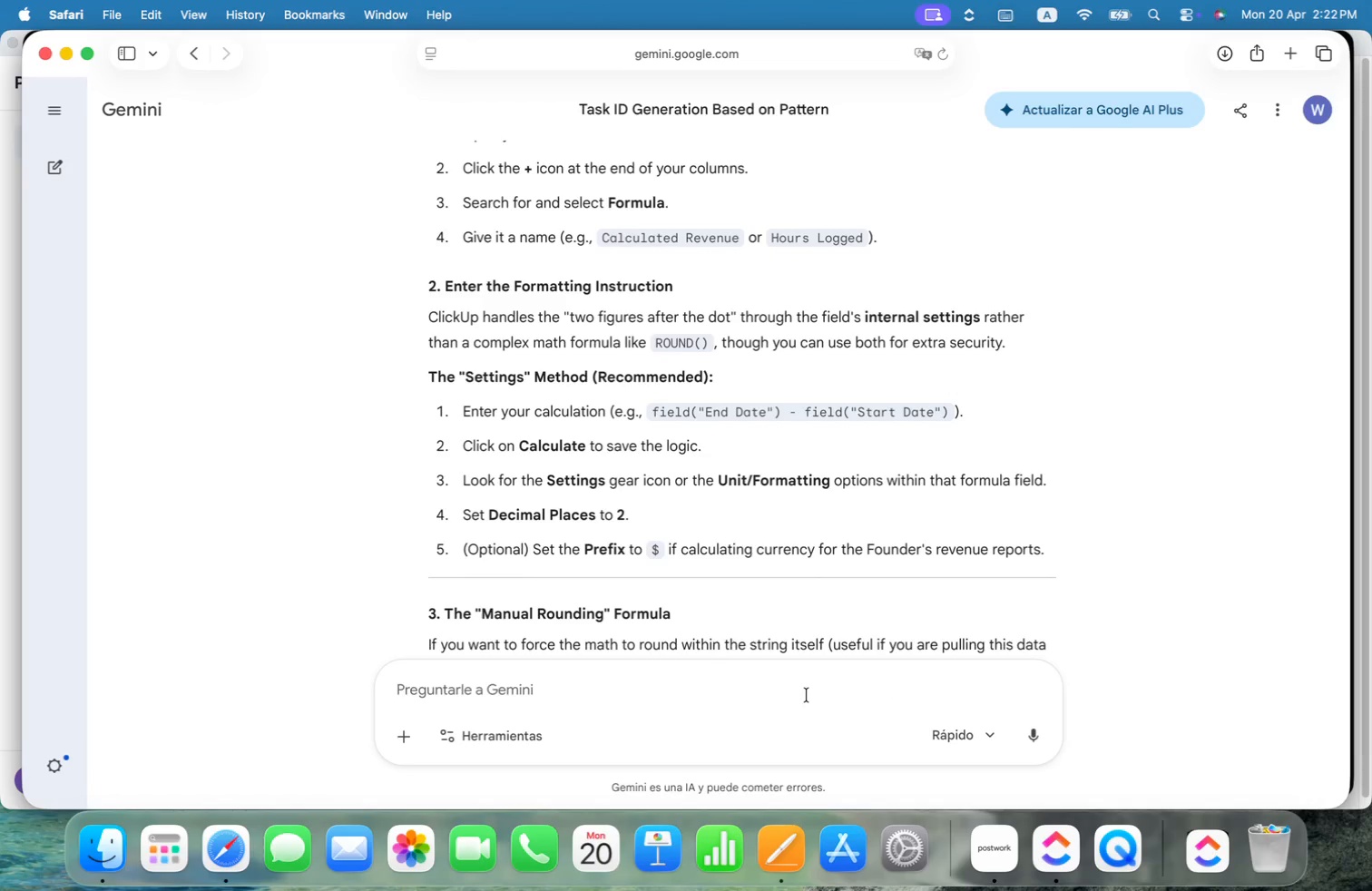 
type(Why in formu)
 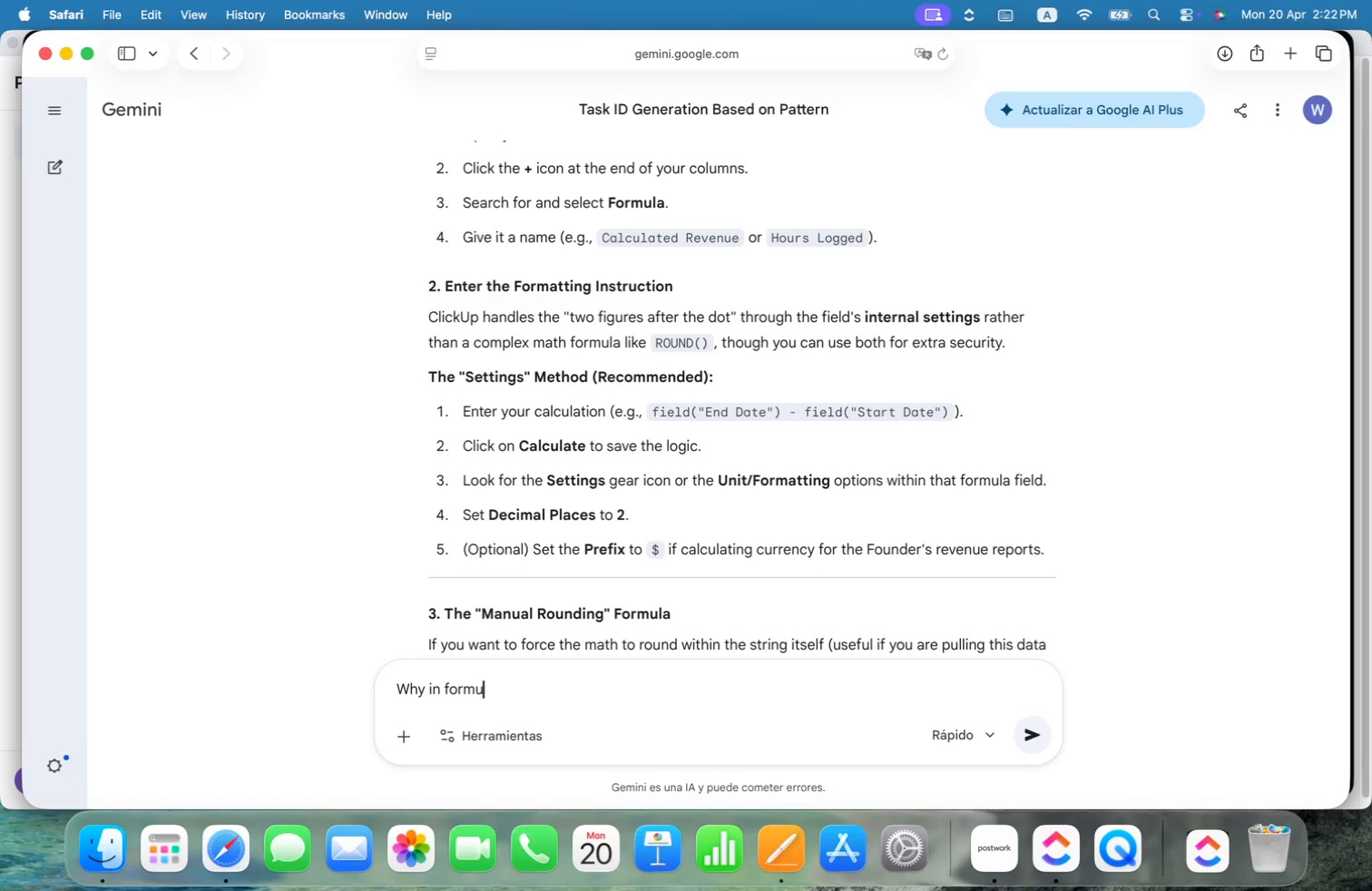 
key(Alt+Shift+ArrowLeft)
 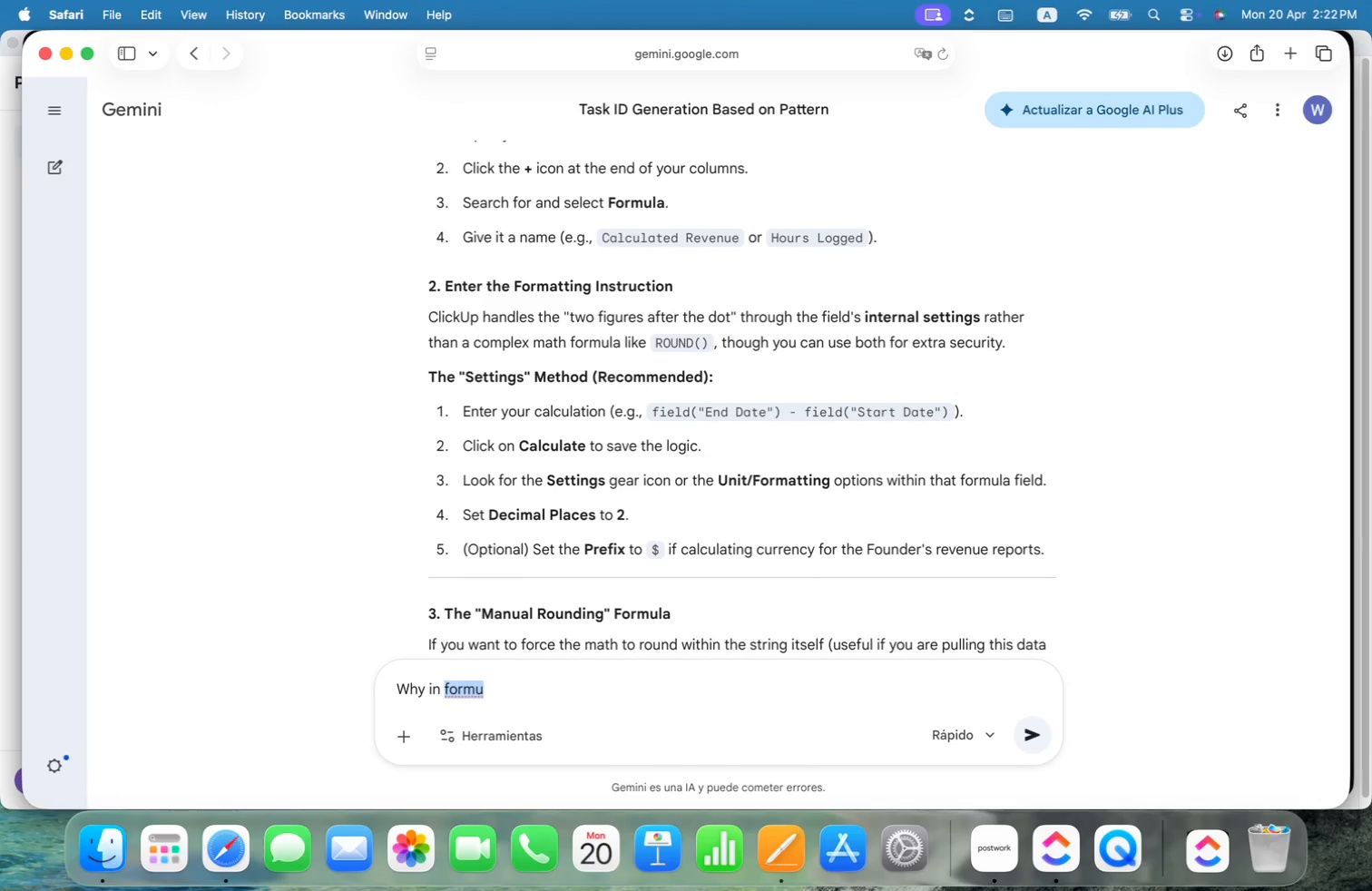 
key(Alt+Shift+ArrowLeft)
 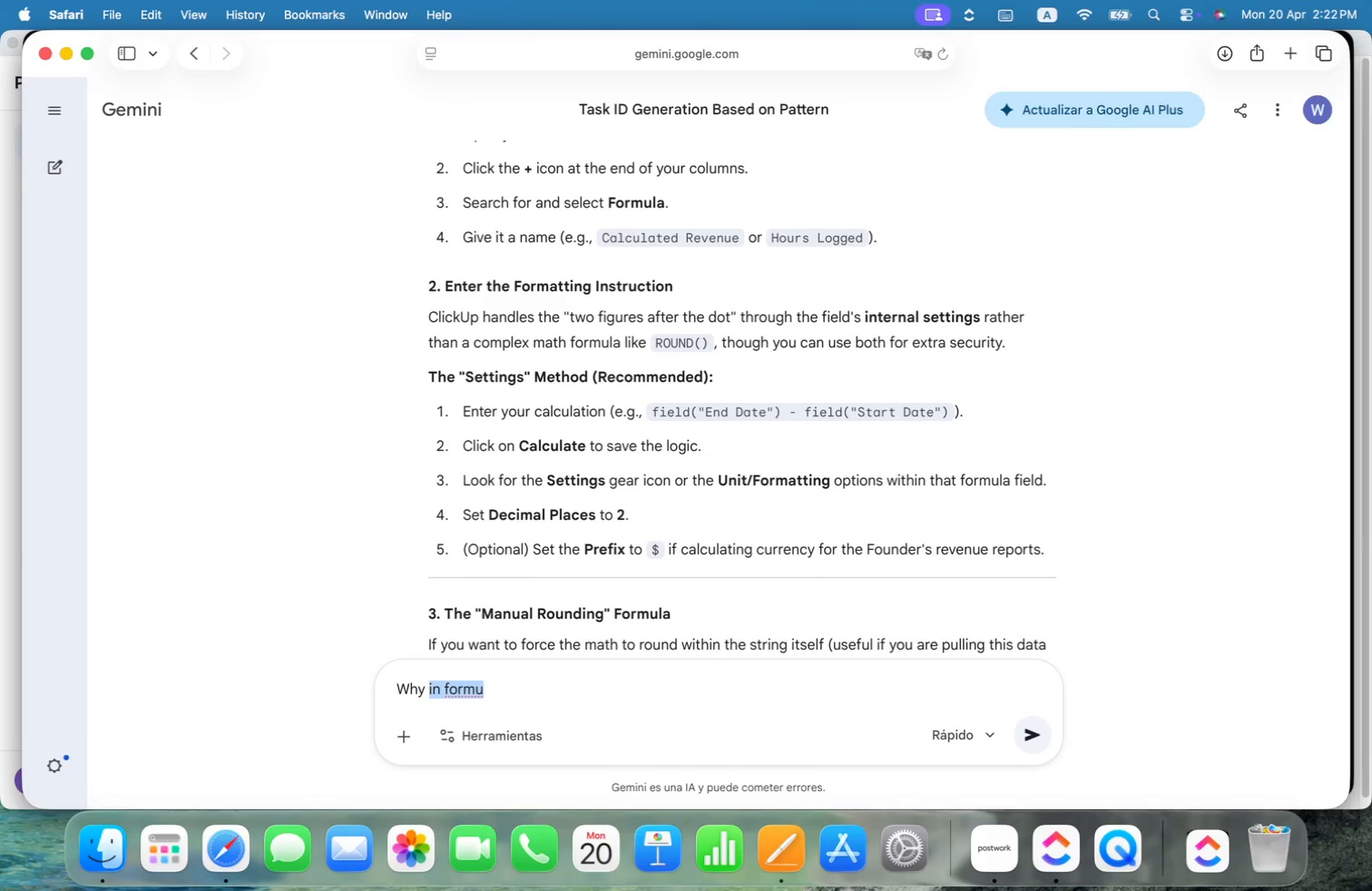 
key(Alt+Shift+ArrowUp)
 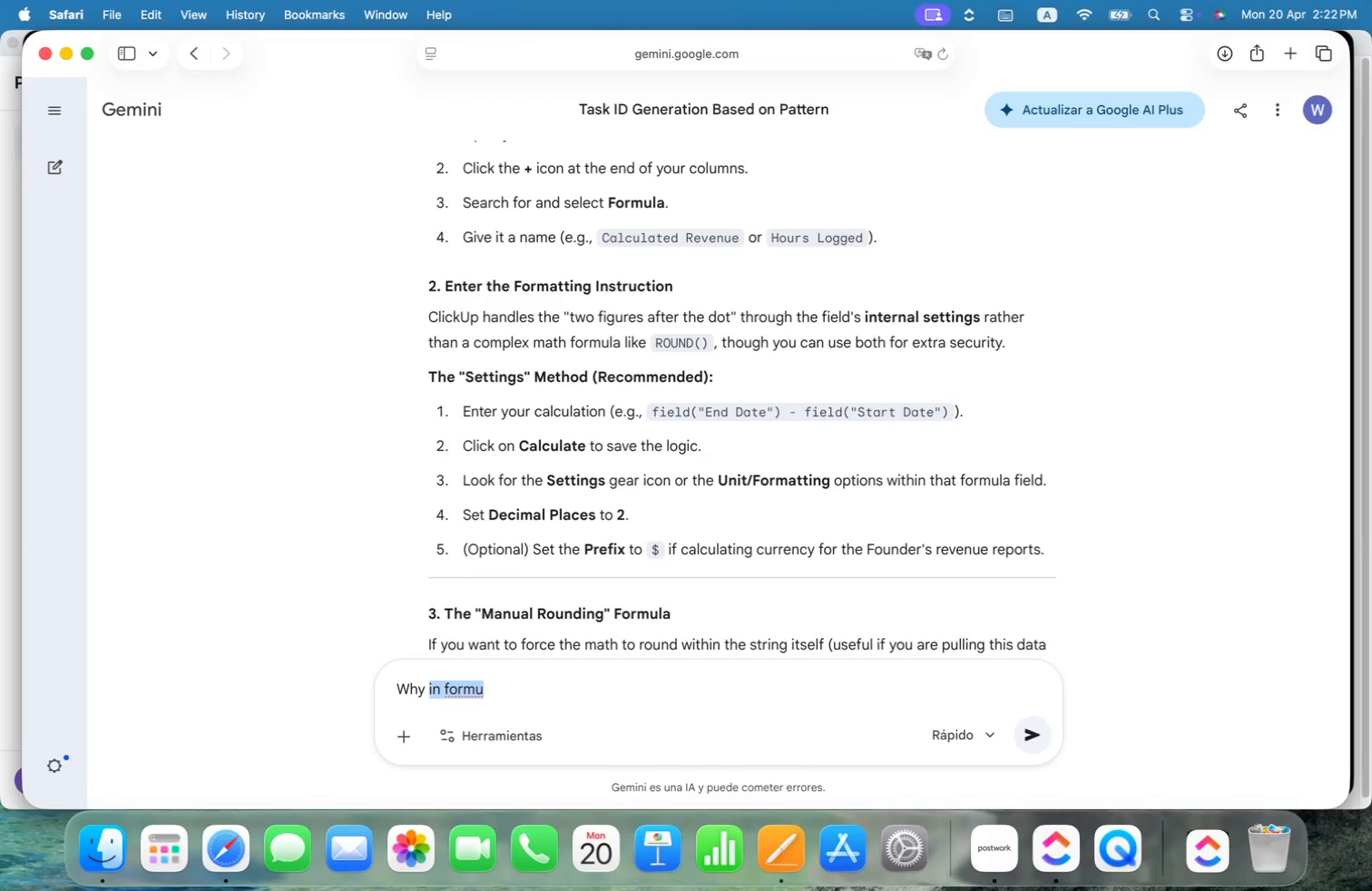 
key(Alt+Shift+ArrowLeft)
 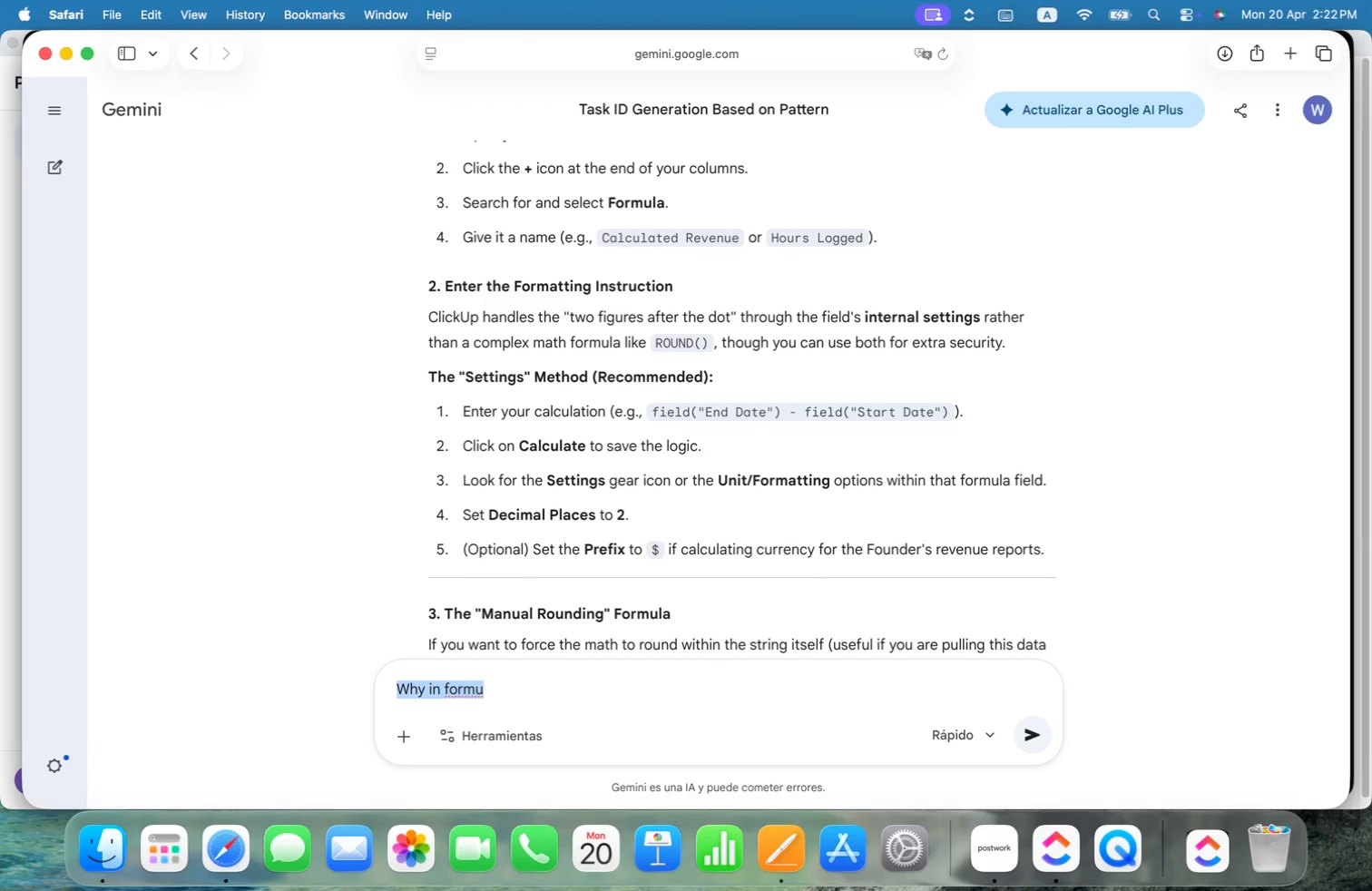 
type(Why, )
 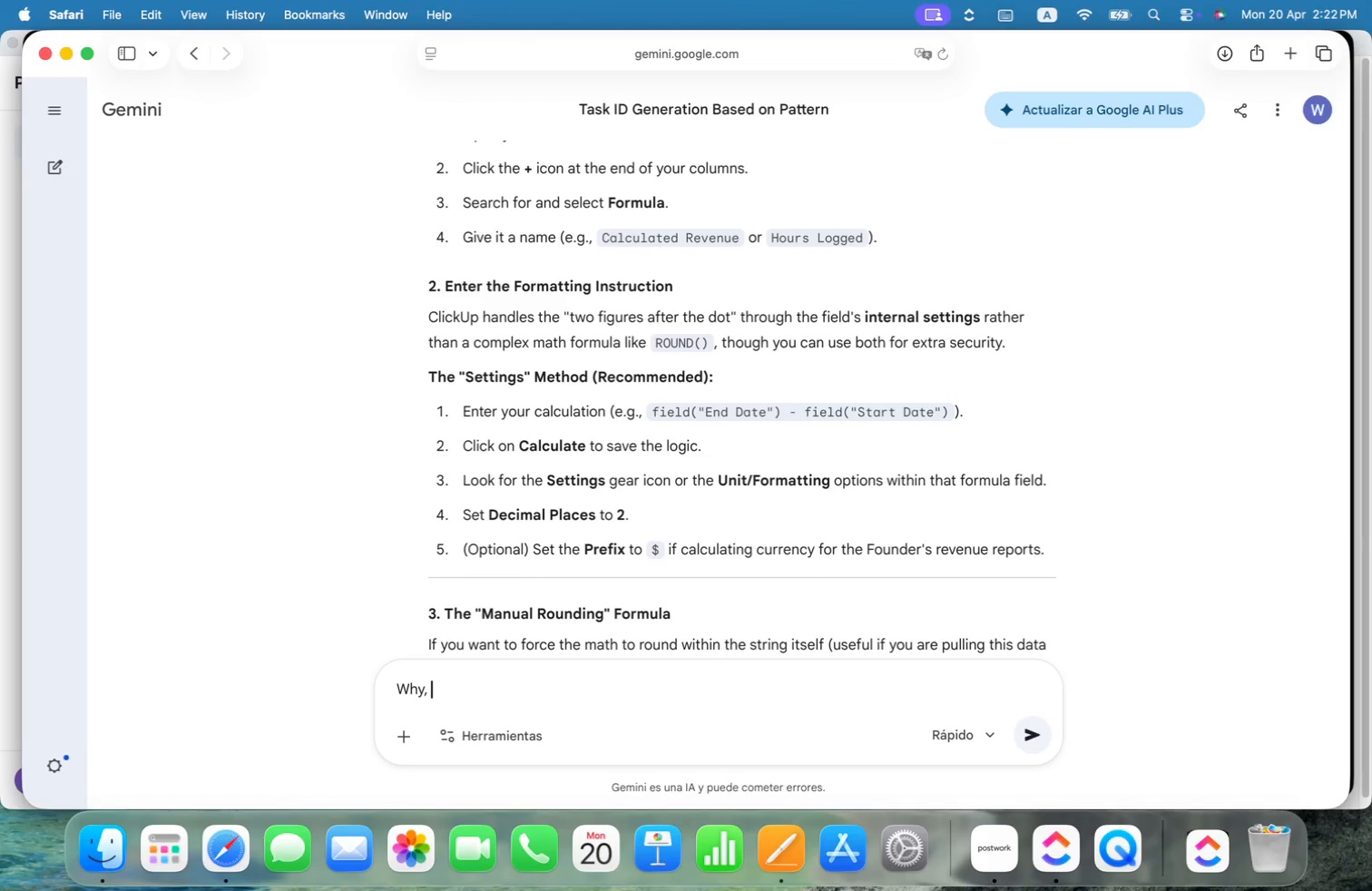 
key(Meta+Shift+ArrowUp)
 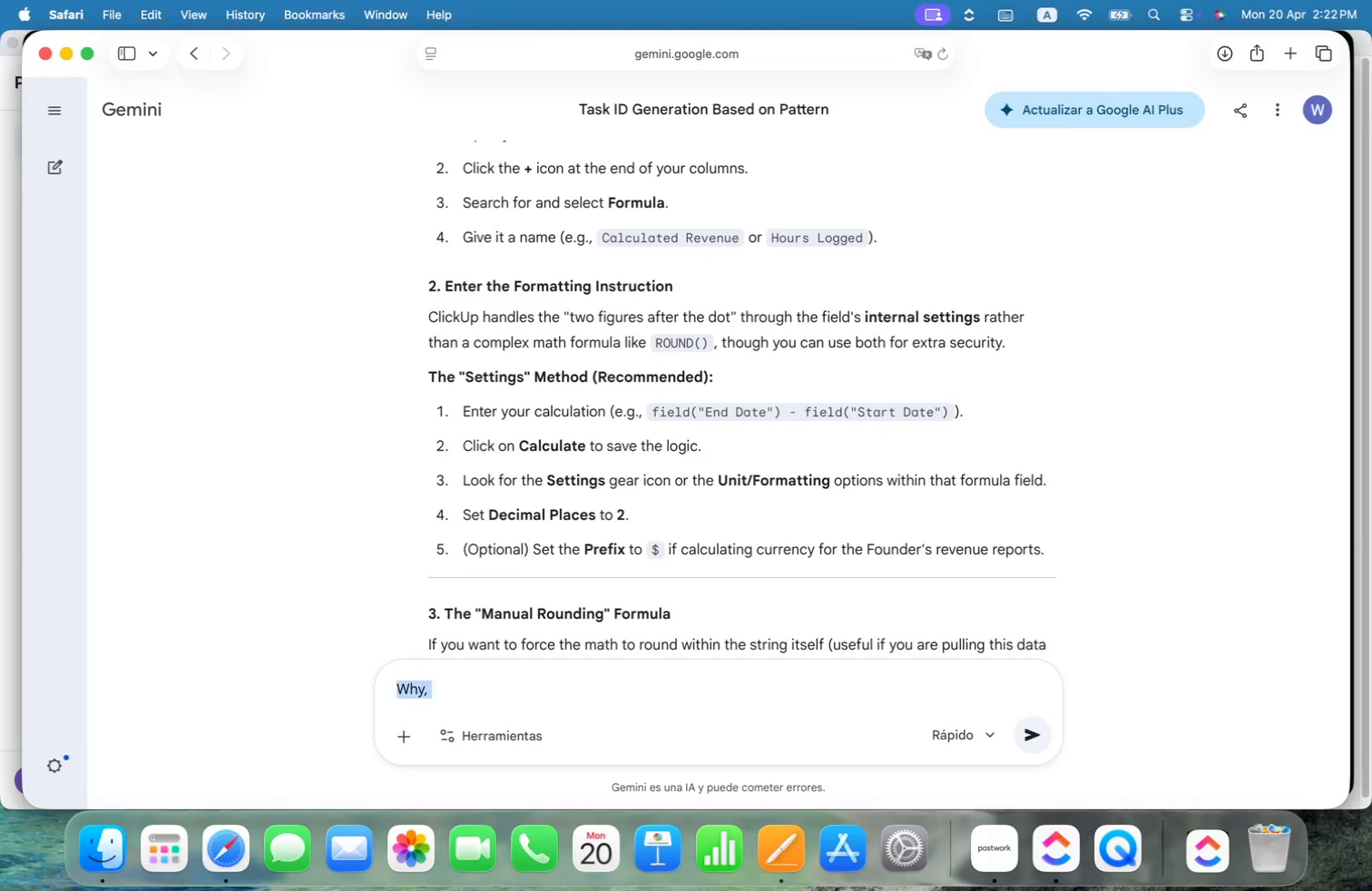 
key(Meta+Shift+ArrowLeft)
 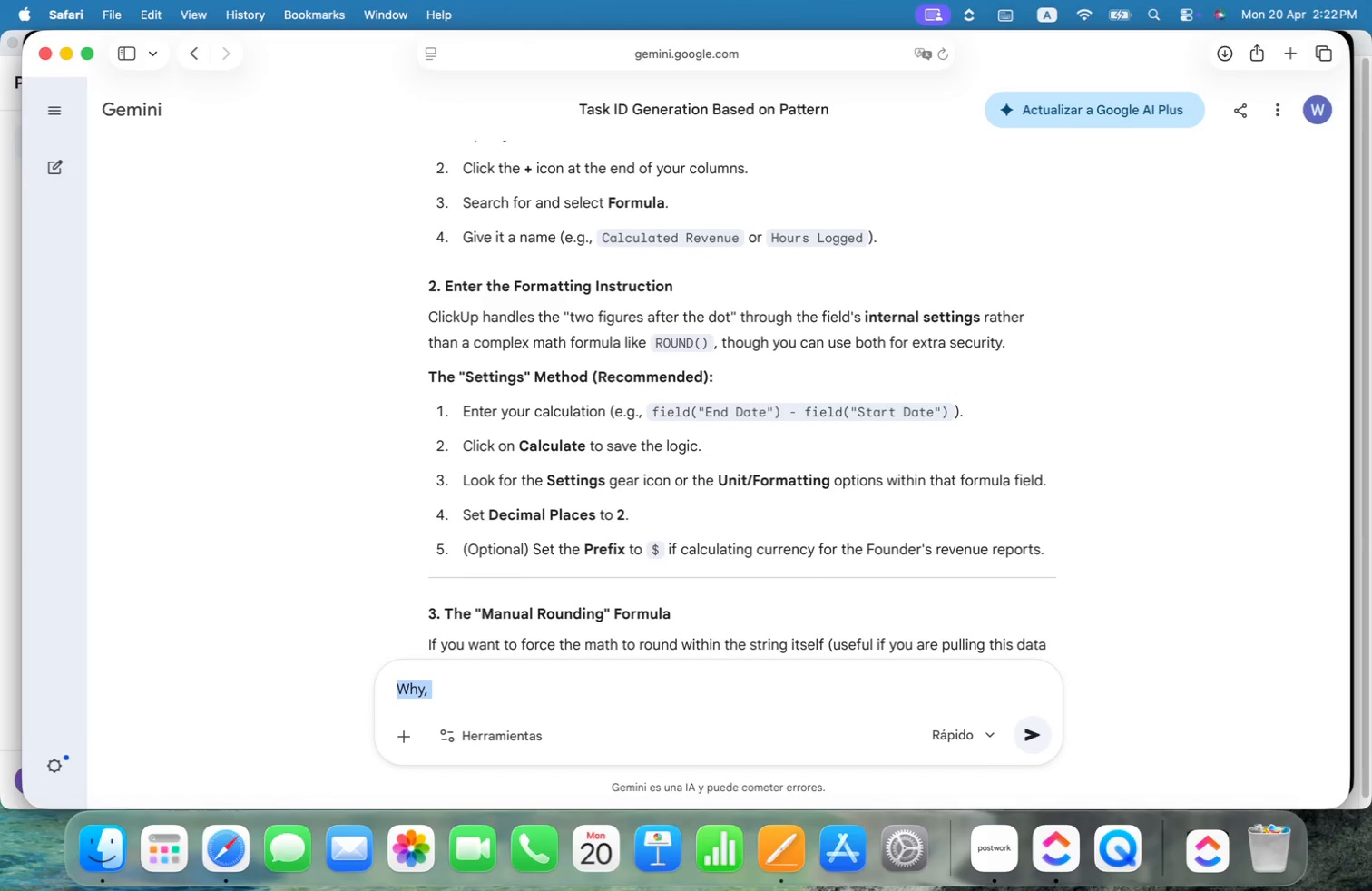 
type(In CLikUp dashboard. Why when i try ti pr)
key(Backspace)
key(Backspace)
type(create a bart chart with a cumtome field type formula, the same show me tre tras)
 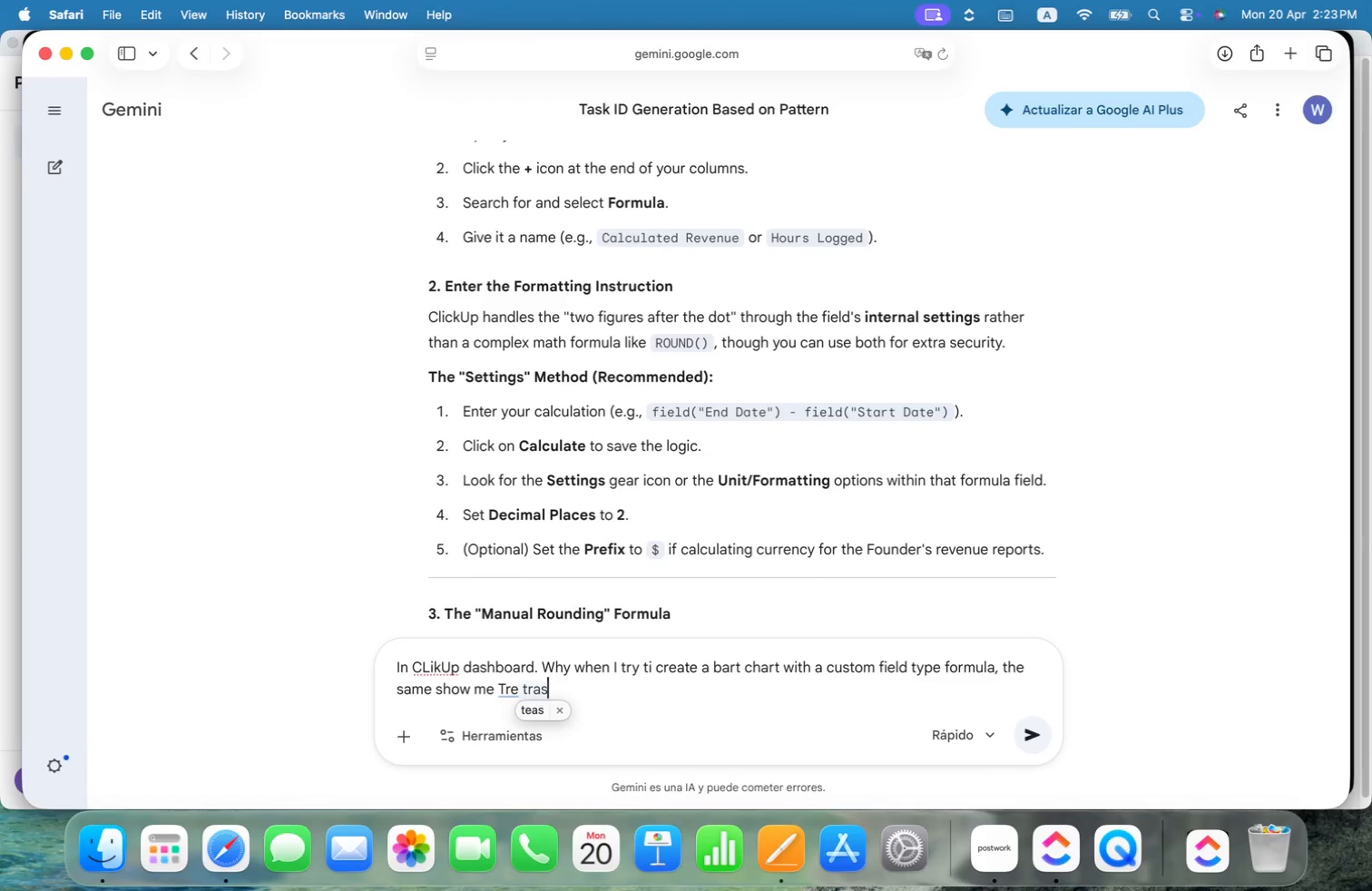 
key(Alt+Shift+ArrowLeft)
 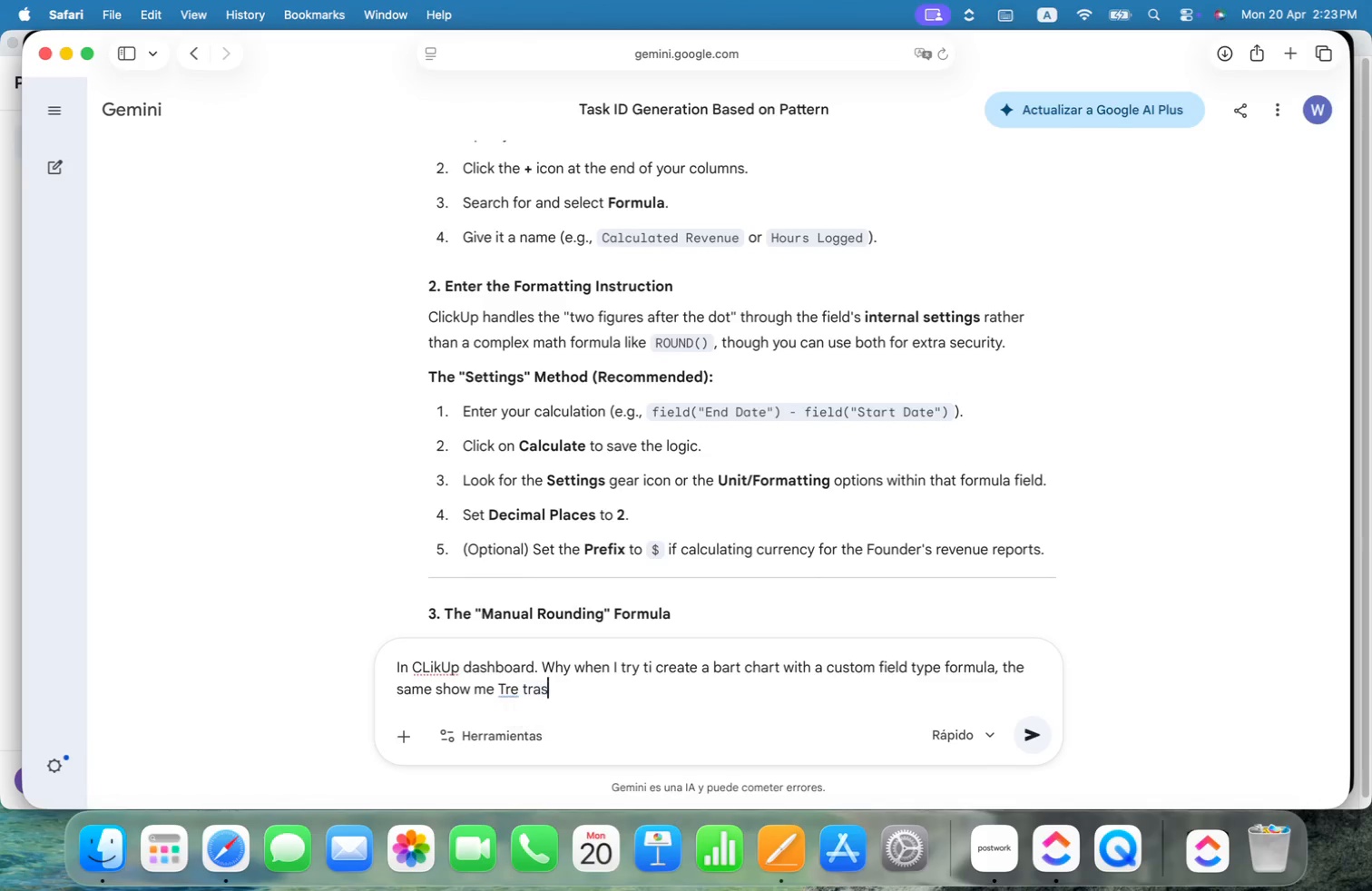 
key(Alt+Shift+ArrowUp)
 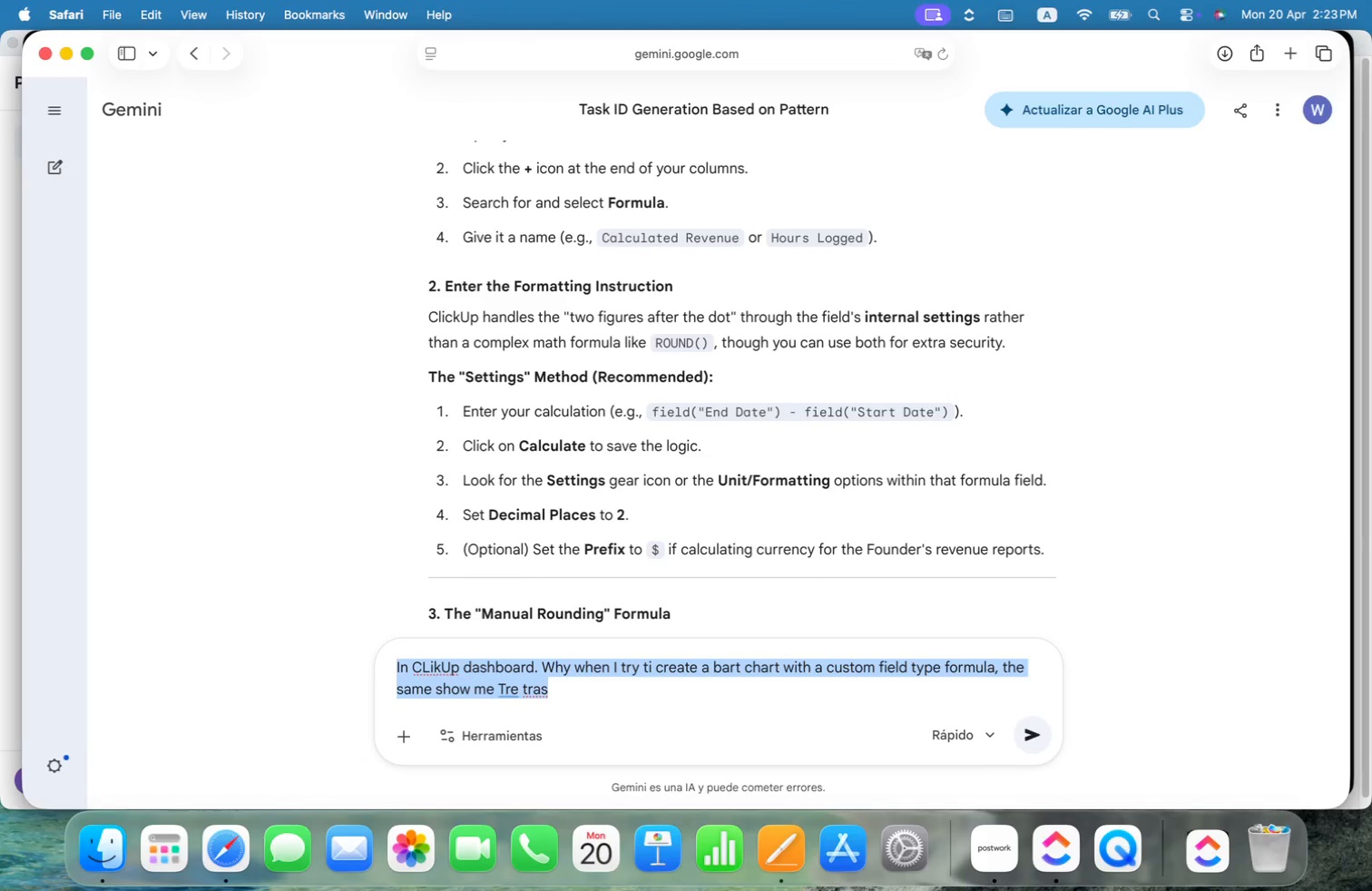 
key(Alt+Shift+ArrowLeft)
 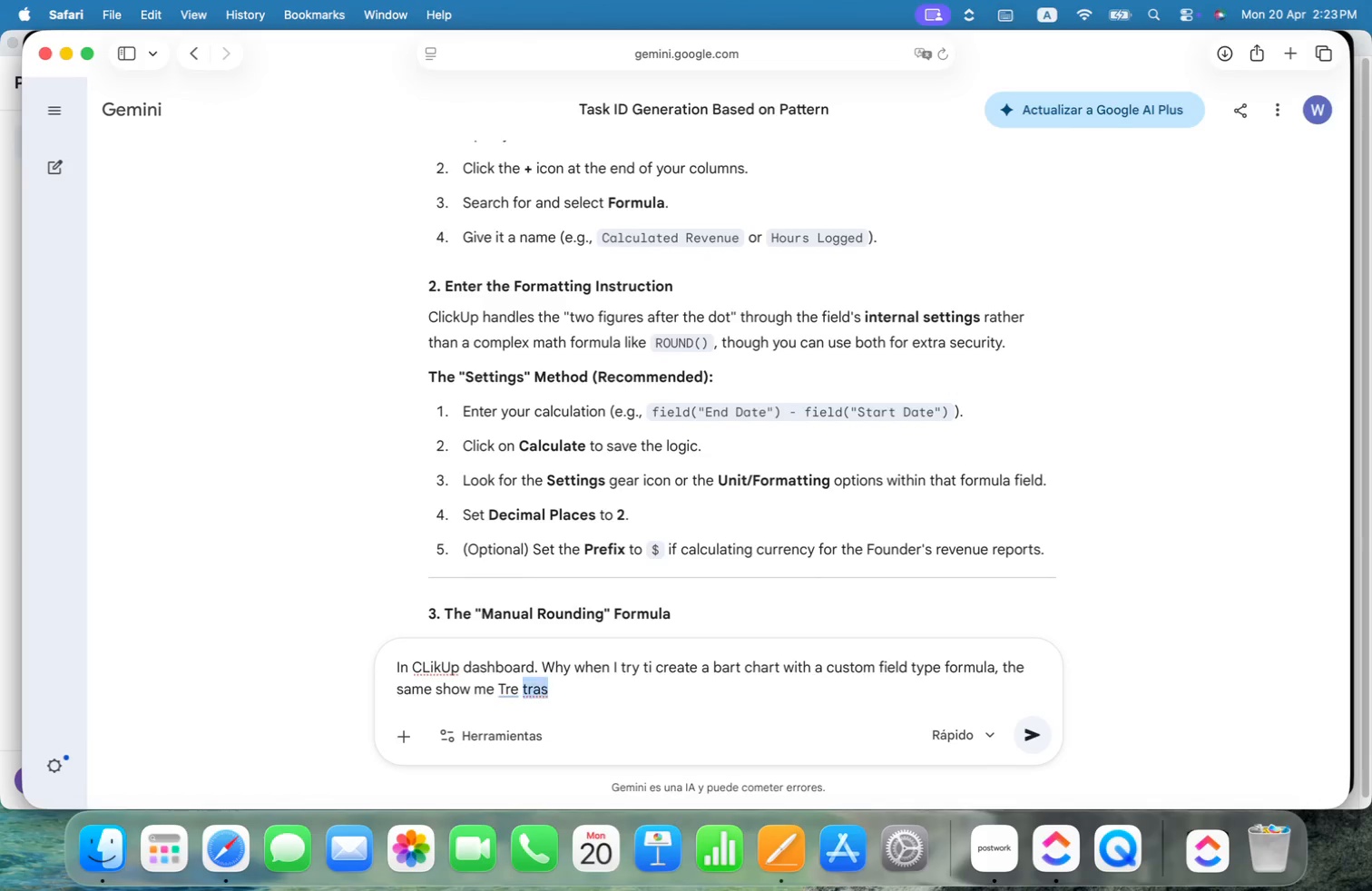 
key(Alt+Shift+ArrowLeft)
 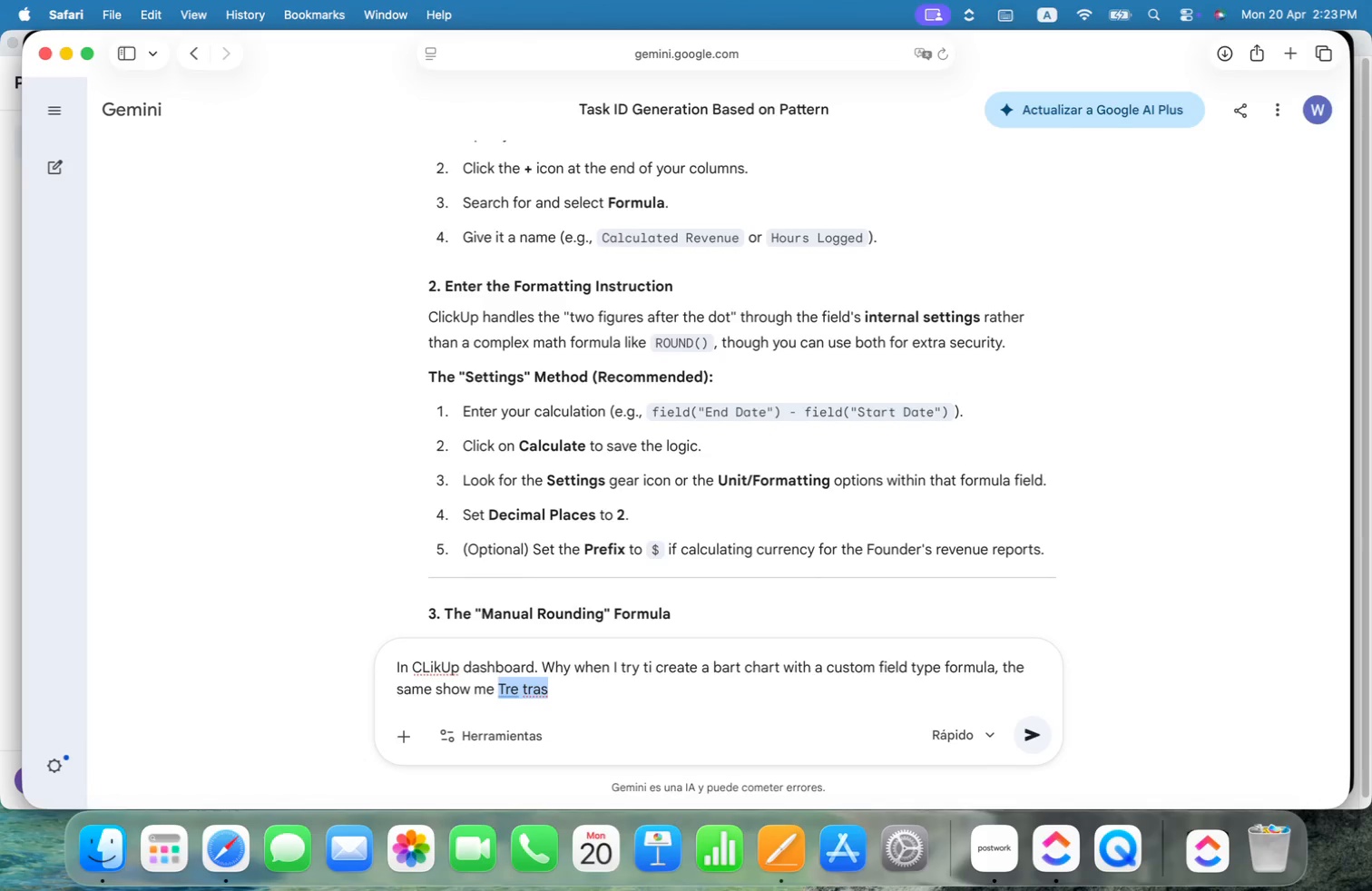 
type(three task which averace Utilization Duct)
key(Backspace)
key(Backspace)
key(Backspace)
key(Backspace)
type(Function% is 67%. But the )
 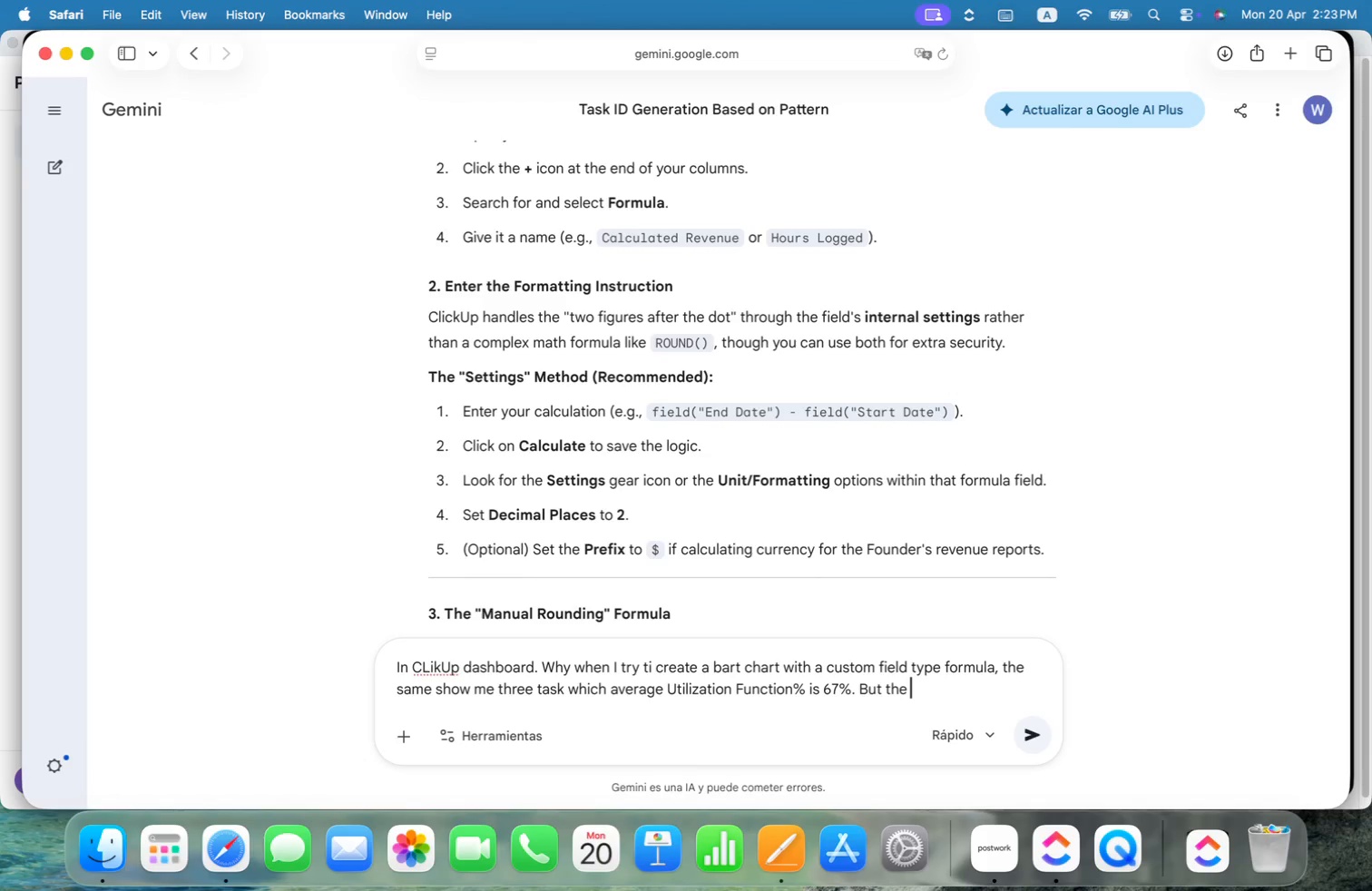 
type(dashmored as )
 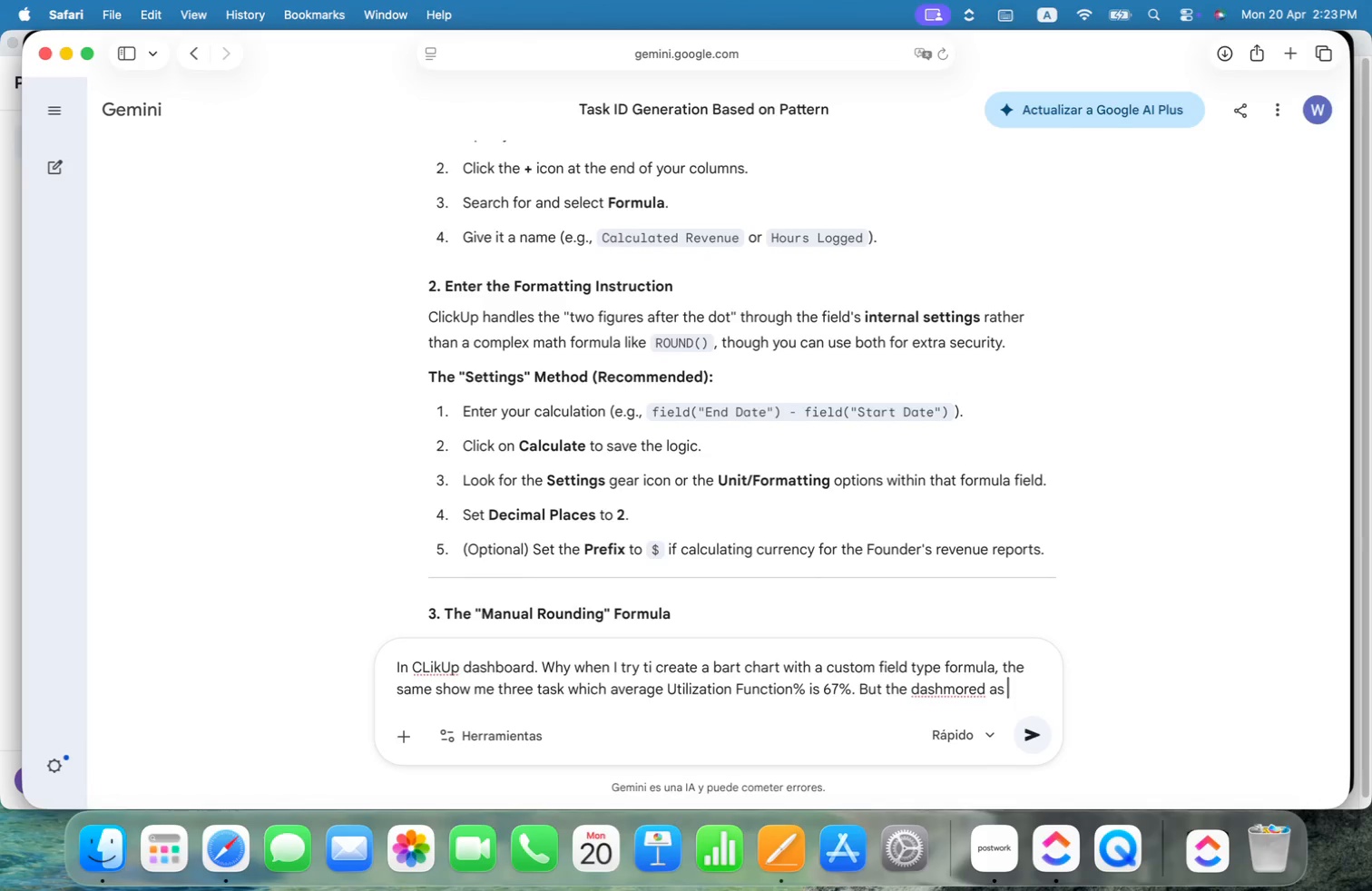 
key(Alt+Shift+ArrowLeft)
 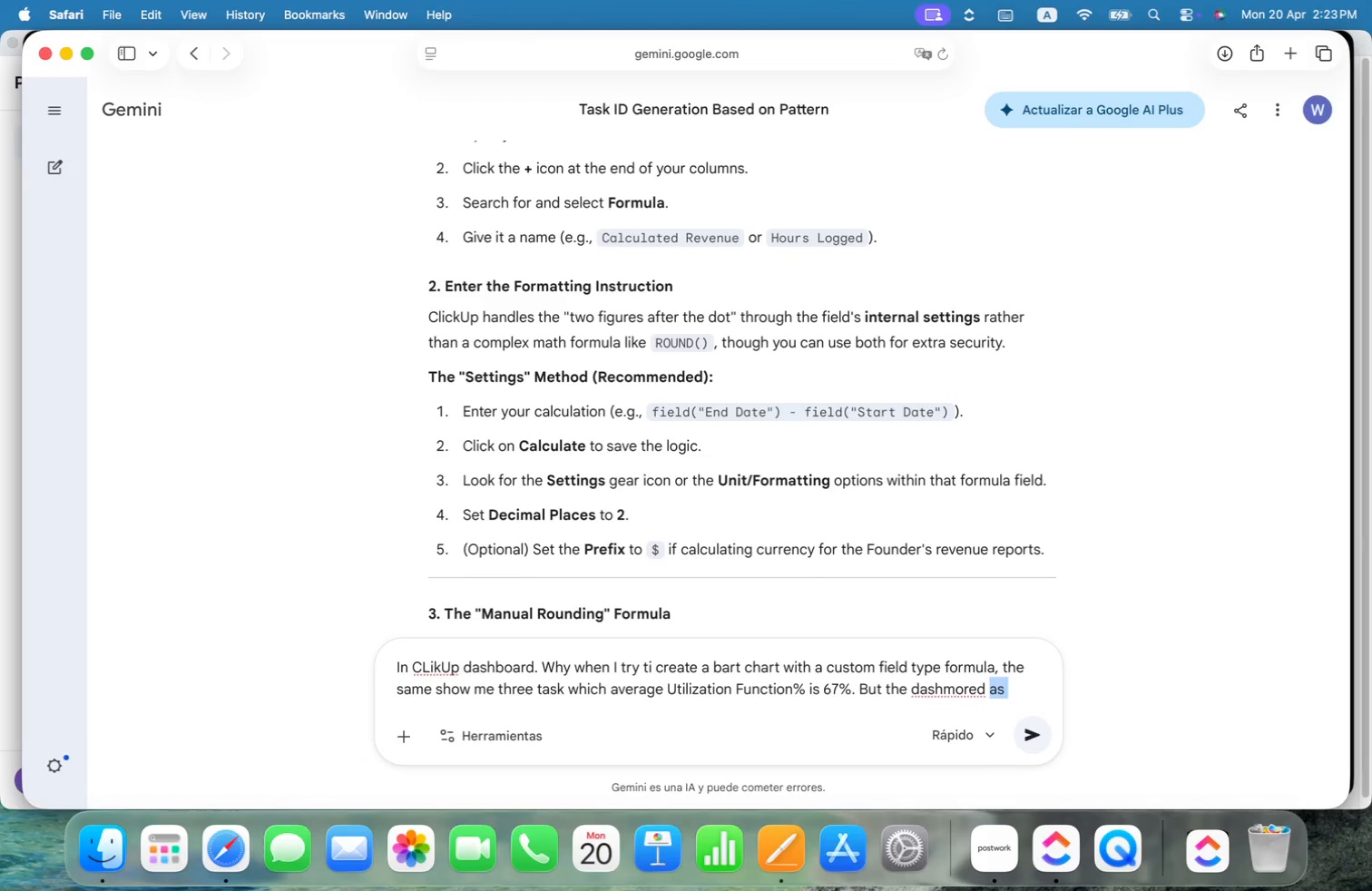 
key(Alt+Shift+ArrowLeft)
 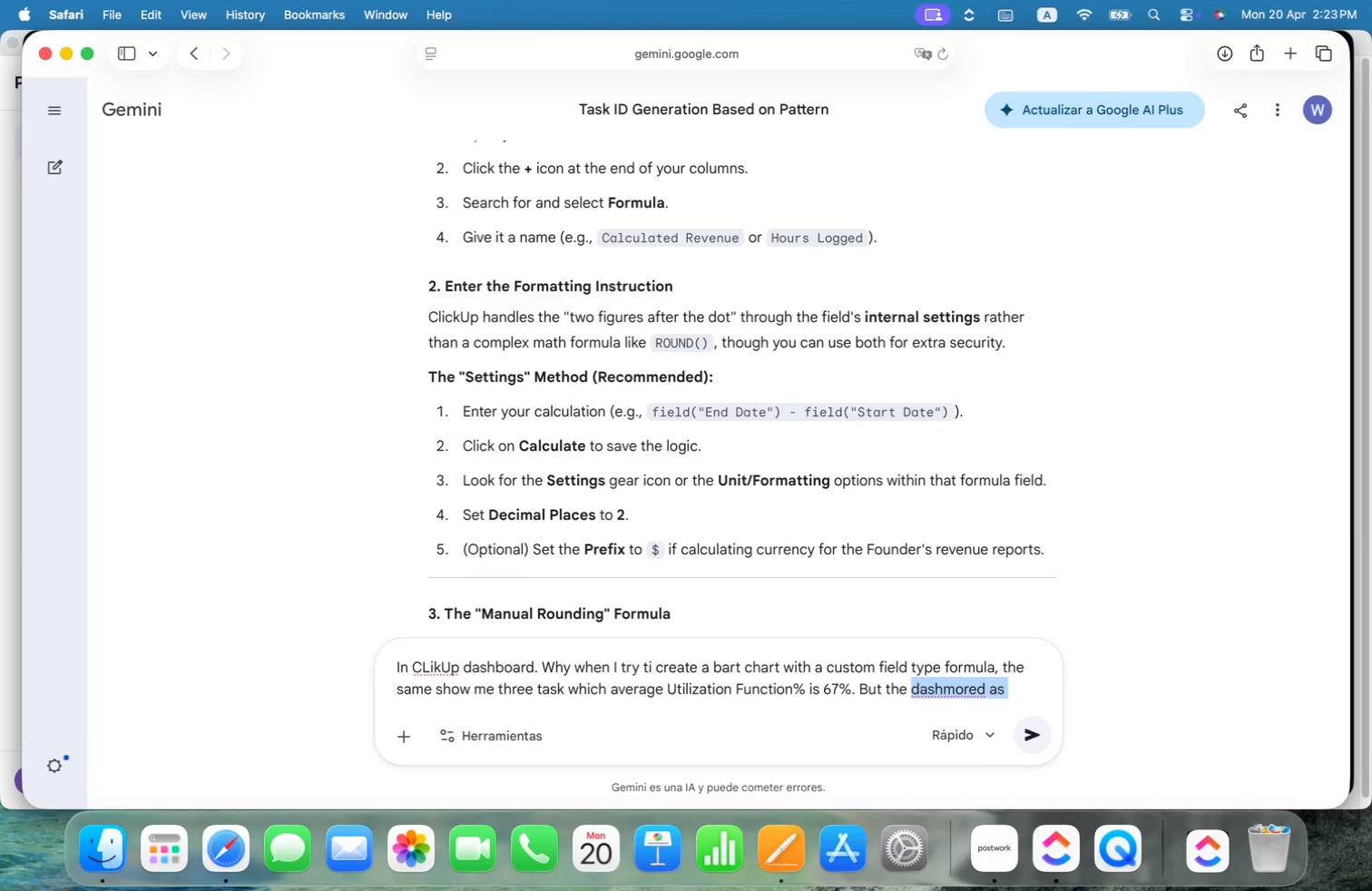 
type(dashboard show me 2)
key(Backspace)
type(100%)
 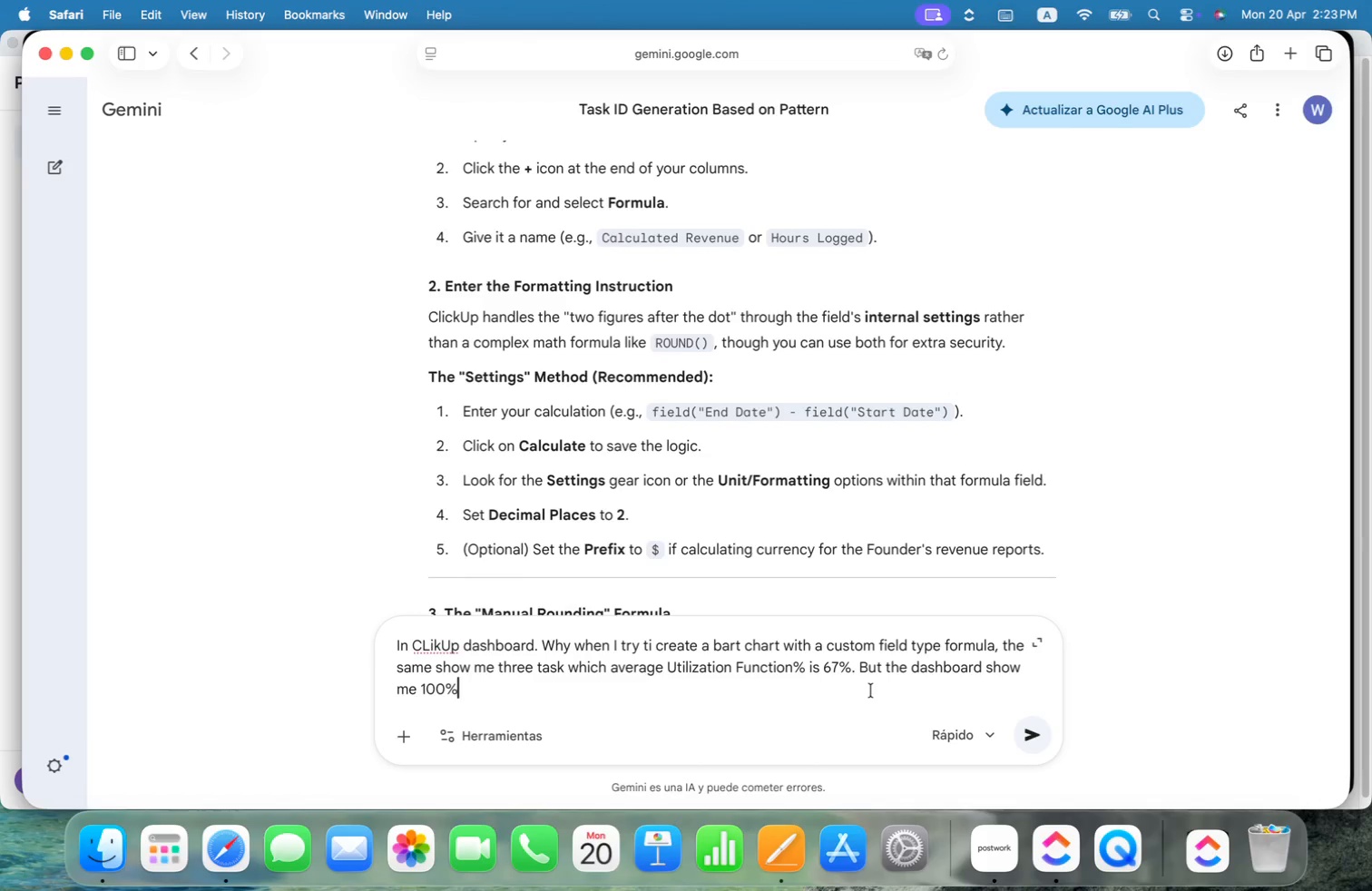 
key(Shift+ShiftRight)
 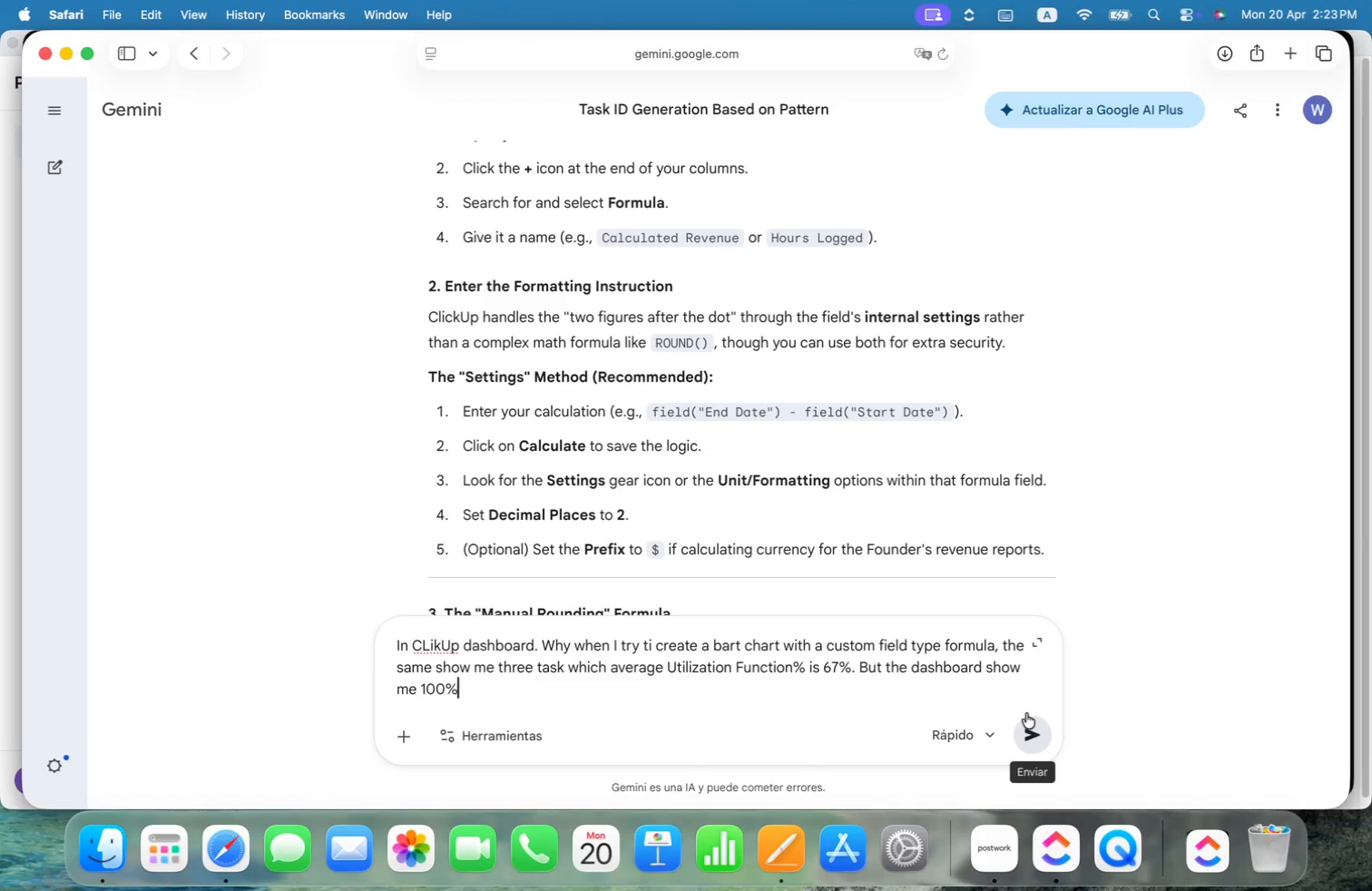 
key(Shift+Slash)
 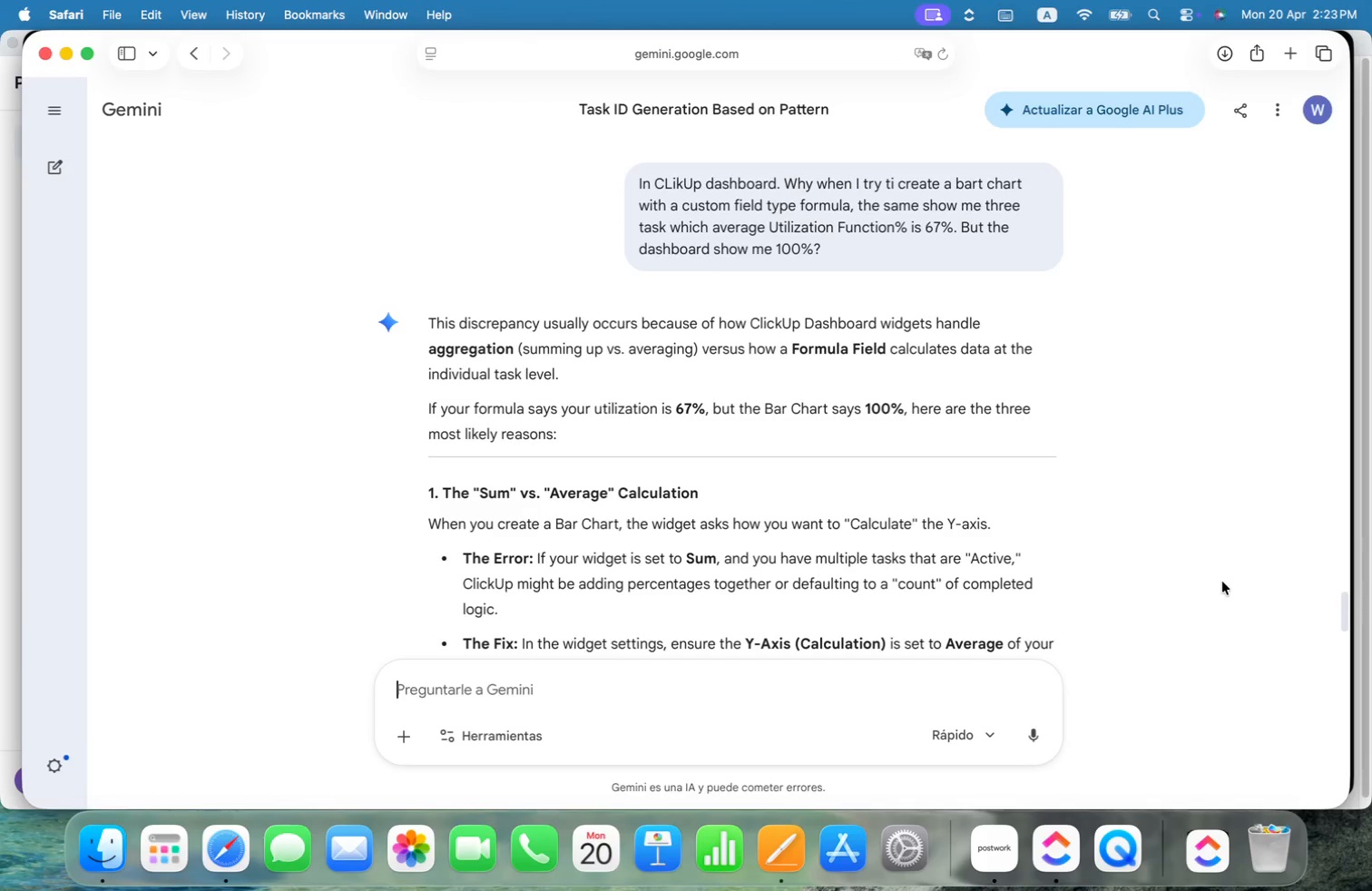 
wait(19.28)
 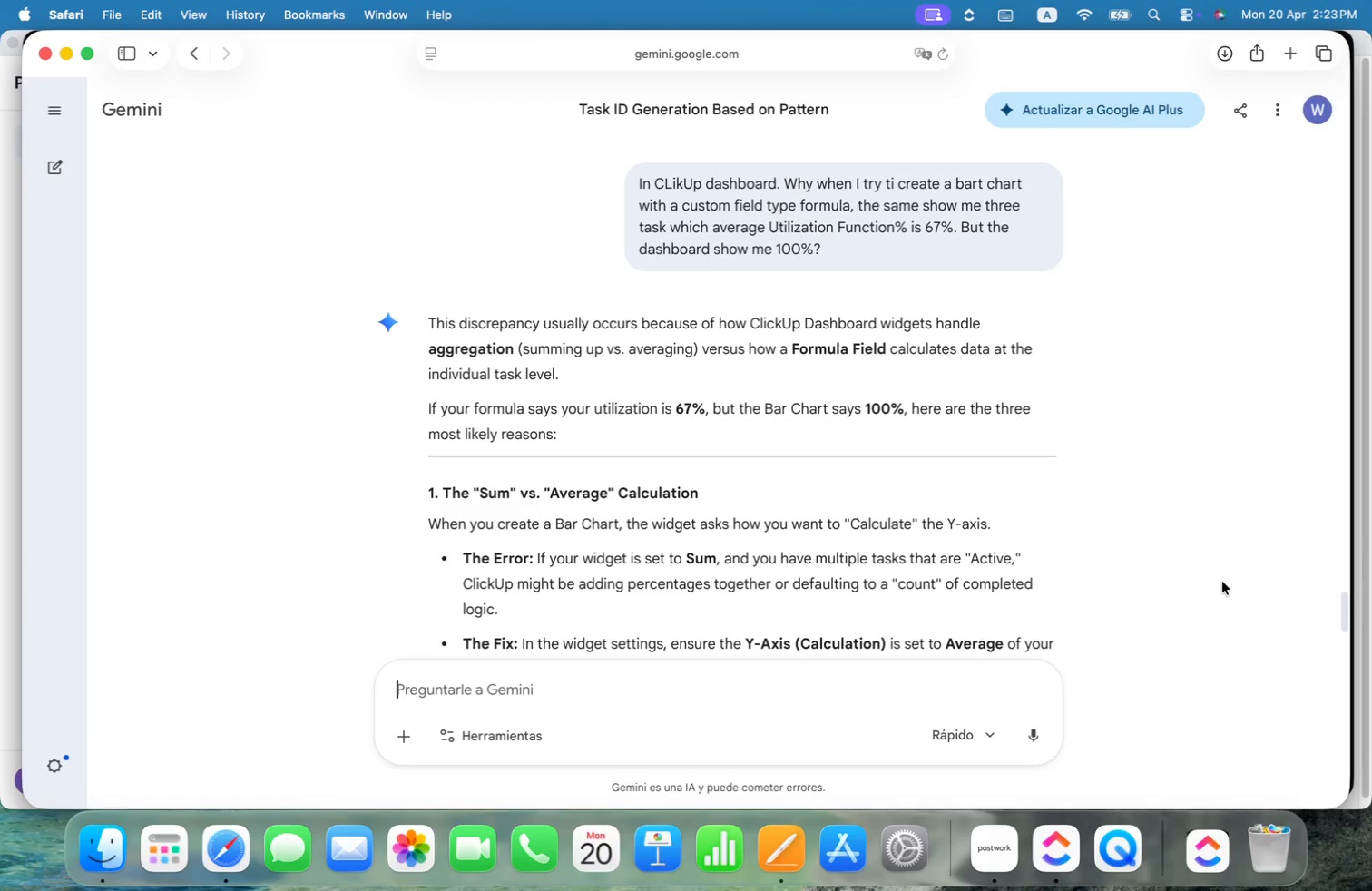 
scroll: coordinate [1222, 582], scroll_direction: down, amount: 20.0
 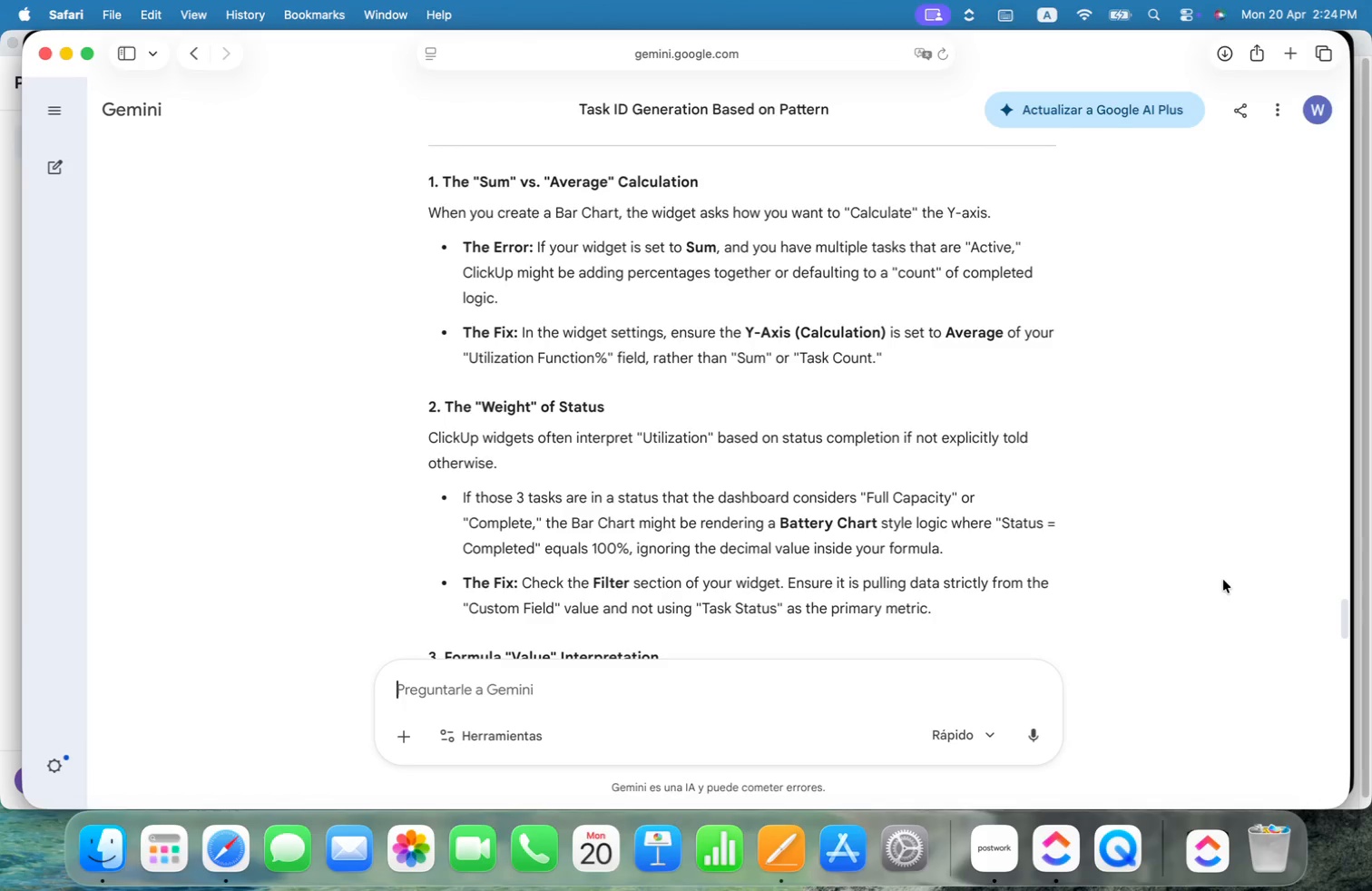 
wait(19.91)
 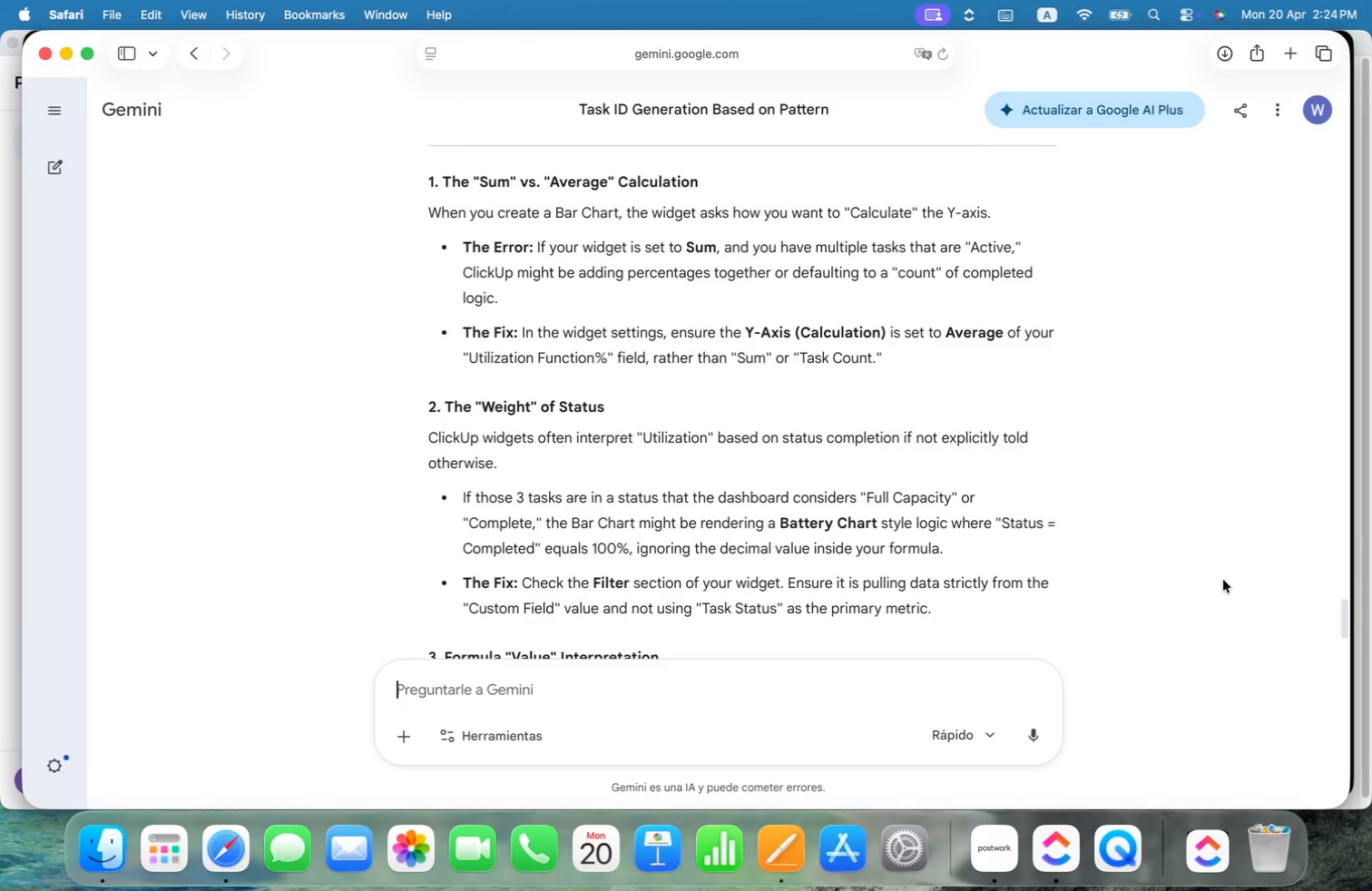 
scroll: coordinate [1269, 354], scroll_direction: up, amount: 2.0
 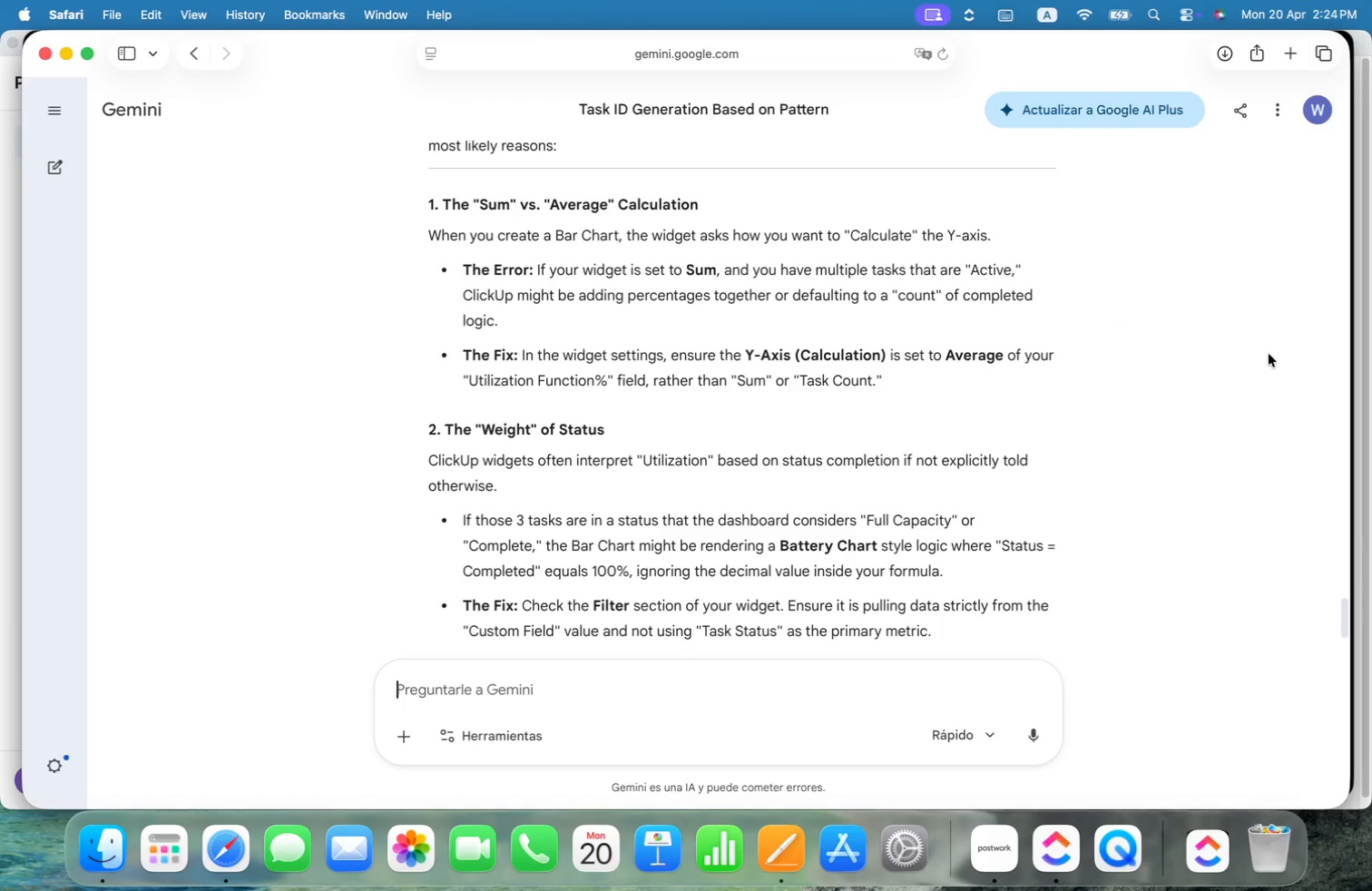 
scroll: coordinate [1268, 354], scroll_direction: down, amount: 4.0
 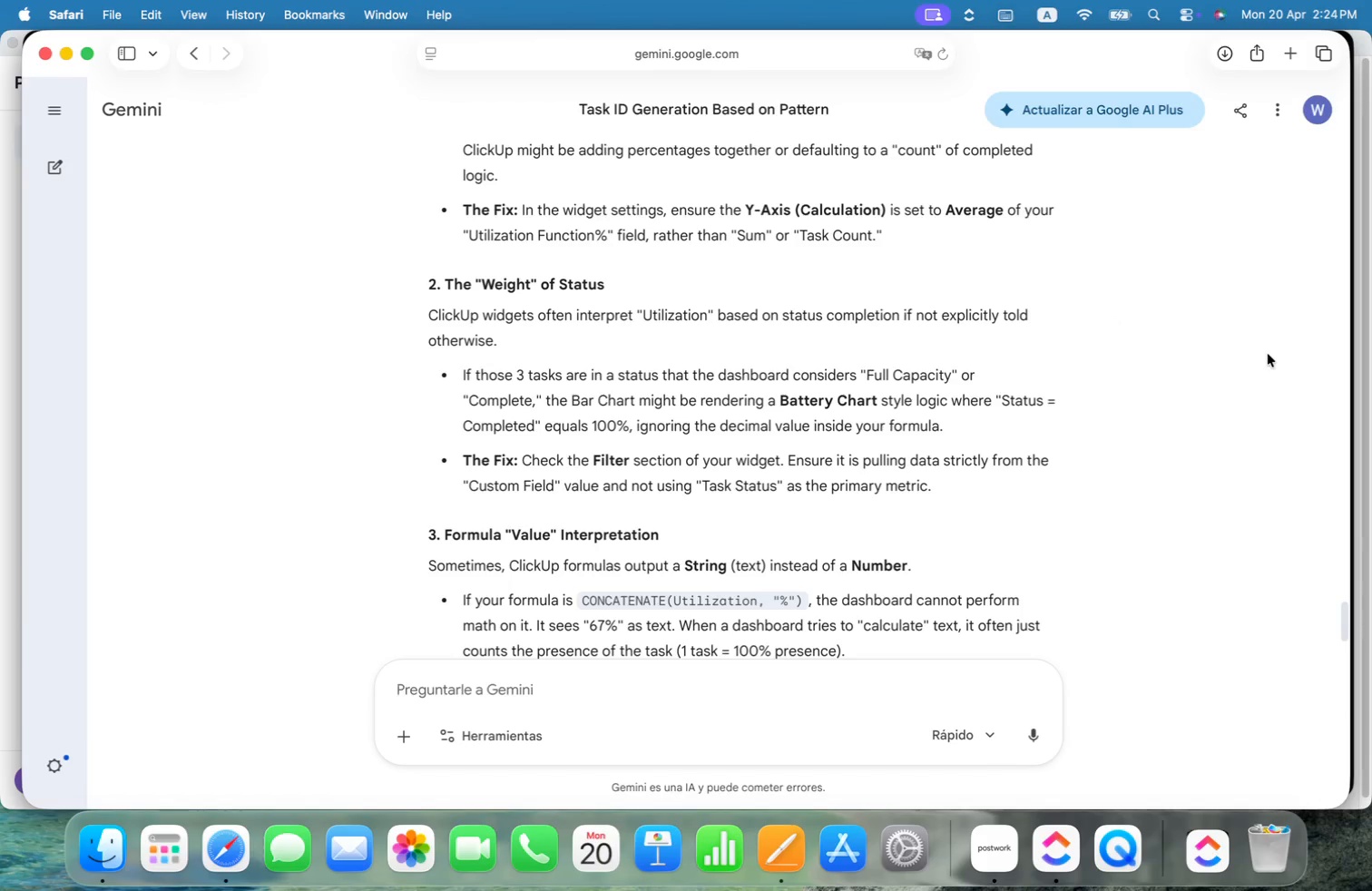 
wait(7.15)
 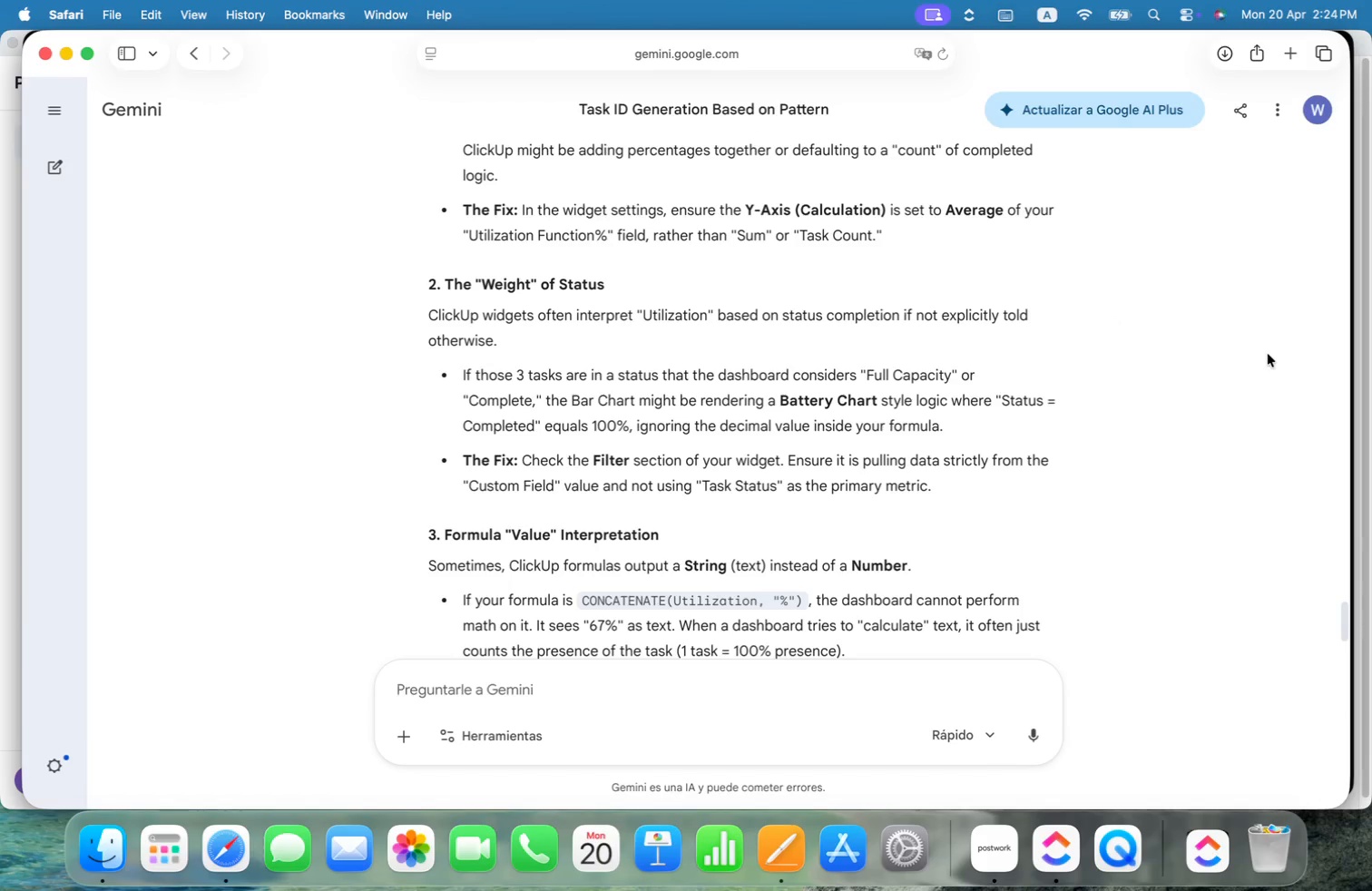 
scroll: coordinate [1268, 354], scroll_direction: down, amount: 2.0
 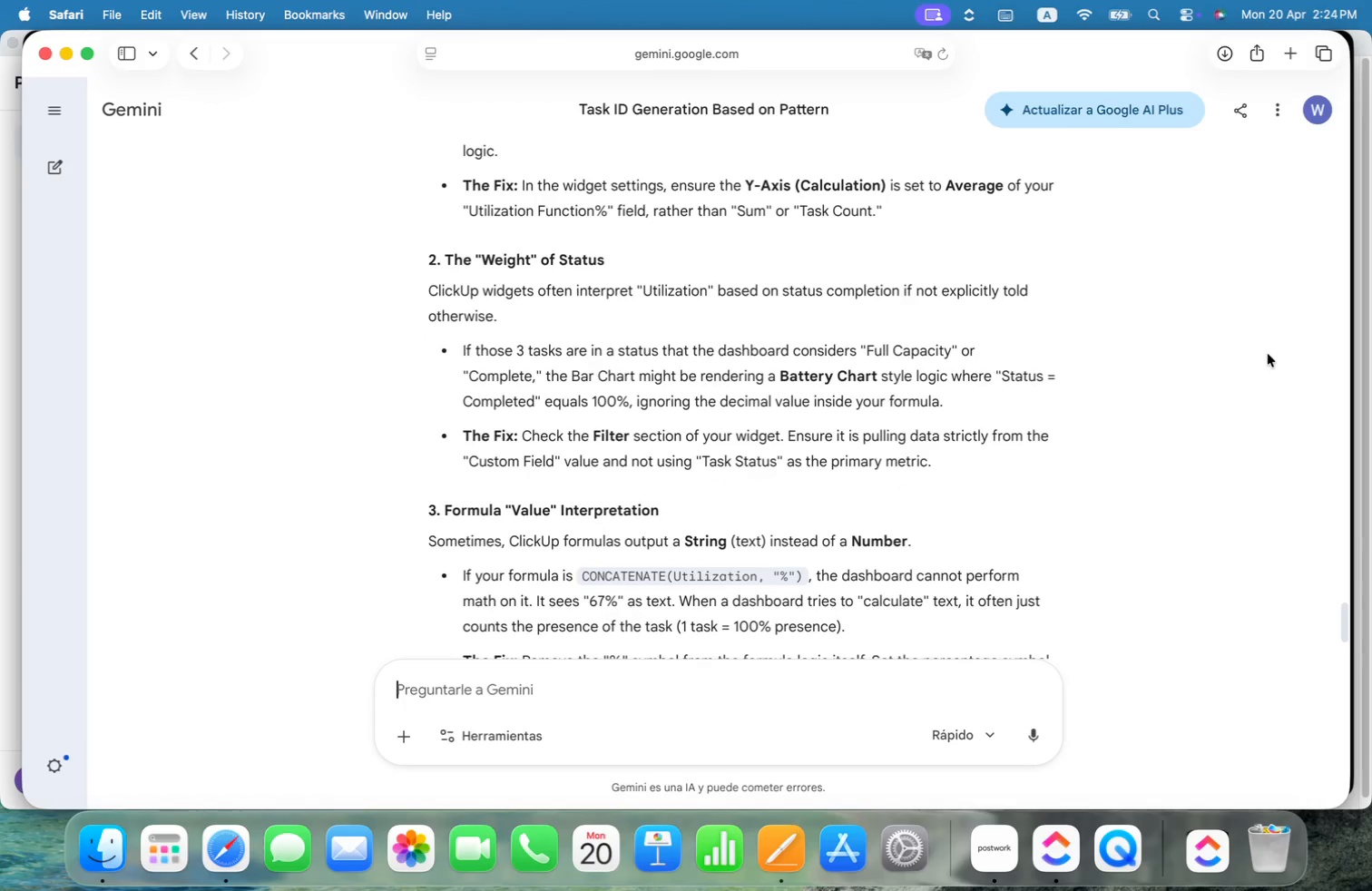 
wait(6.77)
 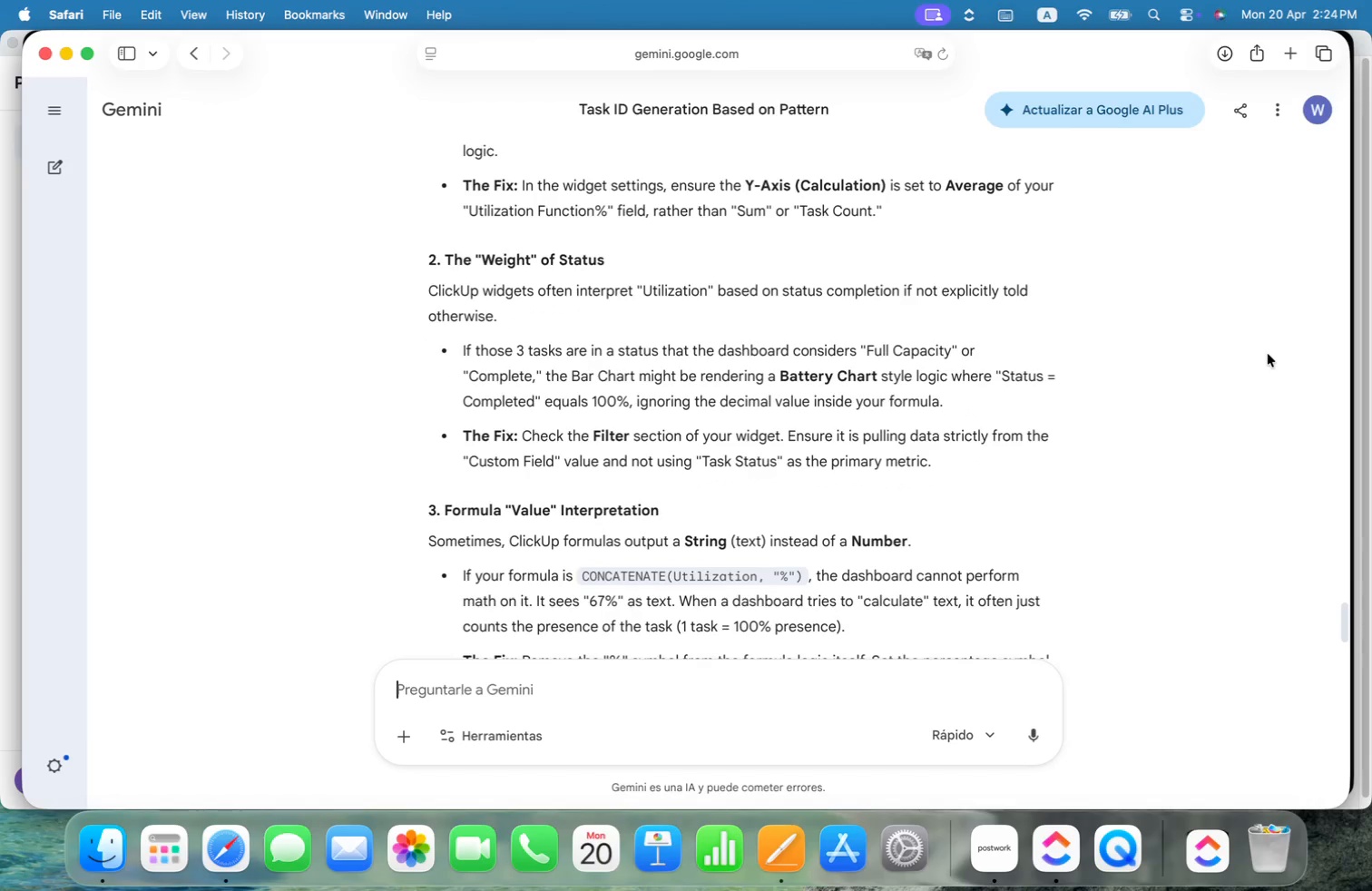 
key(Meta+CommandLeft)
 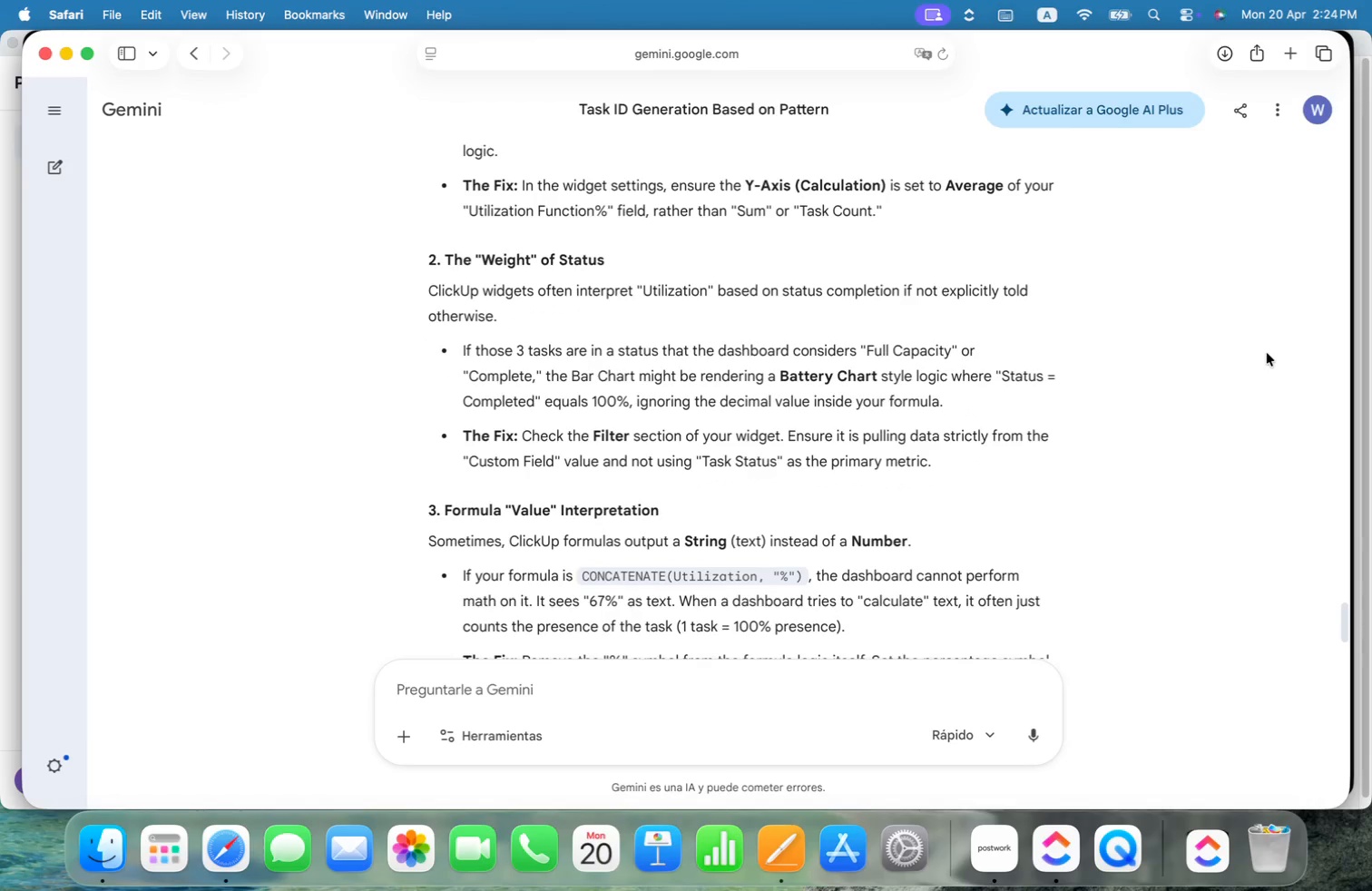 
key(Meta+Tab)
 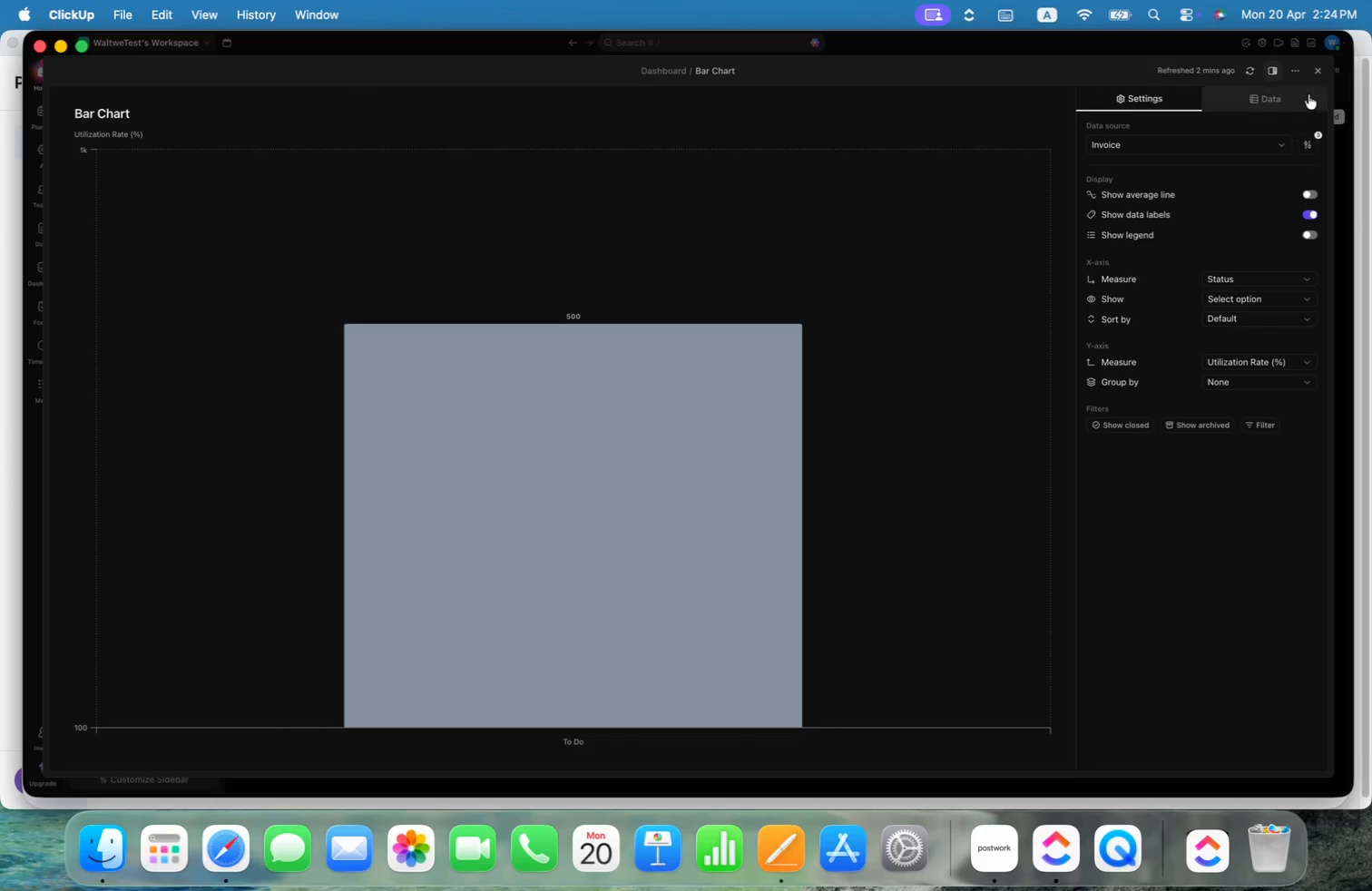 
left_click([1316, 79])
 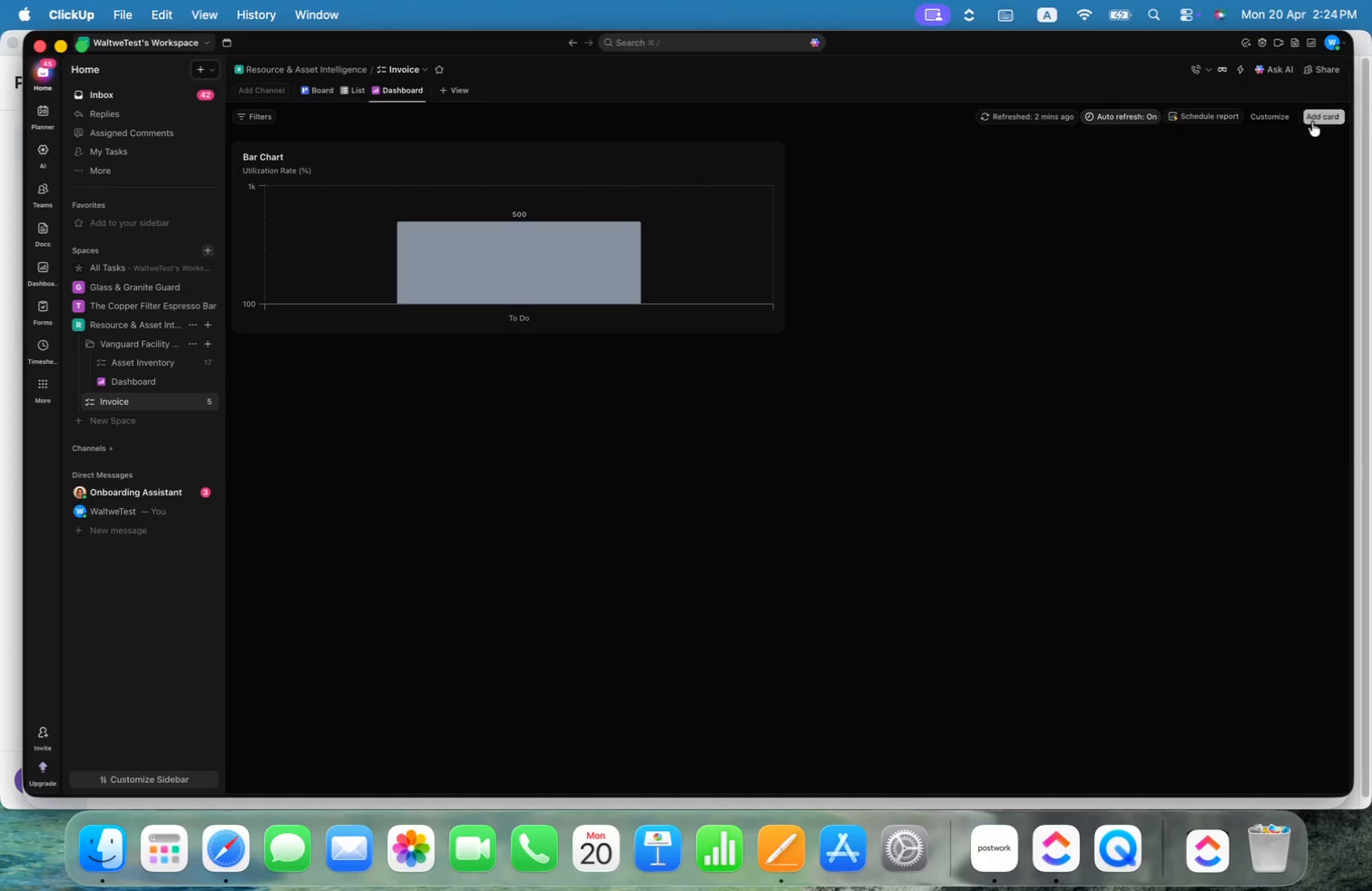 
left_click([1314, 123])
 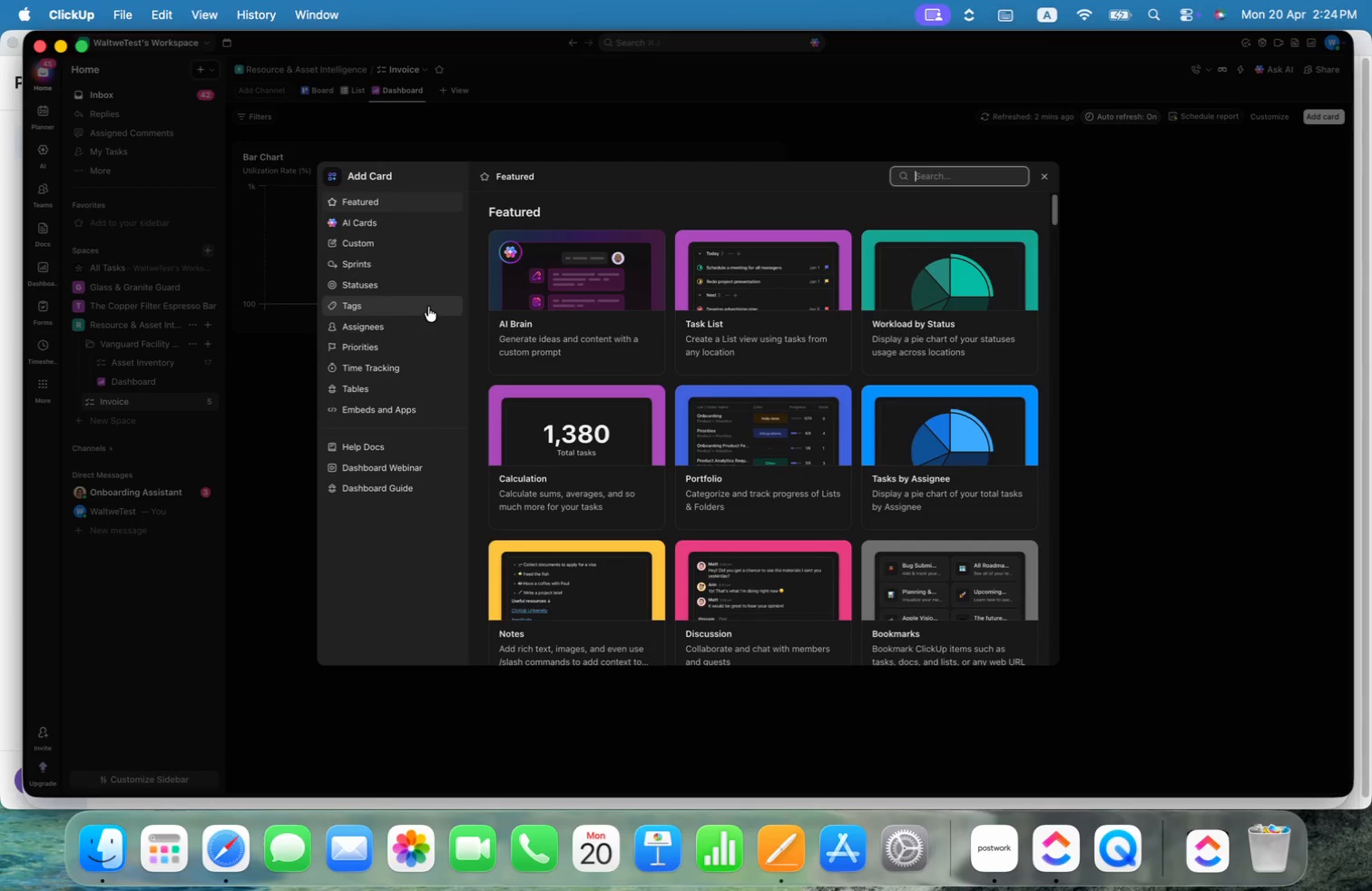 
left_click([377, 240])
 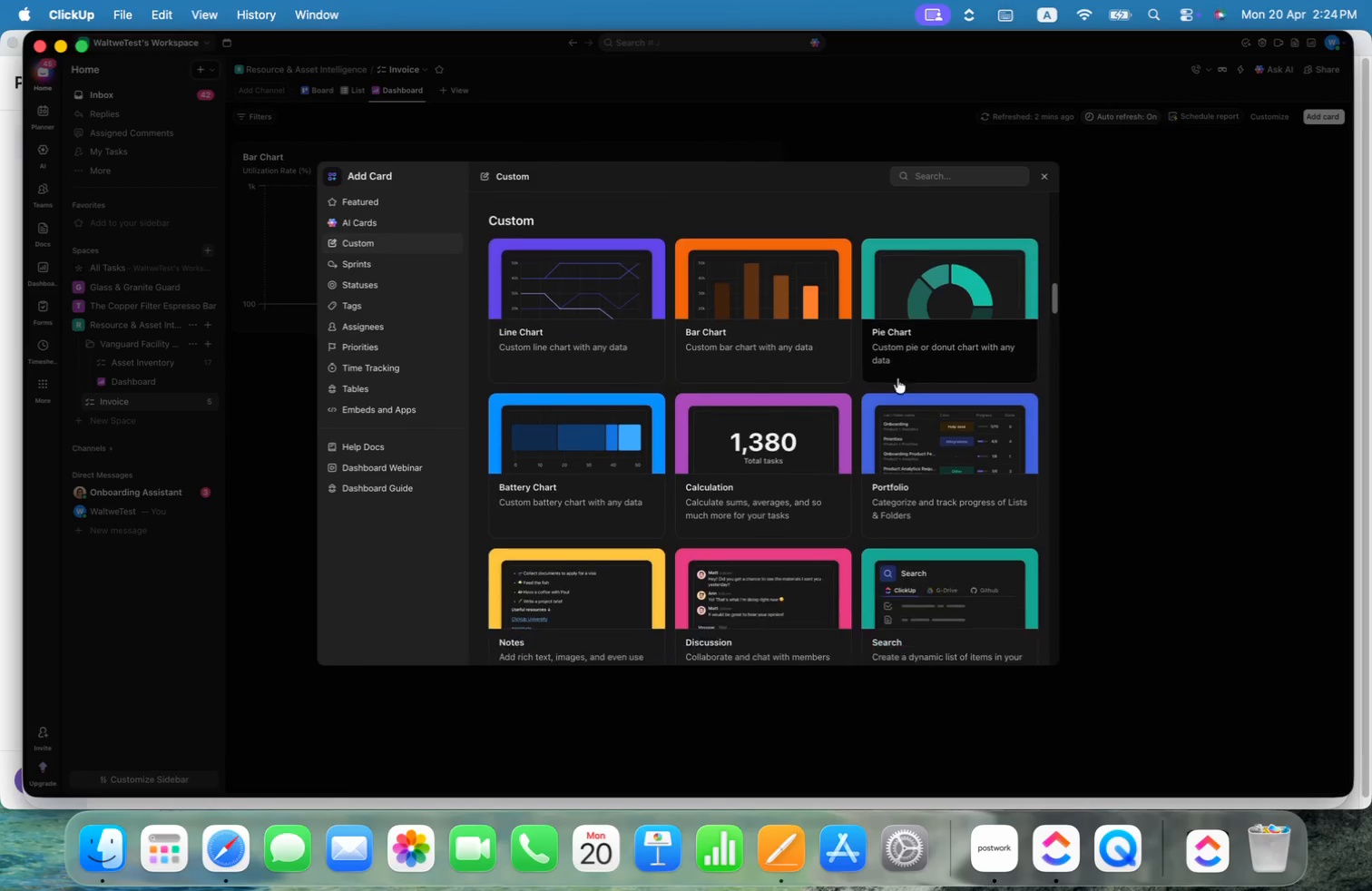 
left_click([554, 455])
 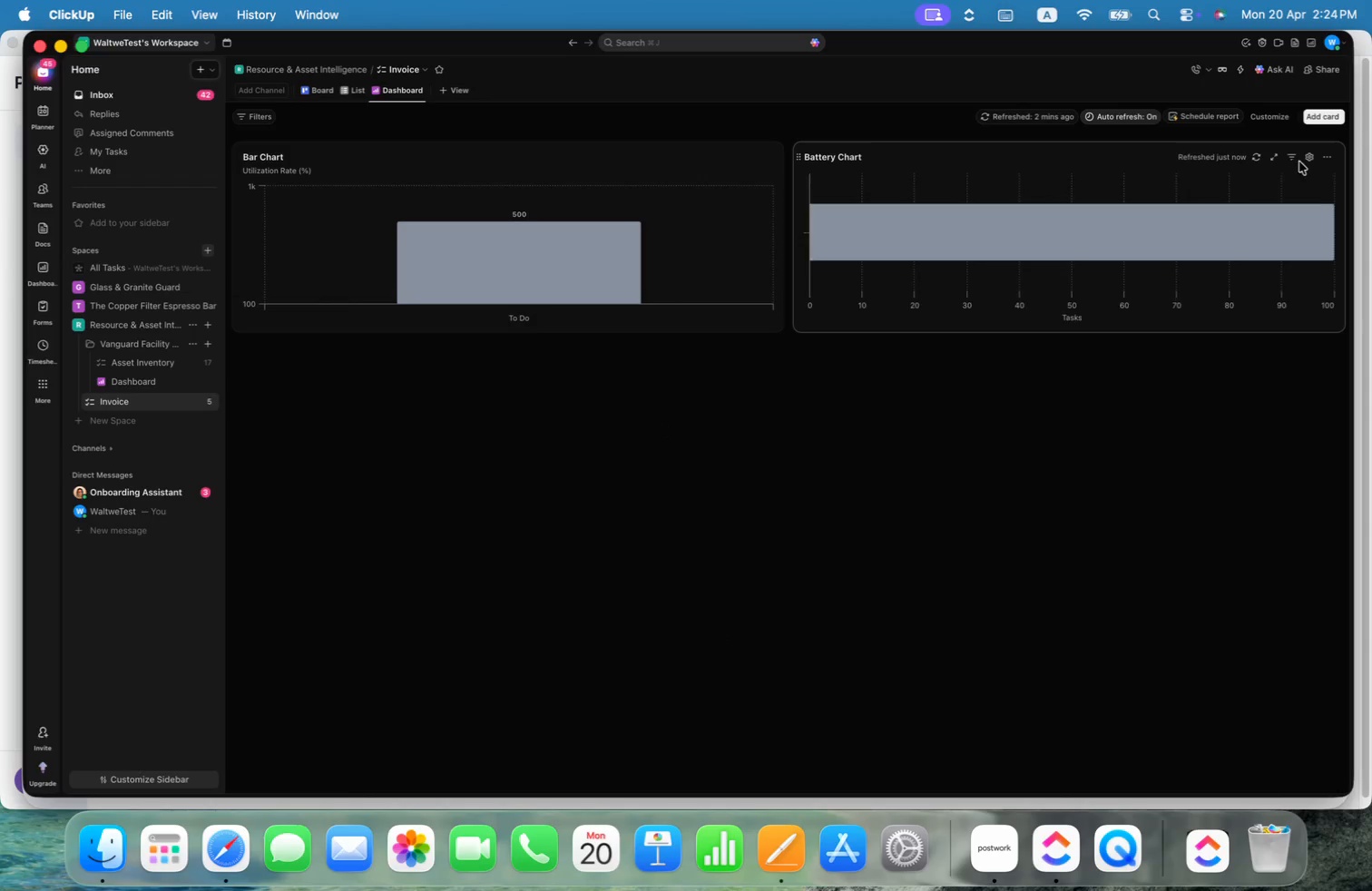 
left_click([1303, 158])
 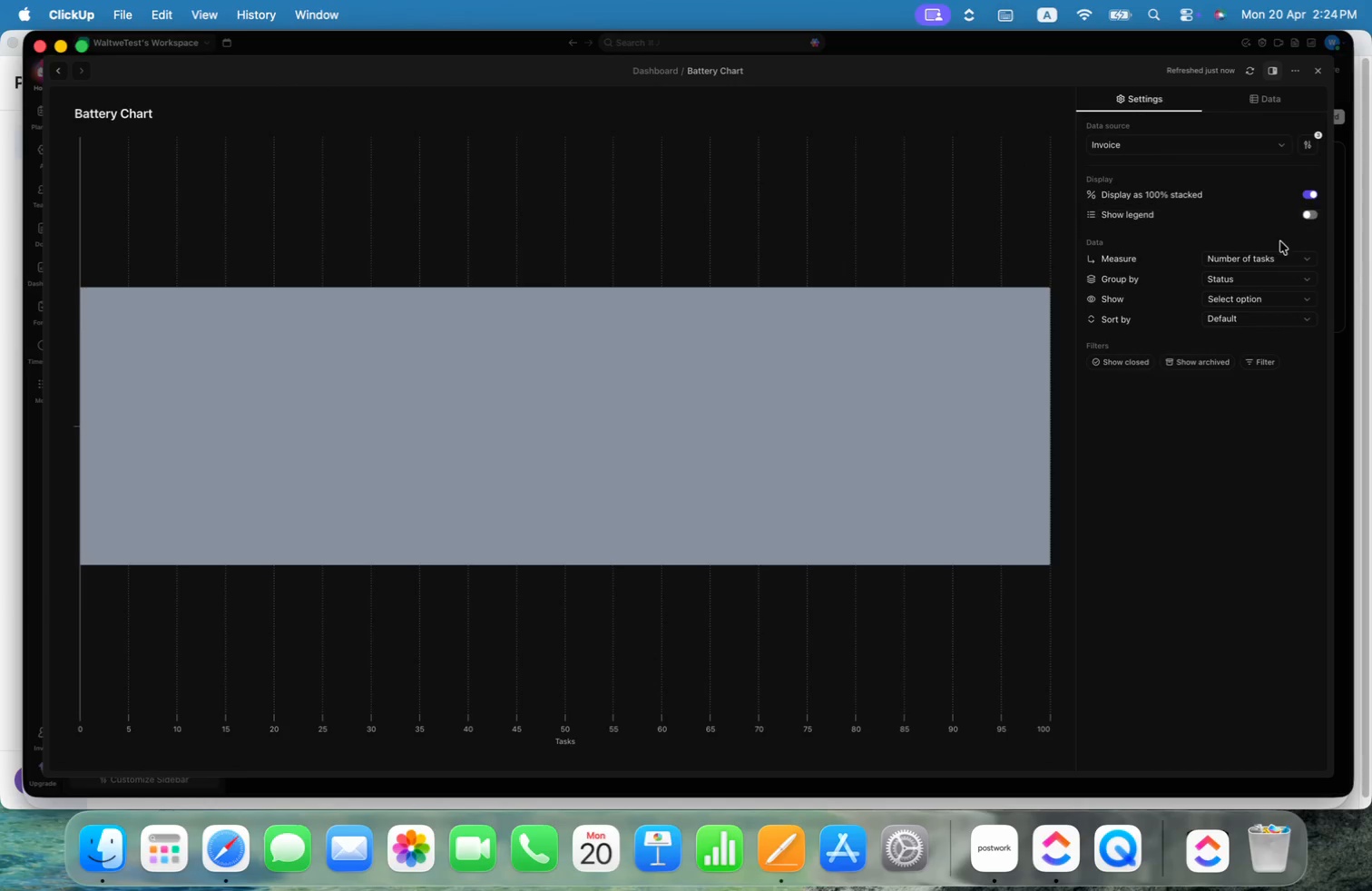 
left_click([1274, 259])
 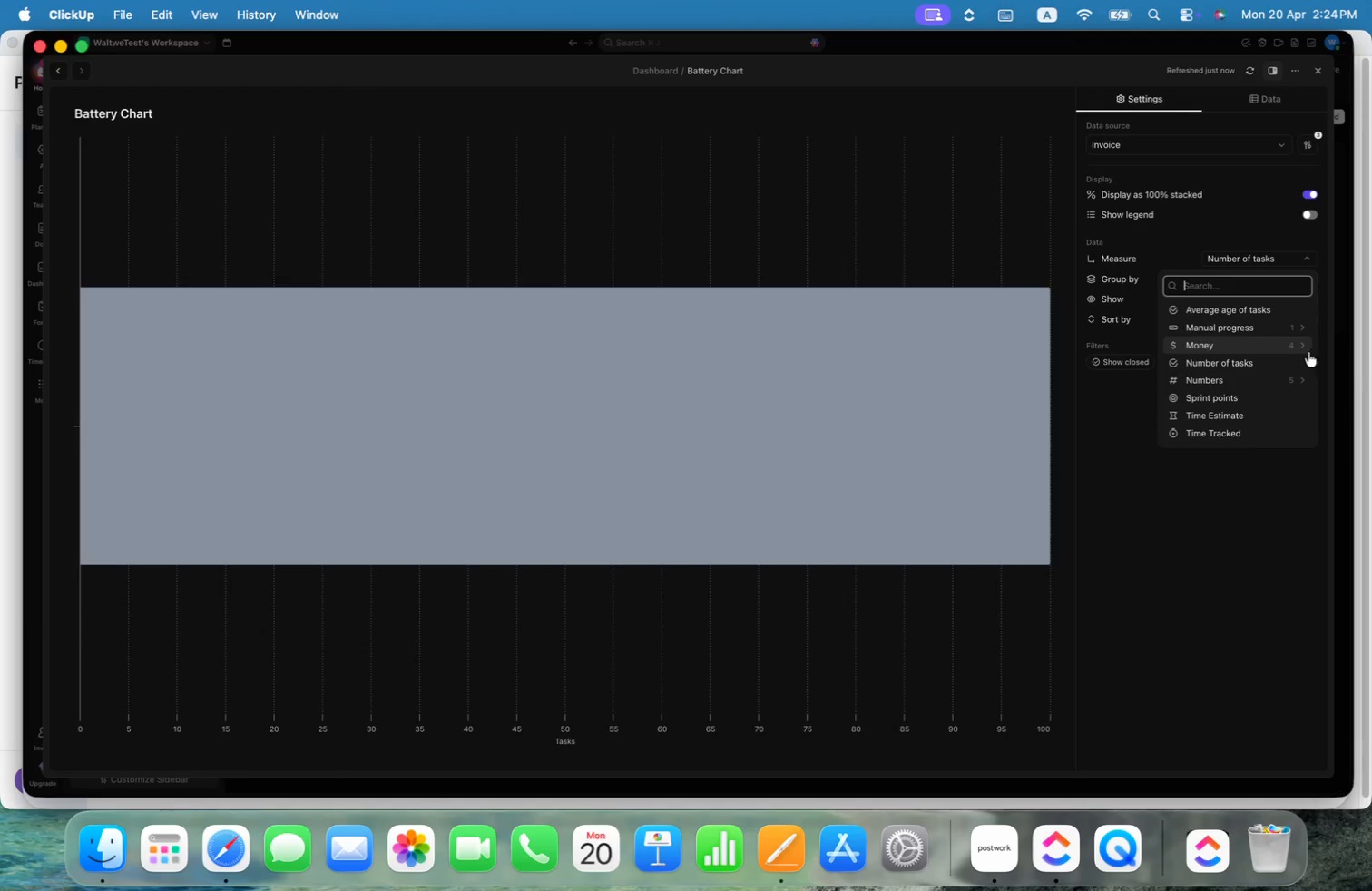 
left_click([1310, 500])
 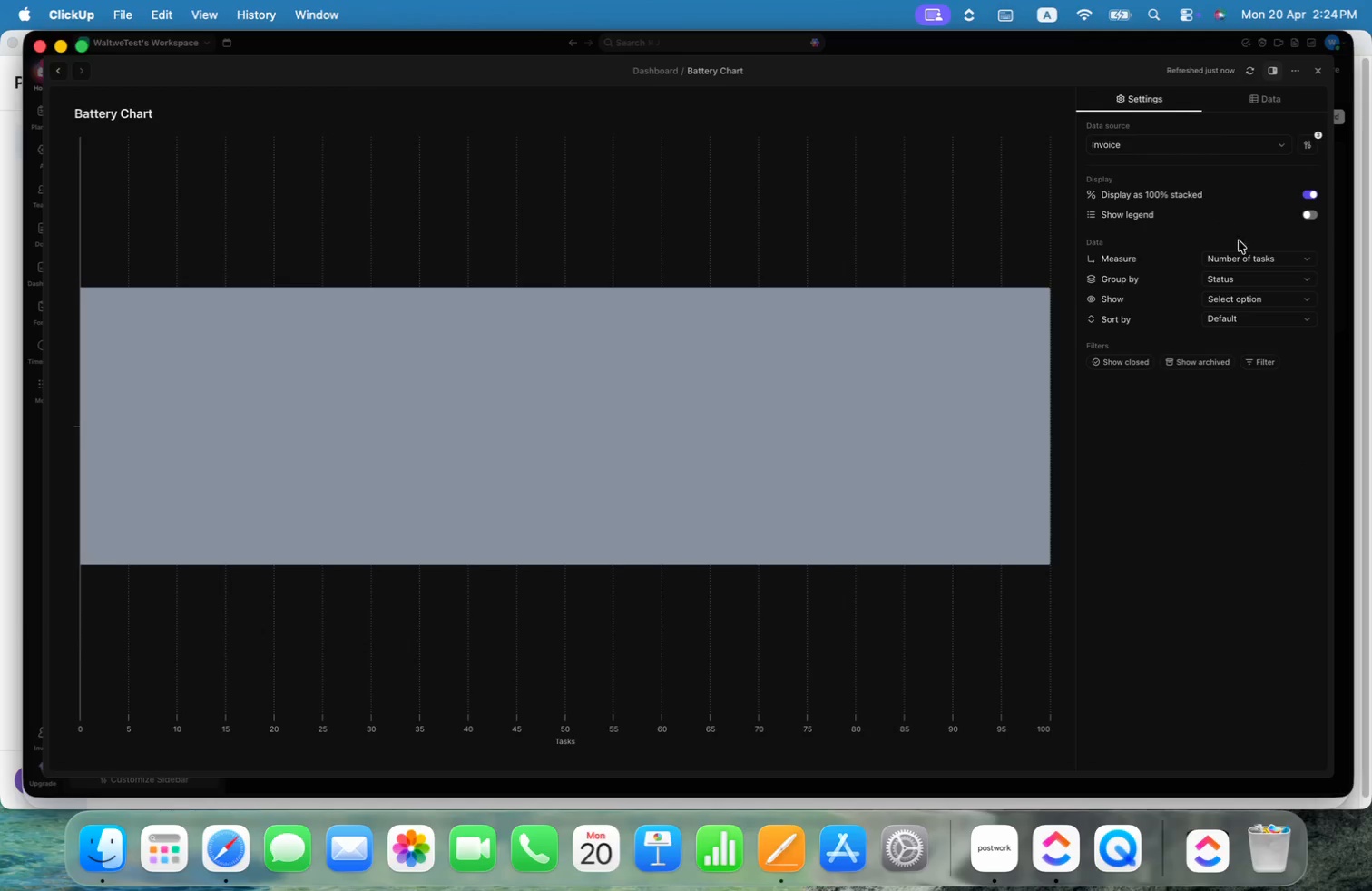 
left_click([1298, 256])
 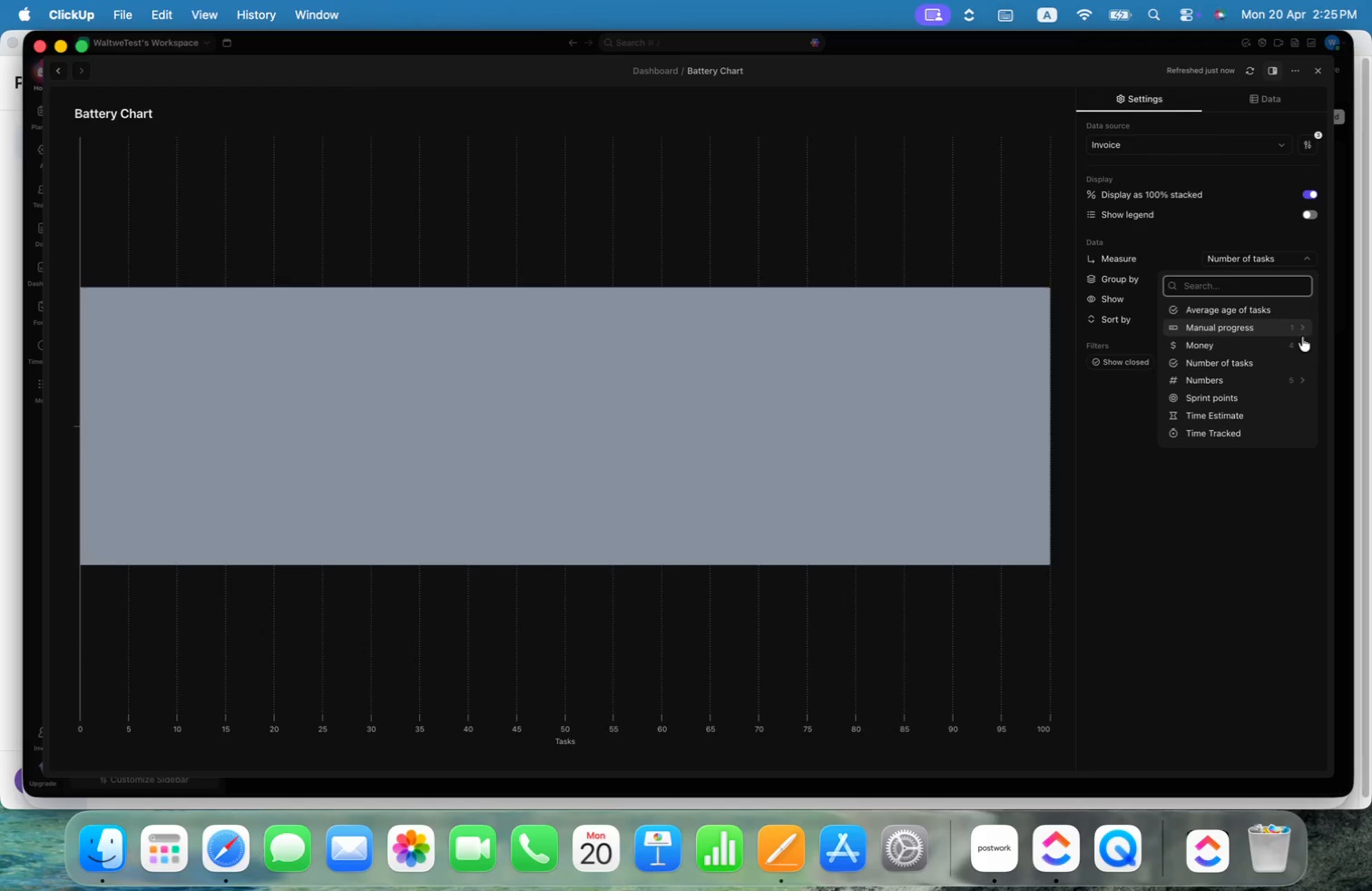 
left_click([1283, 498])
 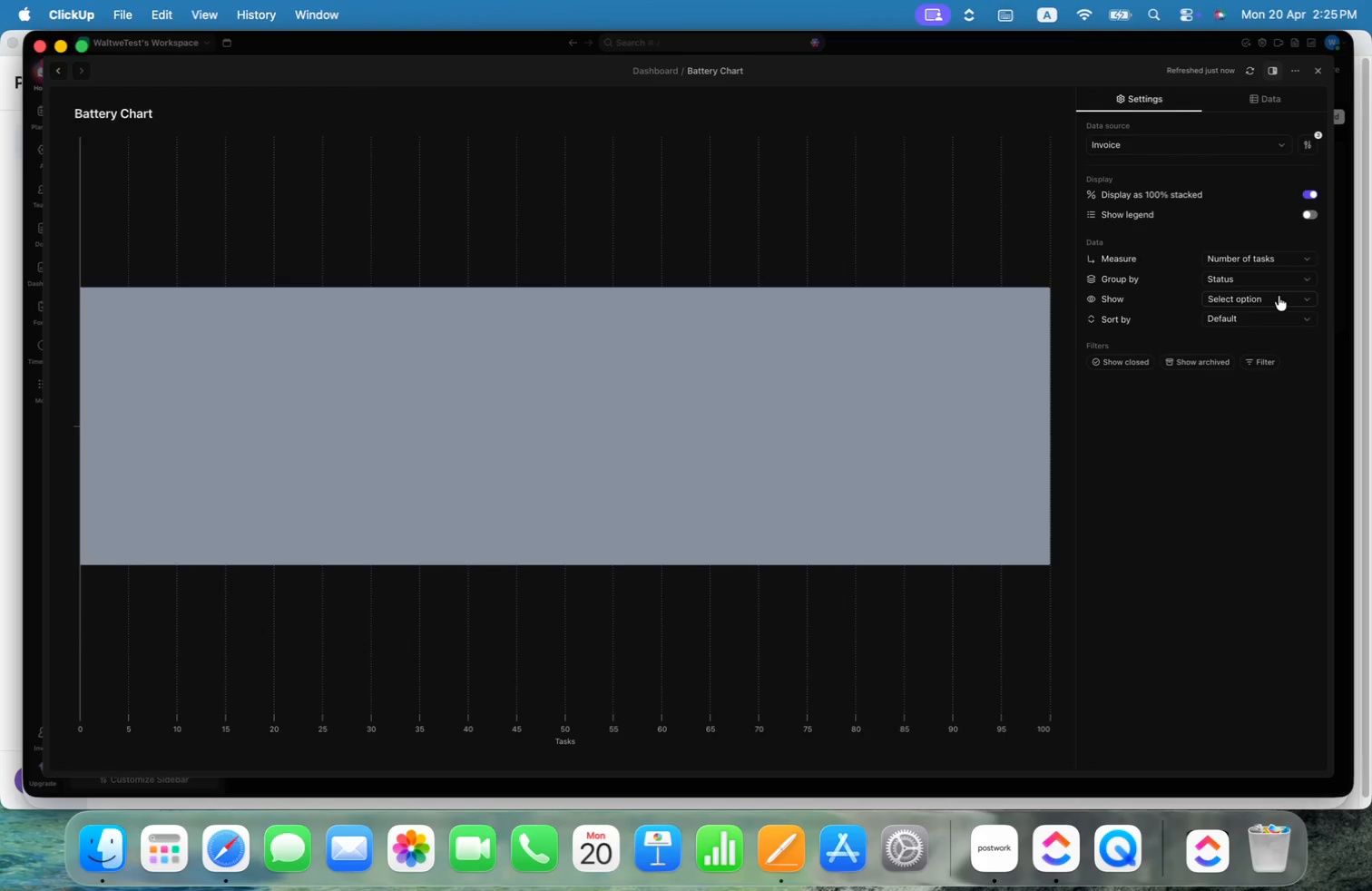 
left_click([1279, 296])
 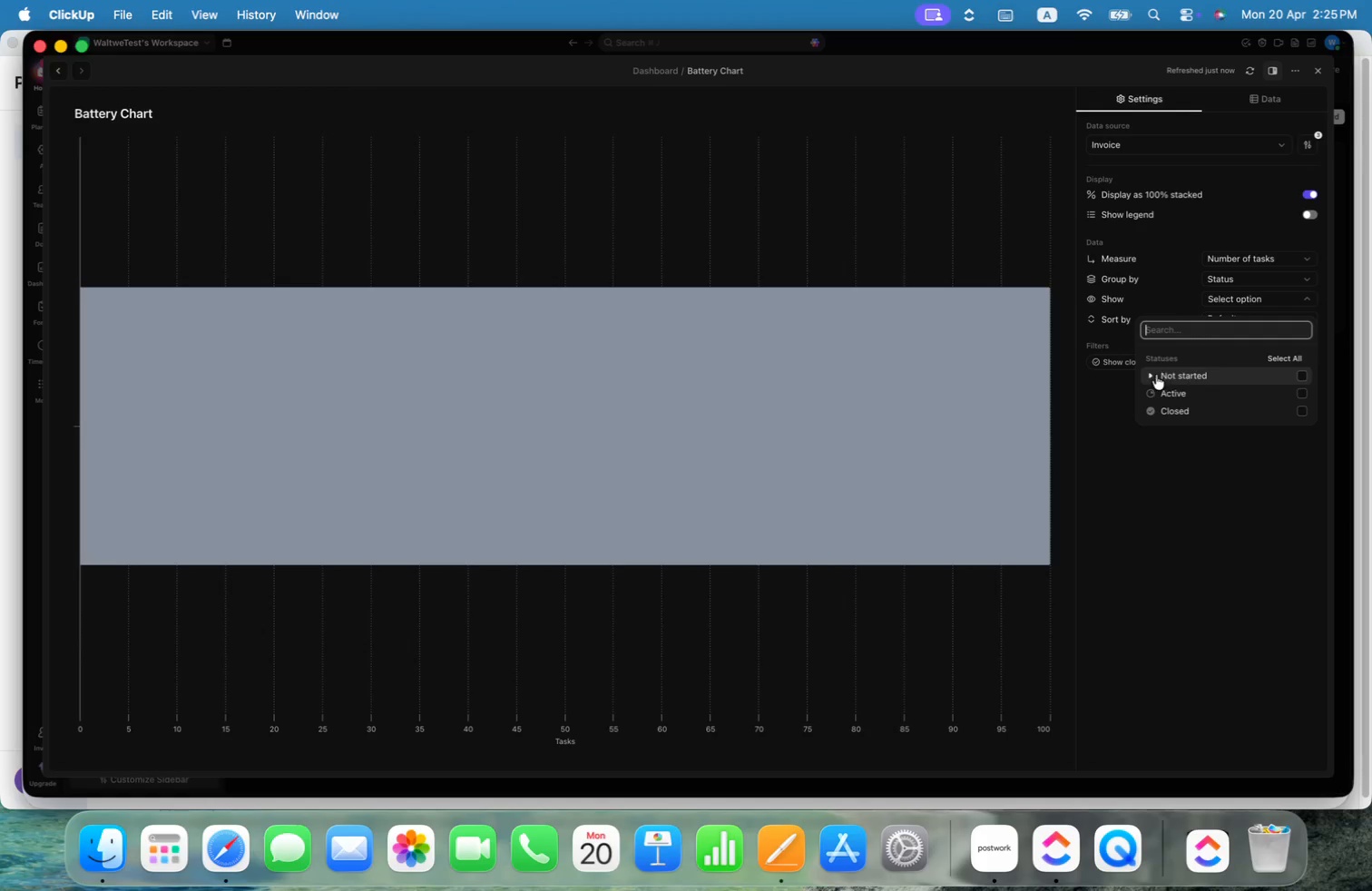 
left_click([1148, 372])
 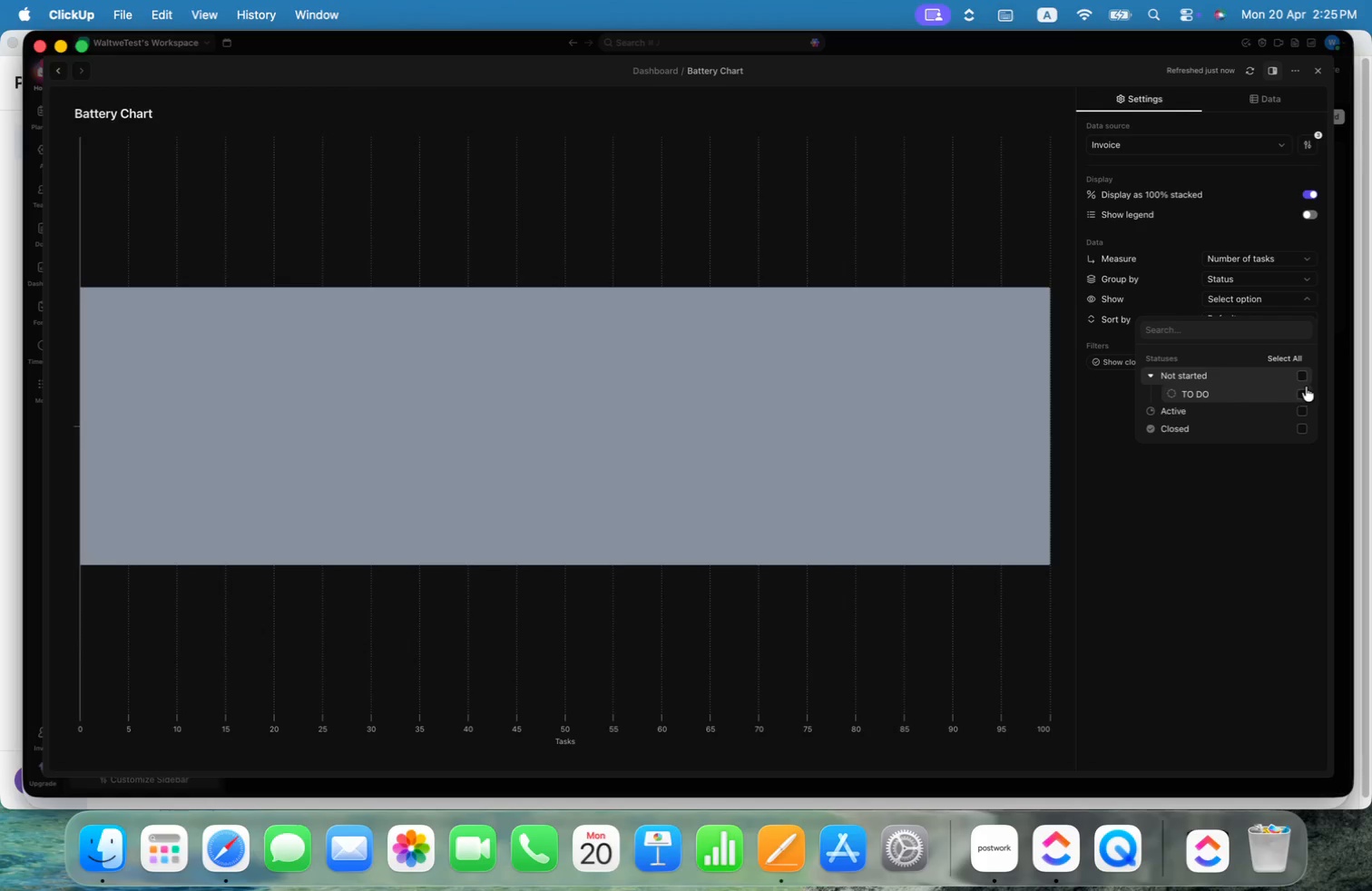 
left_click([1200, 525])
 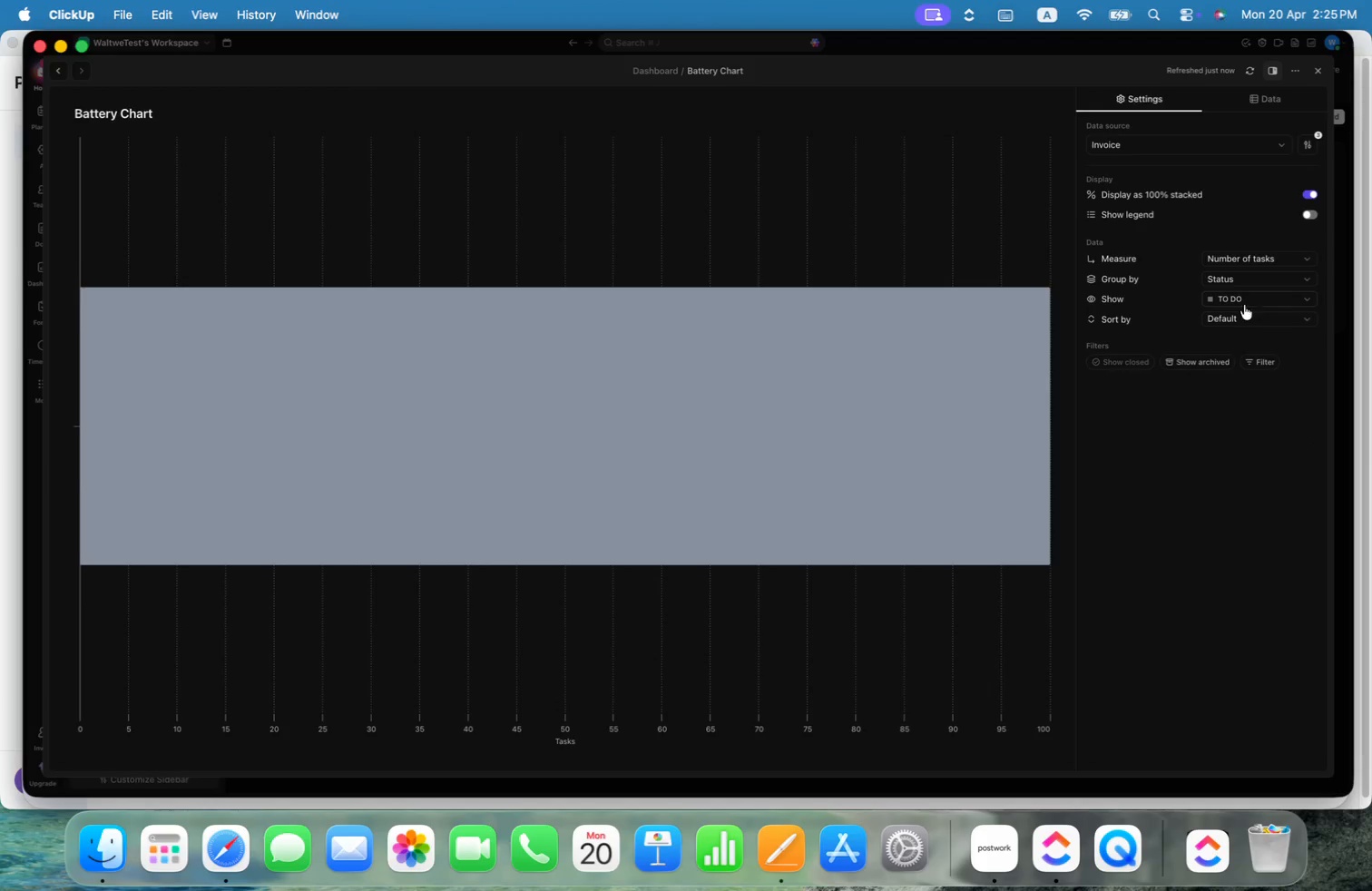 
left_click([1252, 320])
 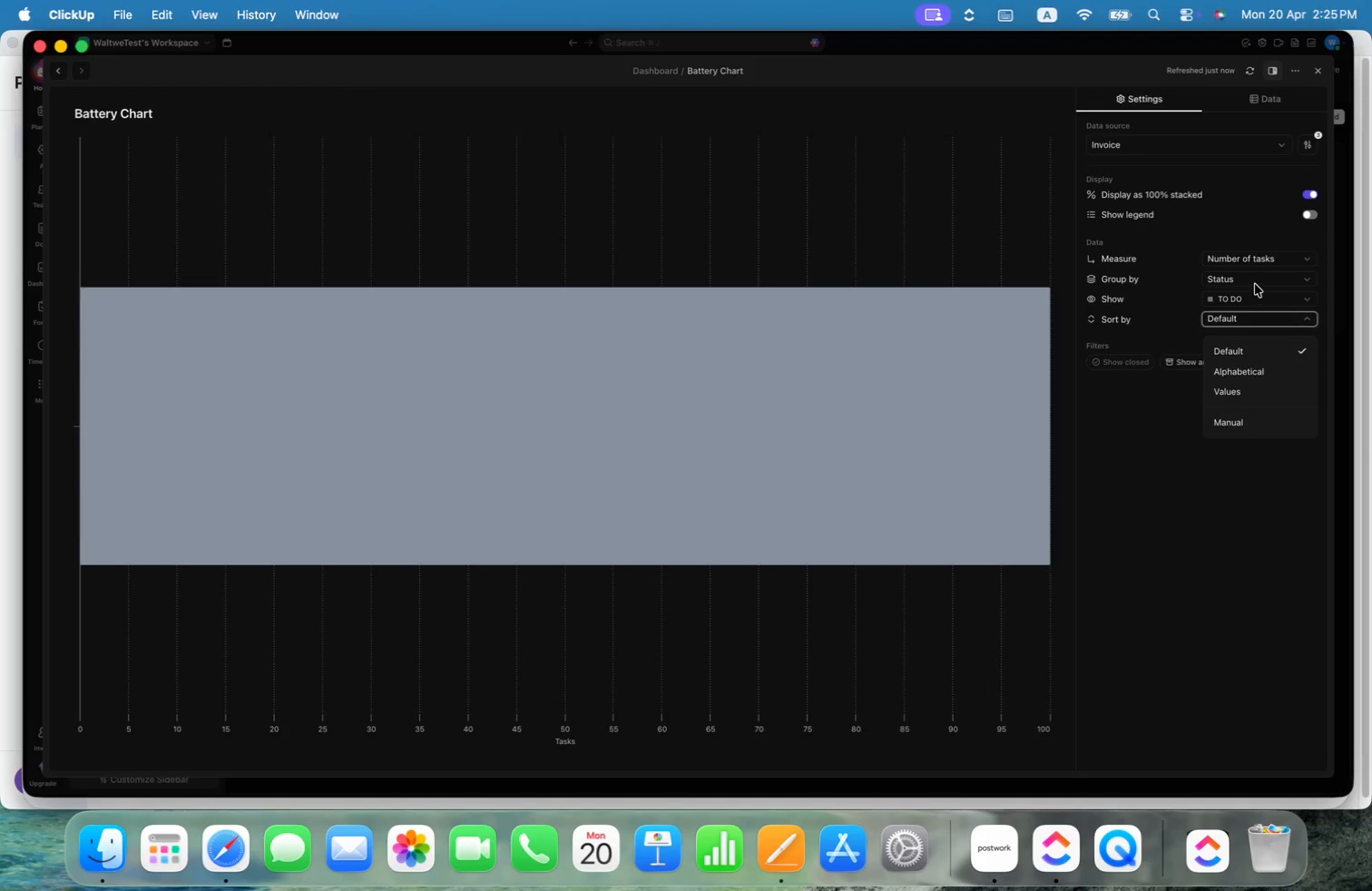 
double_click([1256, 279])
 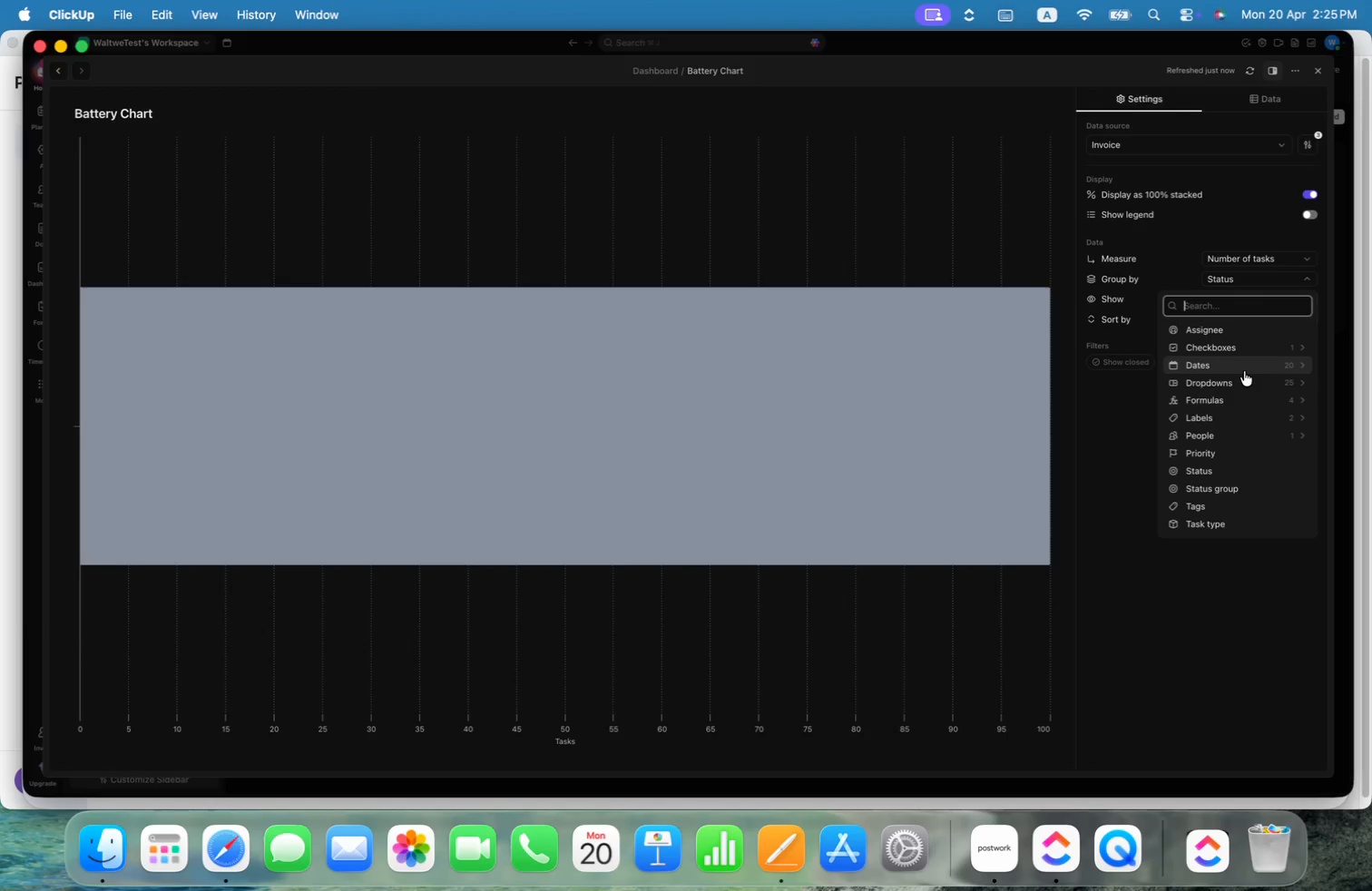 
scroll: coordinate [1244, 370], scroll_direction: down, amount: 1.0
 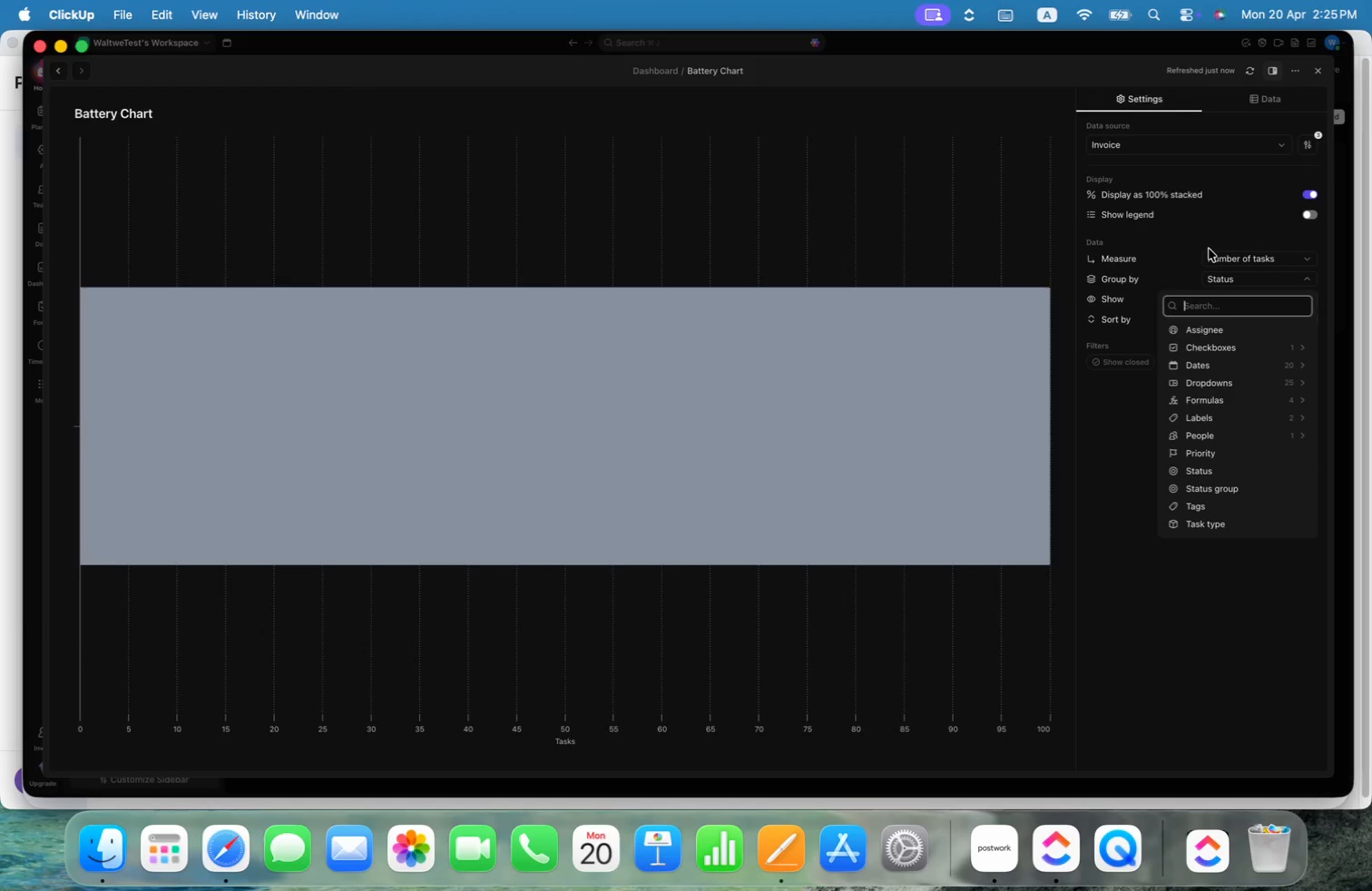 
left_click([1189, 225])
 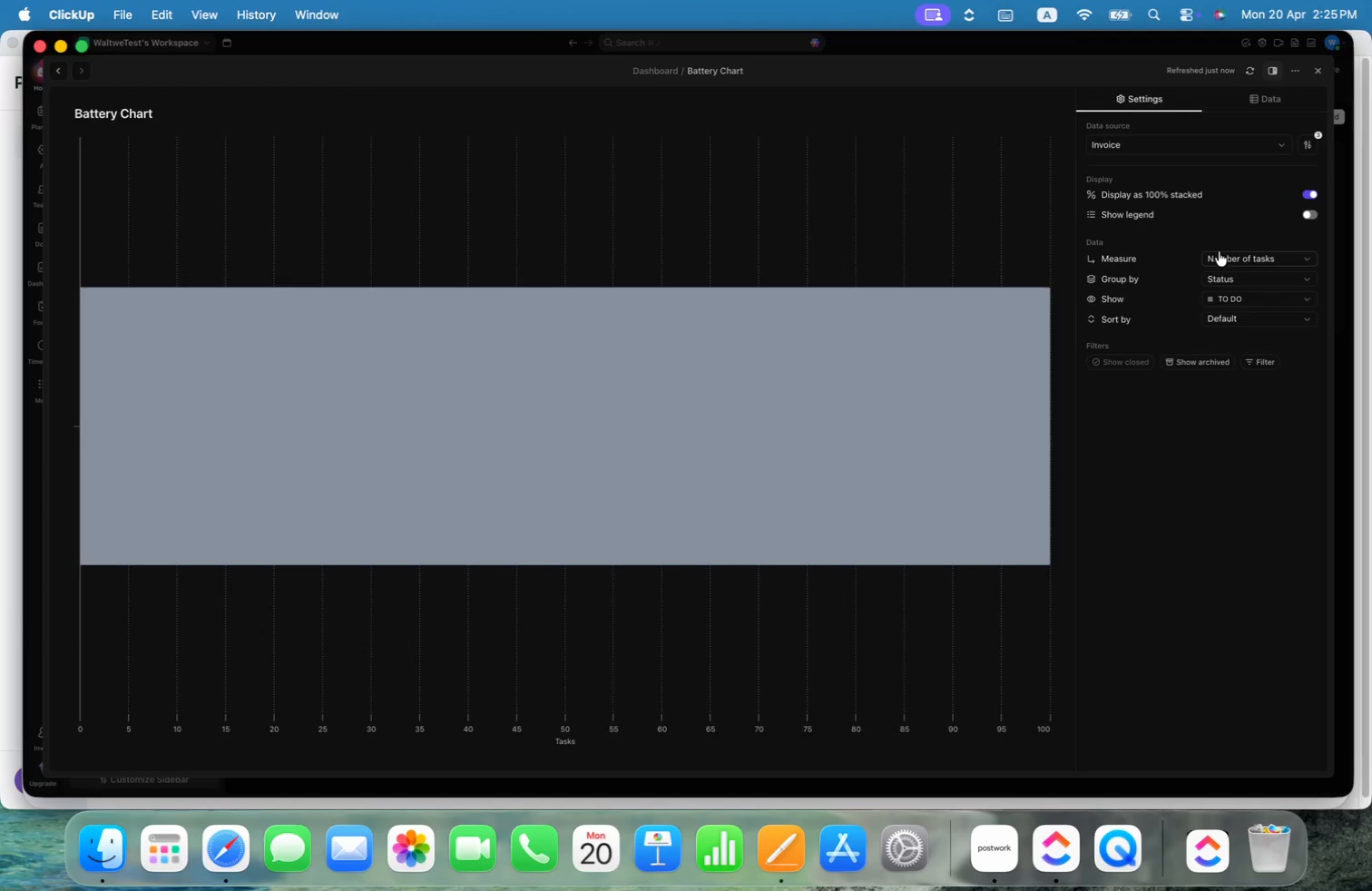 
left_click([1230, 259])
 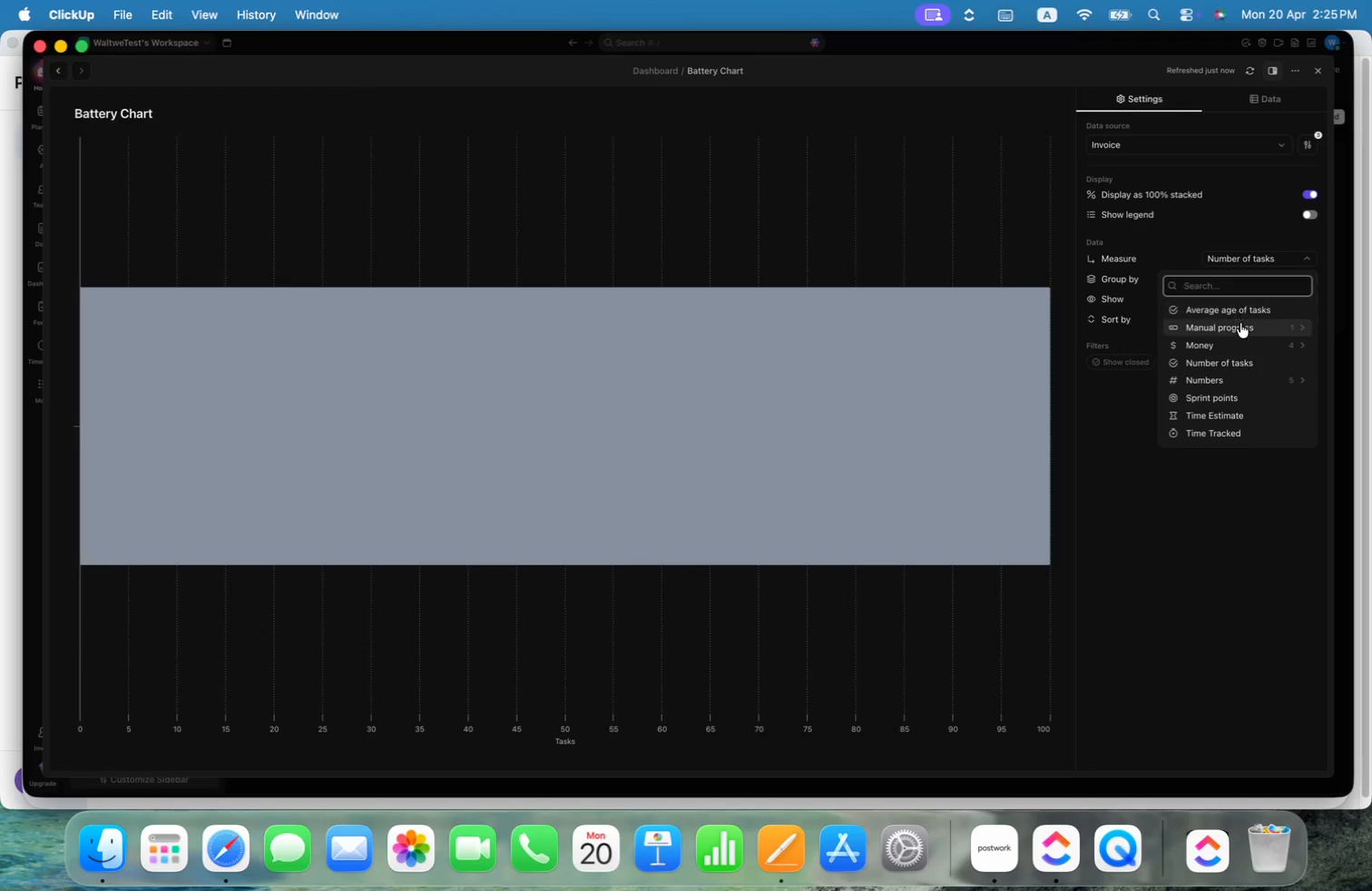 
left_click([1246, 343])
 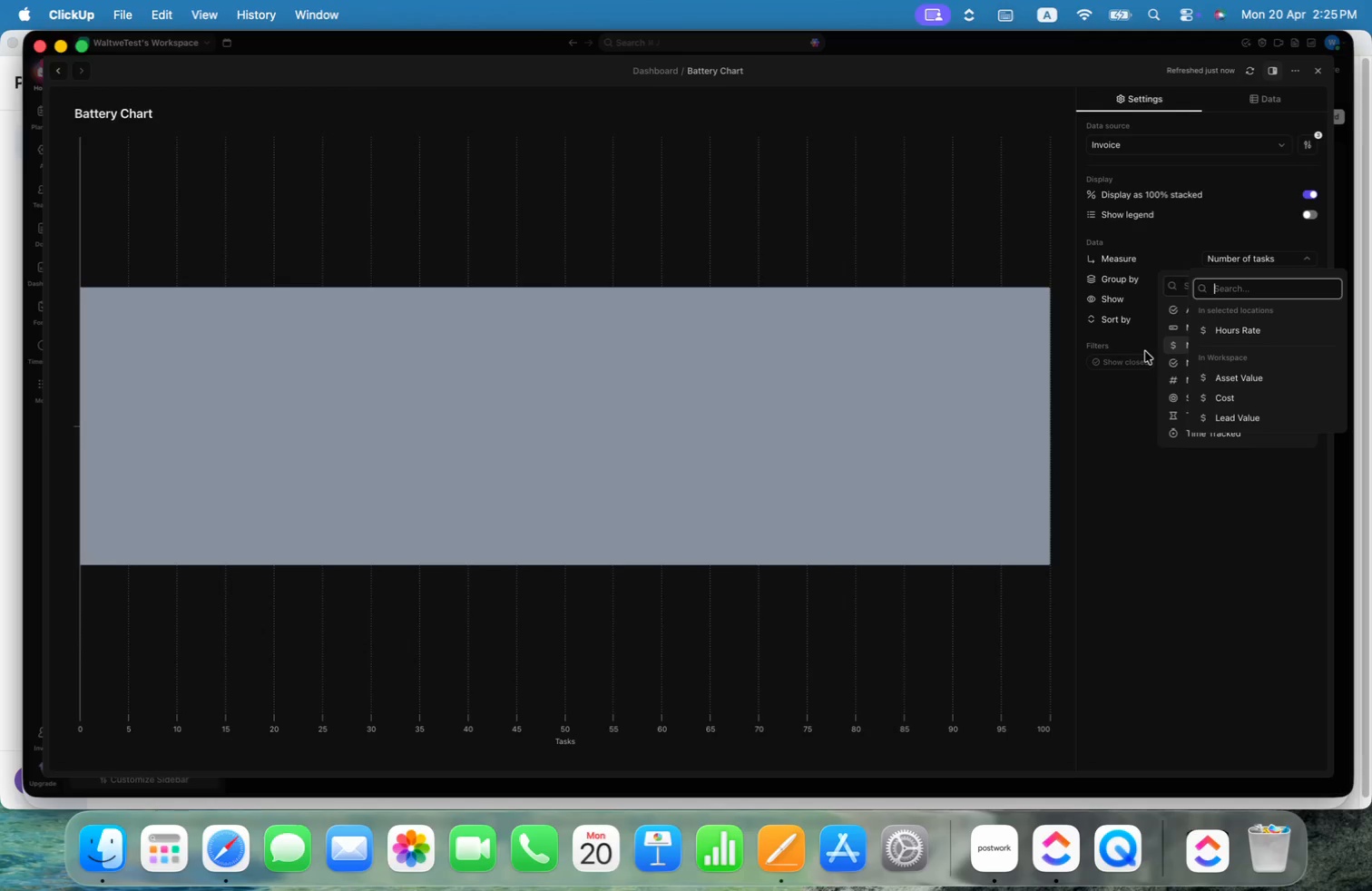 
left_click([1168, 343])
 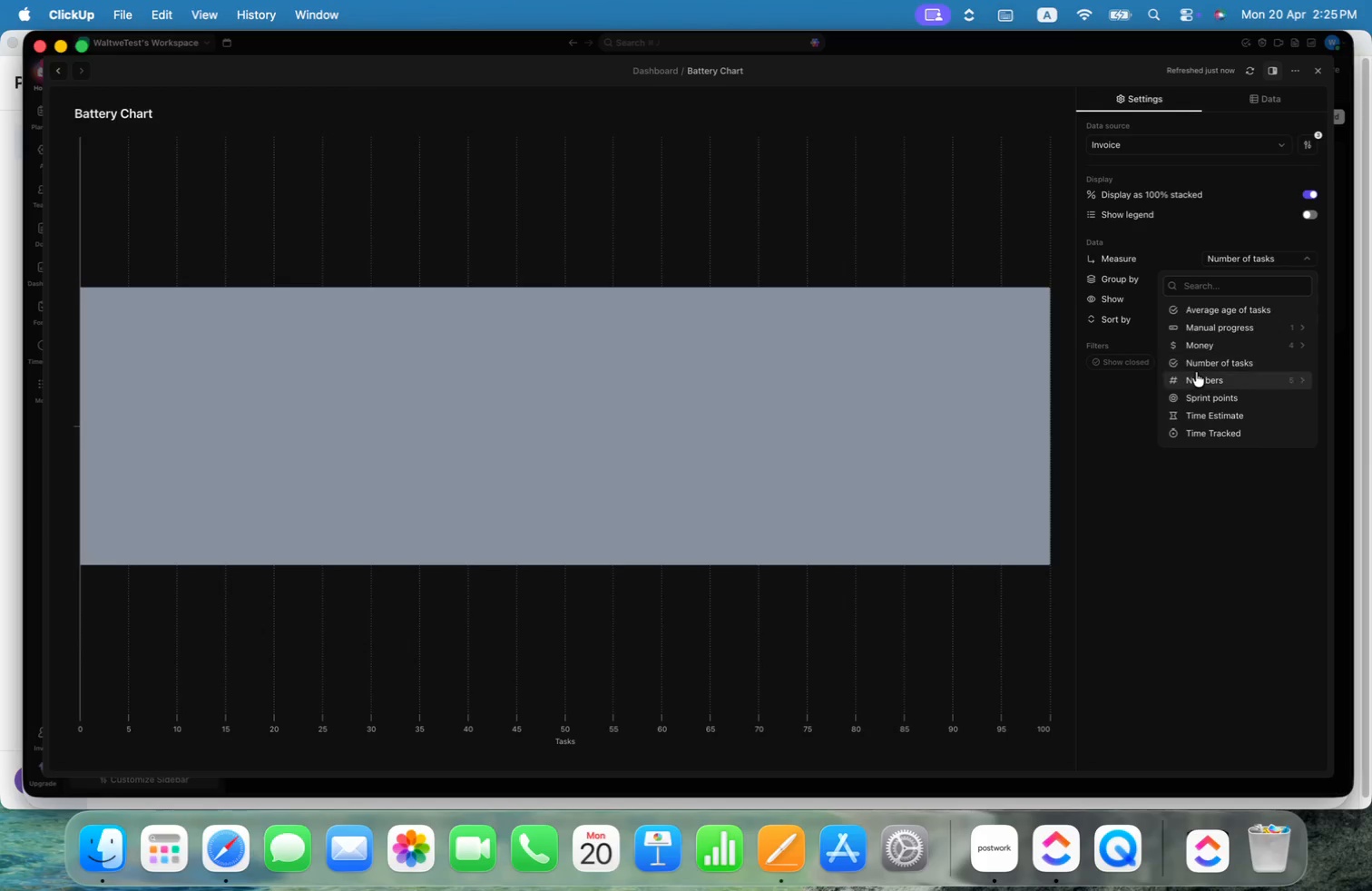 
left_click([1197, 373])
 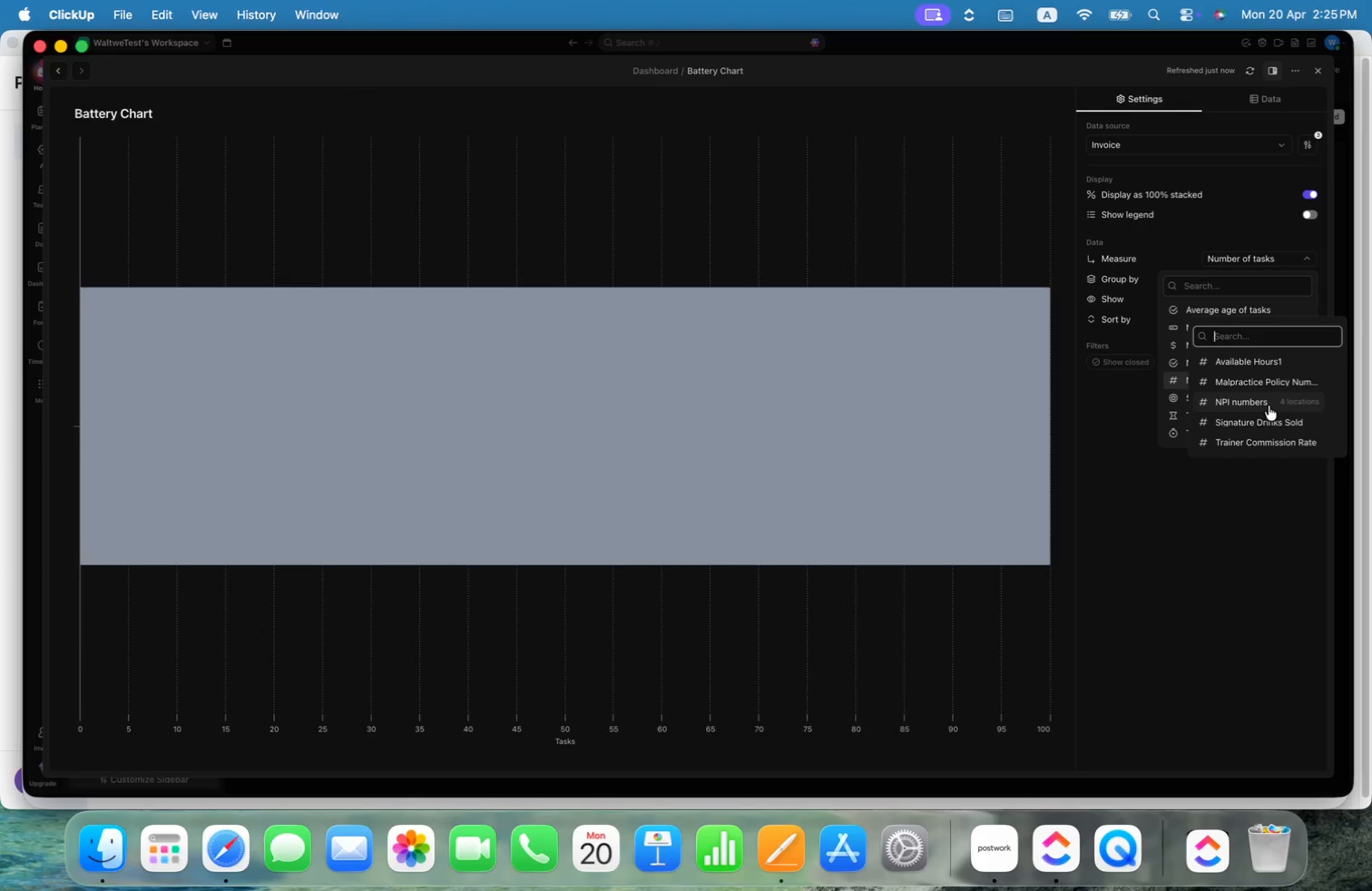 
left_click([1262, 531])
 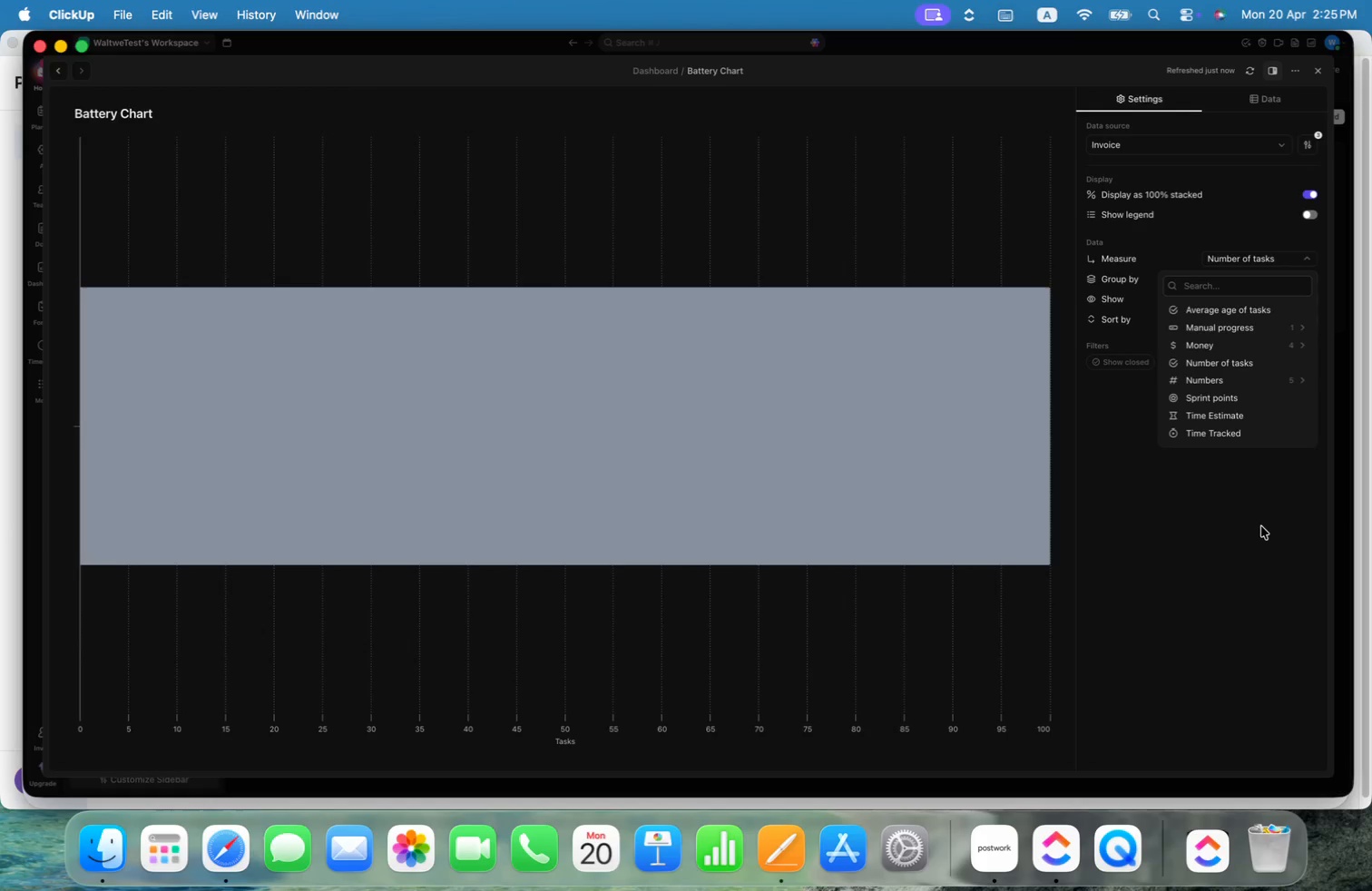 
left_click([1261, 526])
 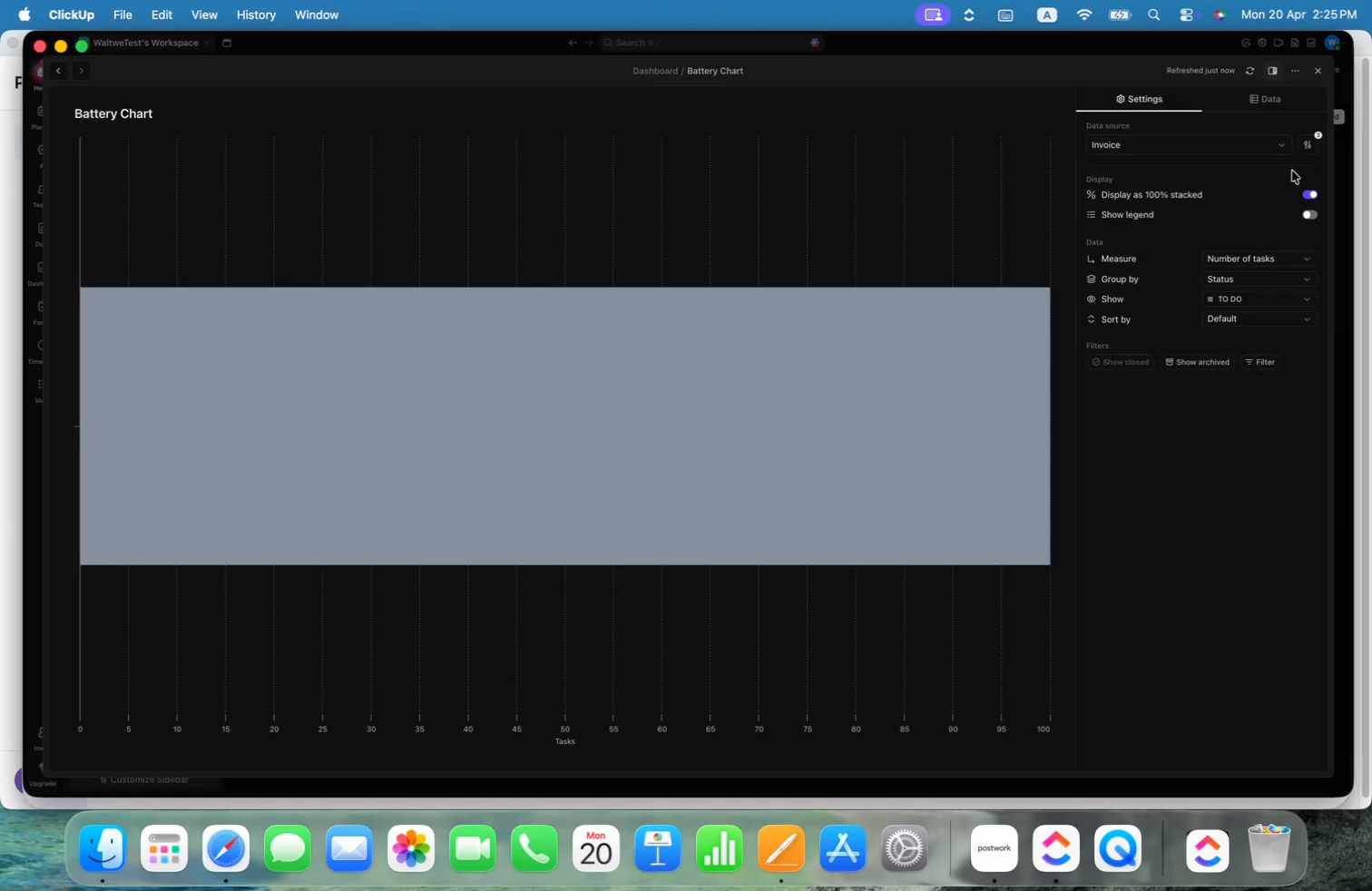 
left_click([1306, 216])
 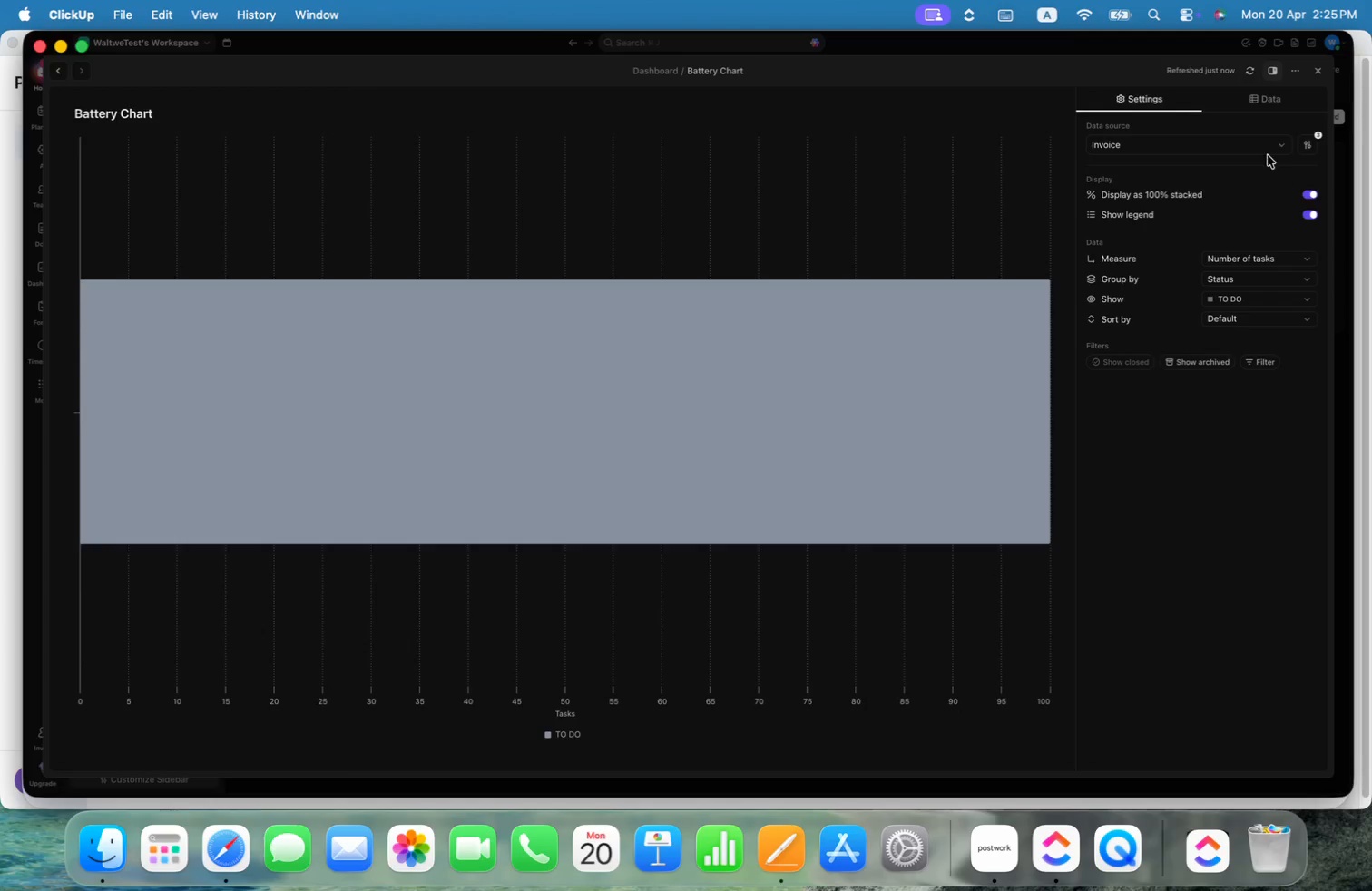 
left_click([1269, 98])
 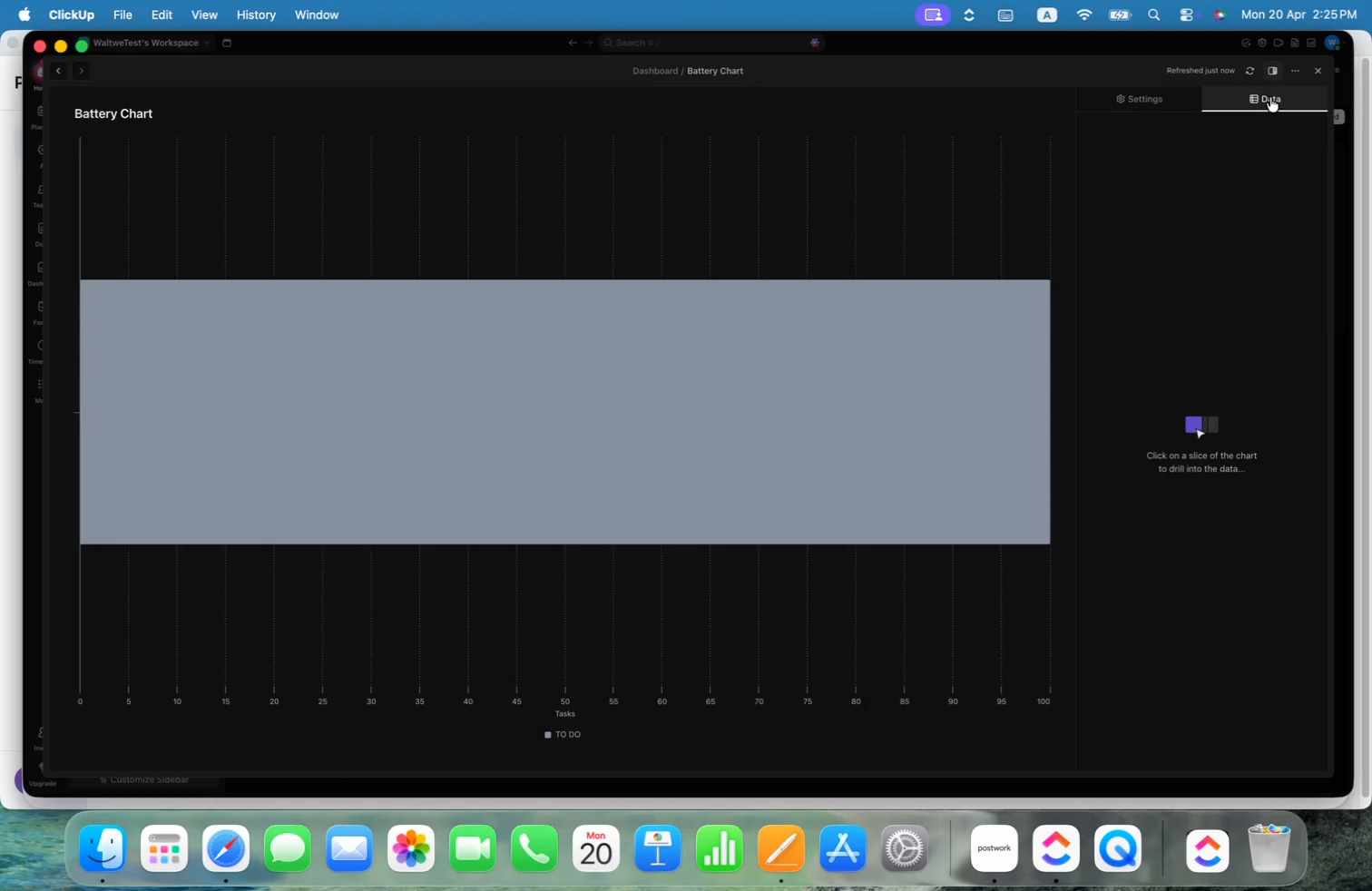 
left_click([1162, 93])
 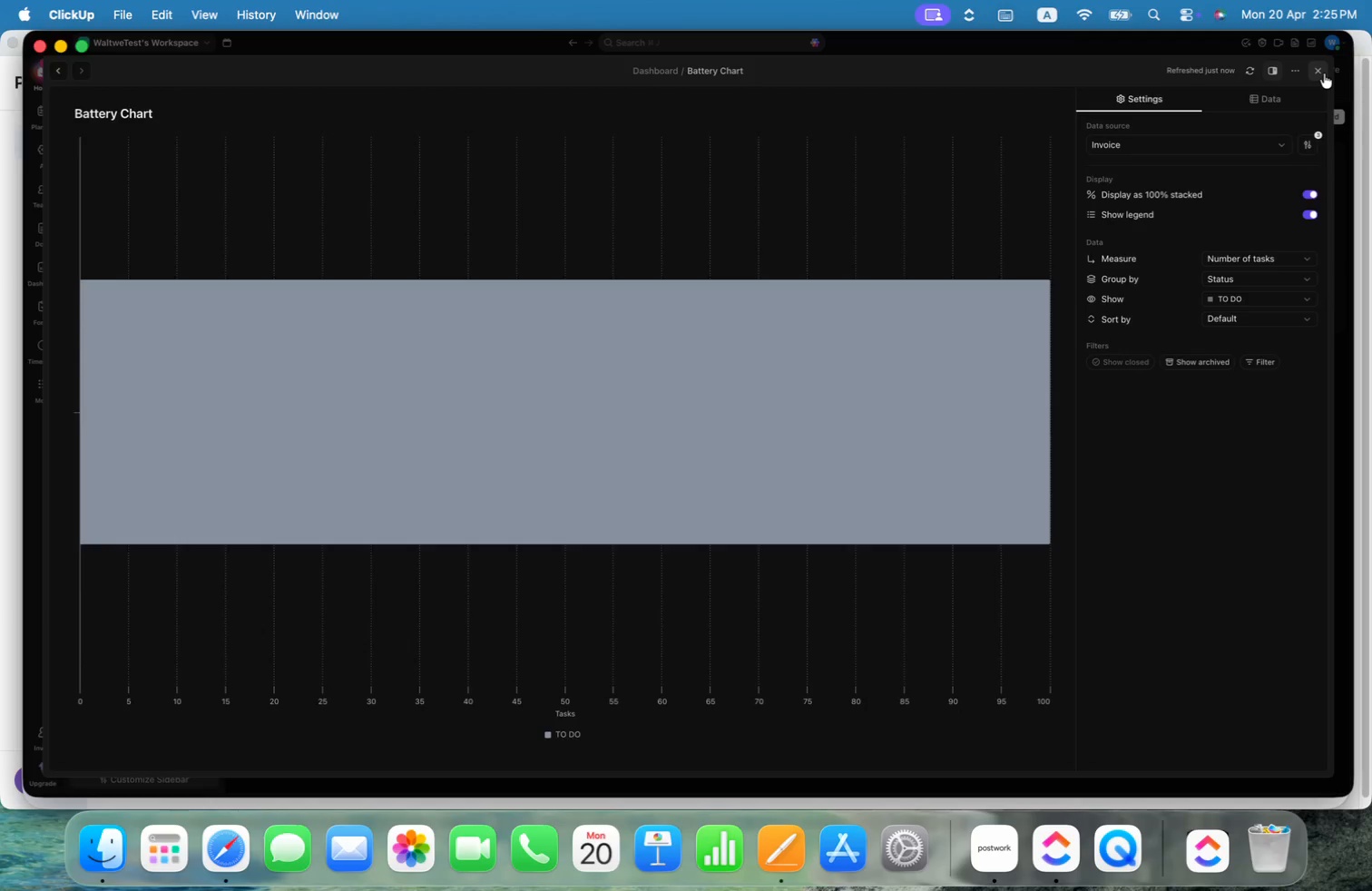 
wait(5.83)
 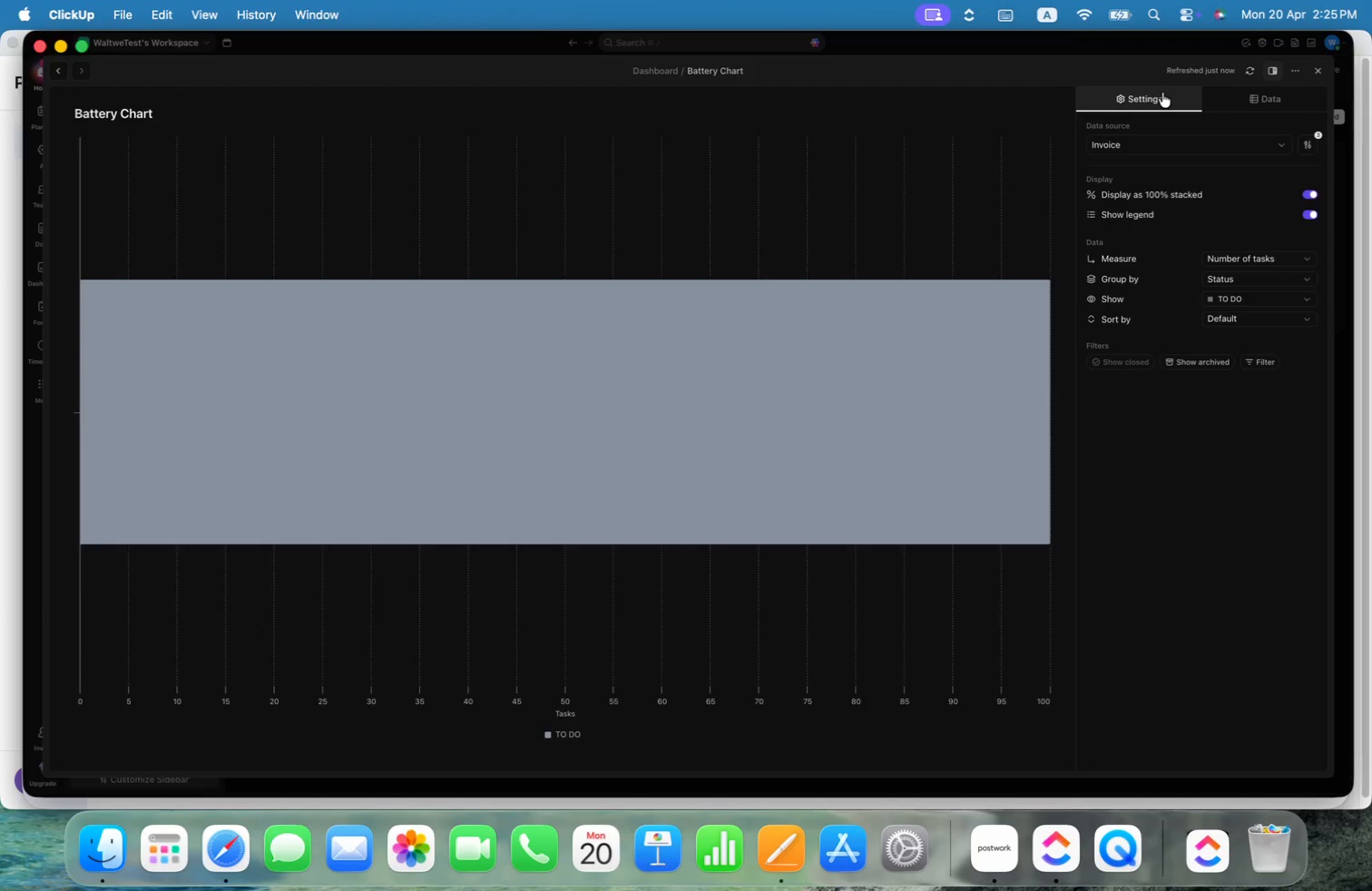 
left_click([1324, 73])
 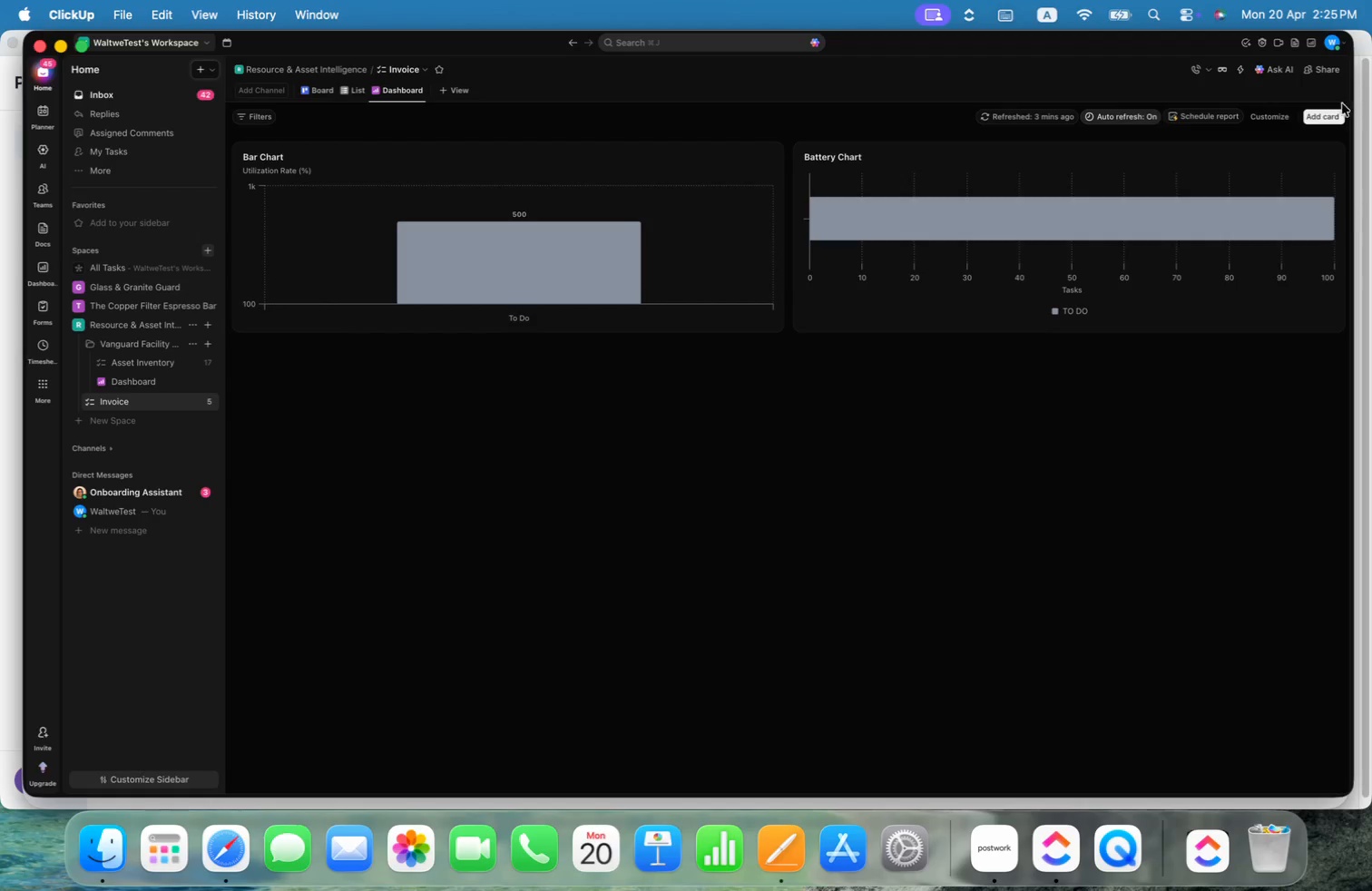 
left_click([1310, 157])
 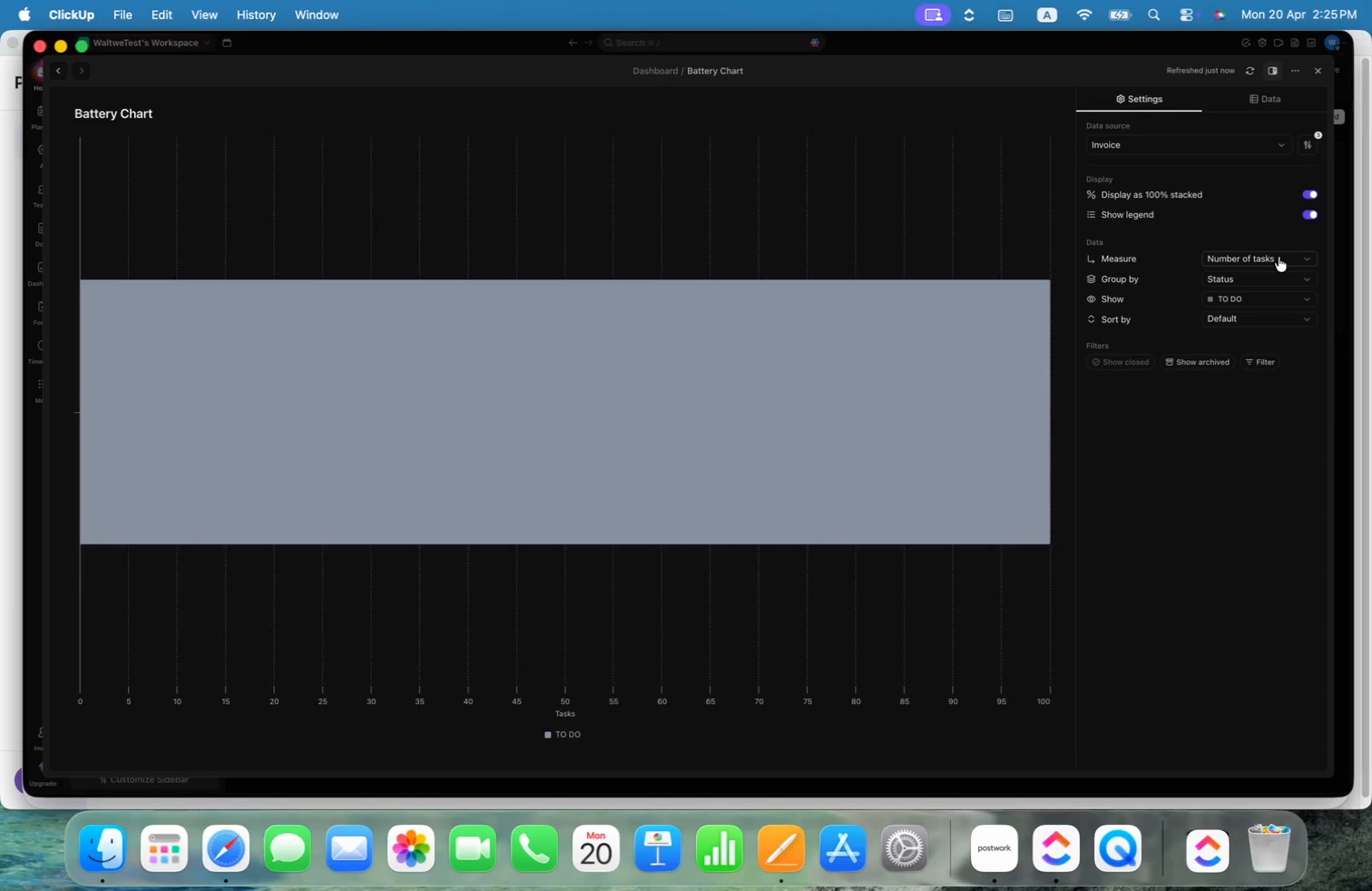 
left_click([1284, 271])
 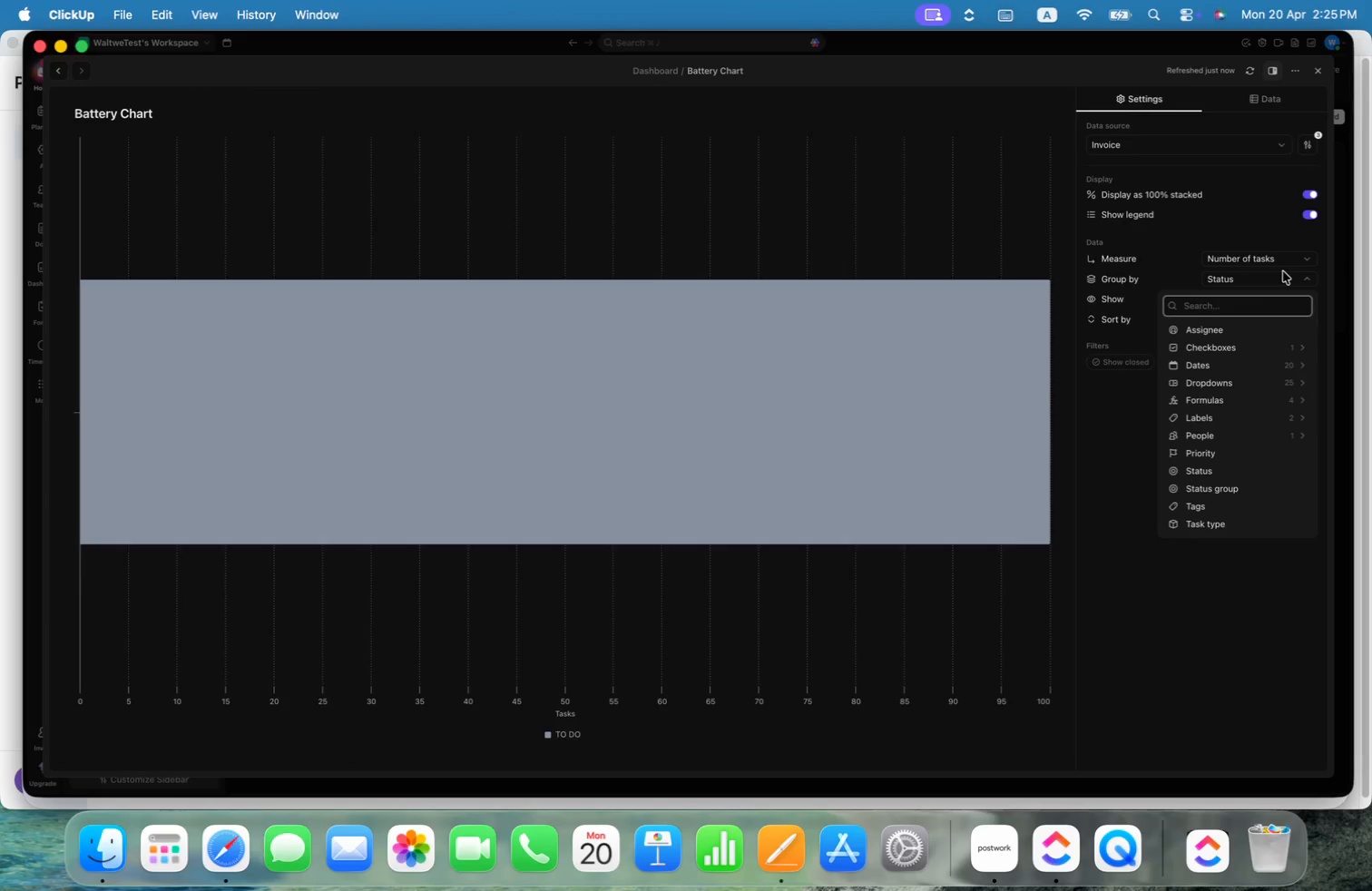 
type(loc)
 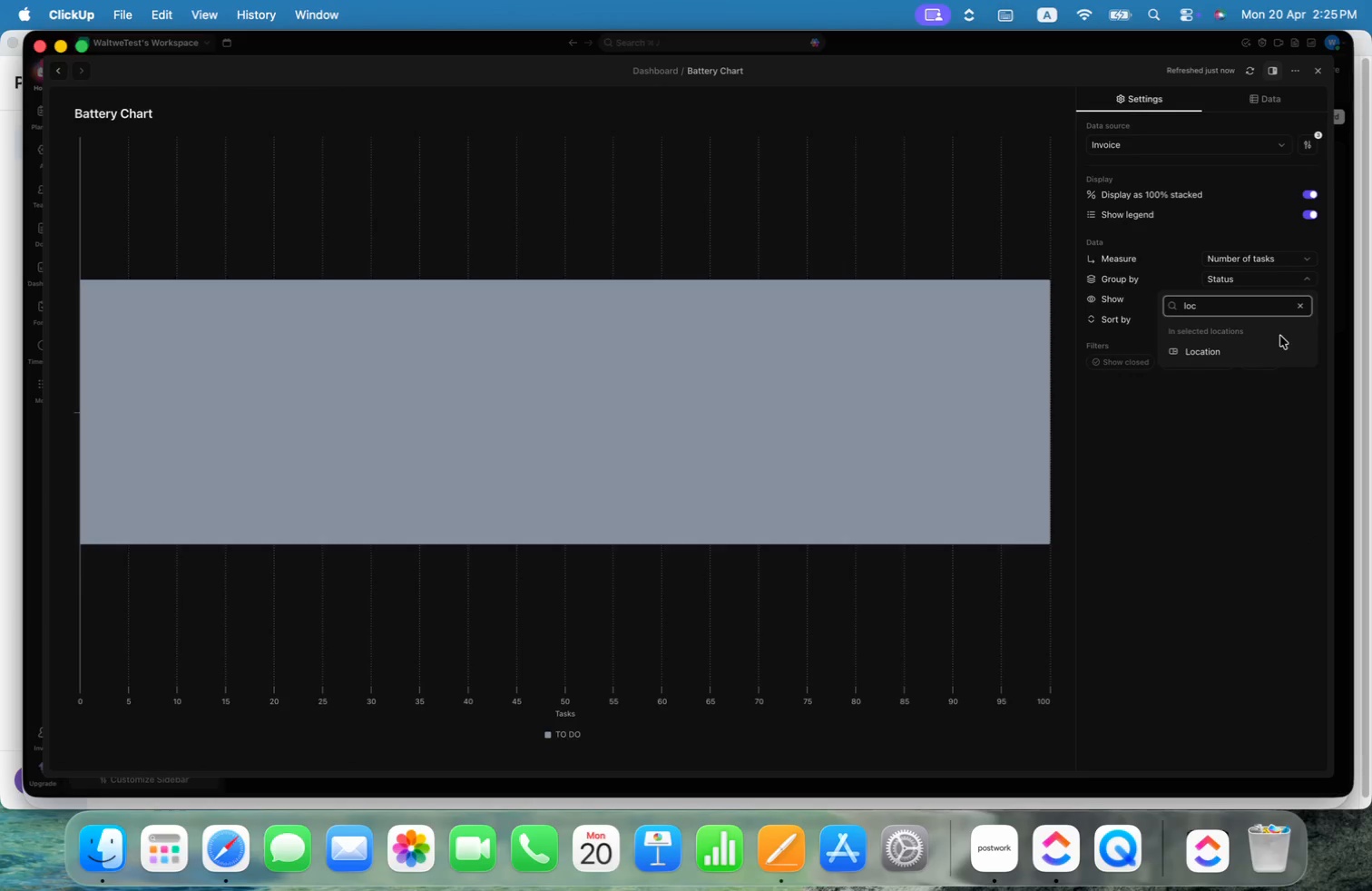 
left_click([1238, 353])
 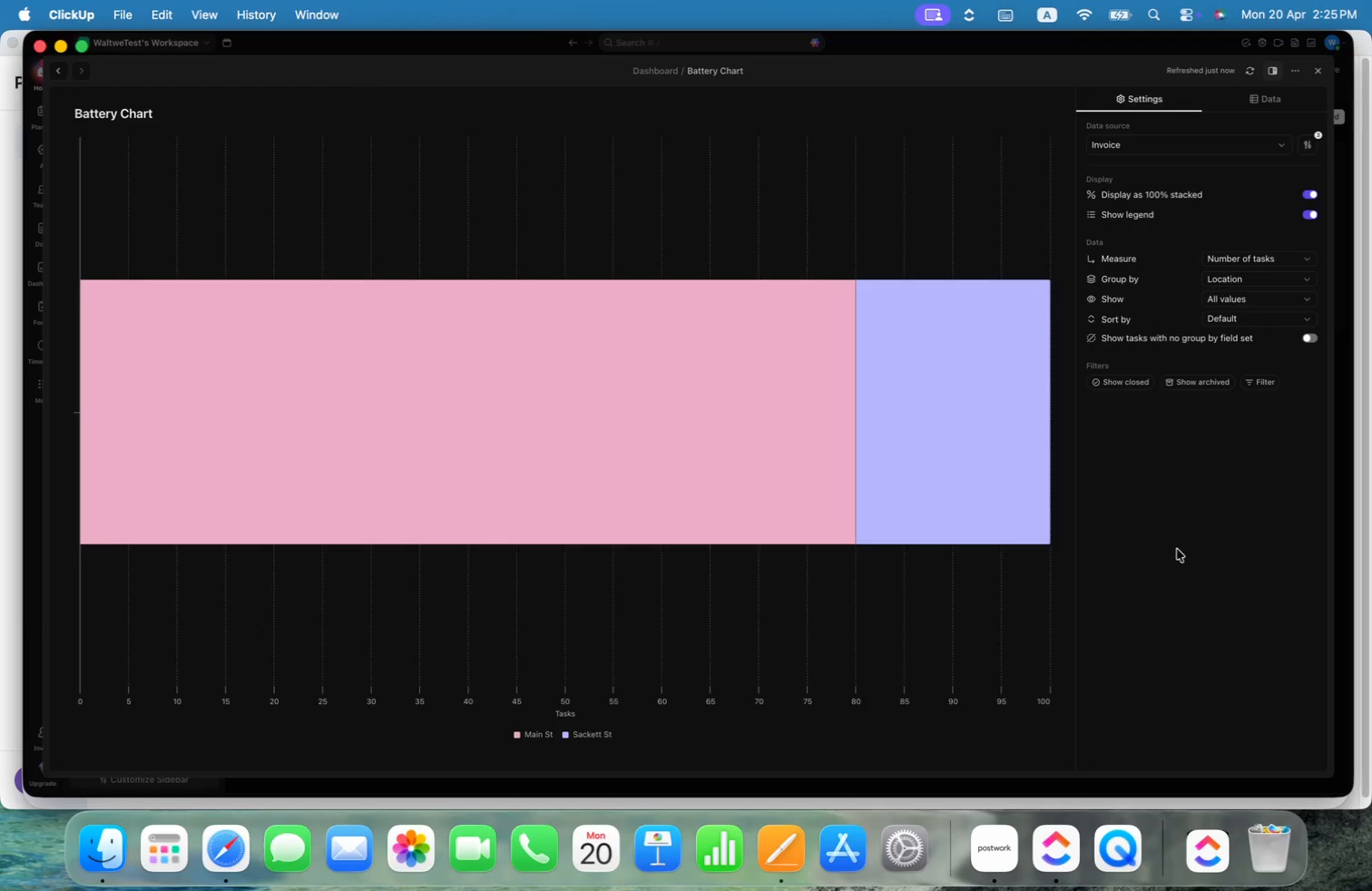 
wait(8.13)
 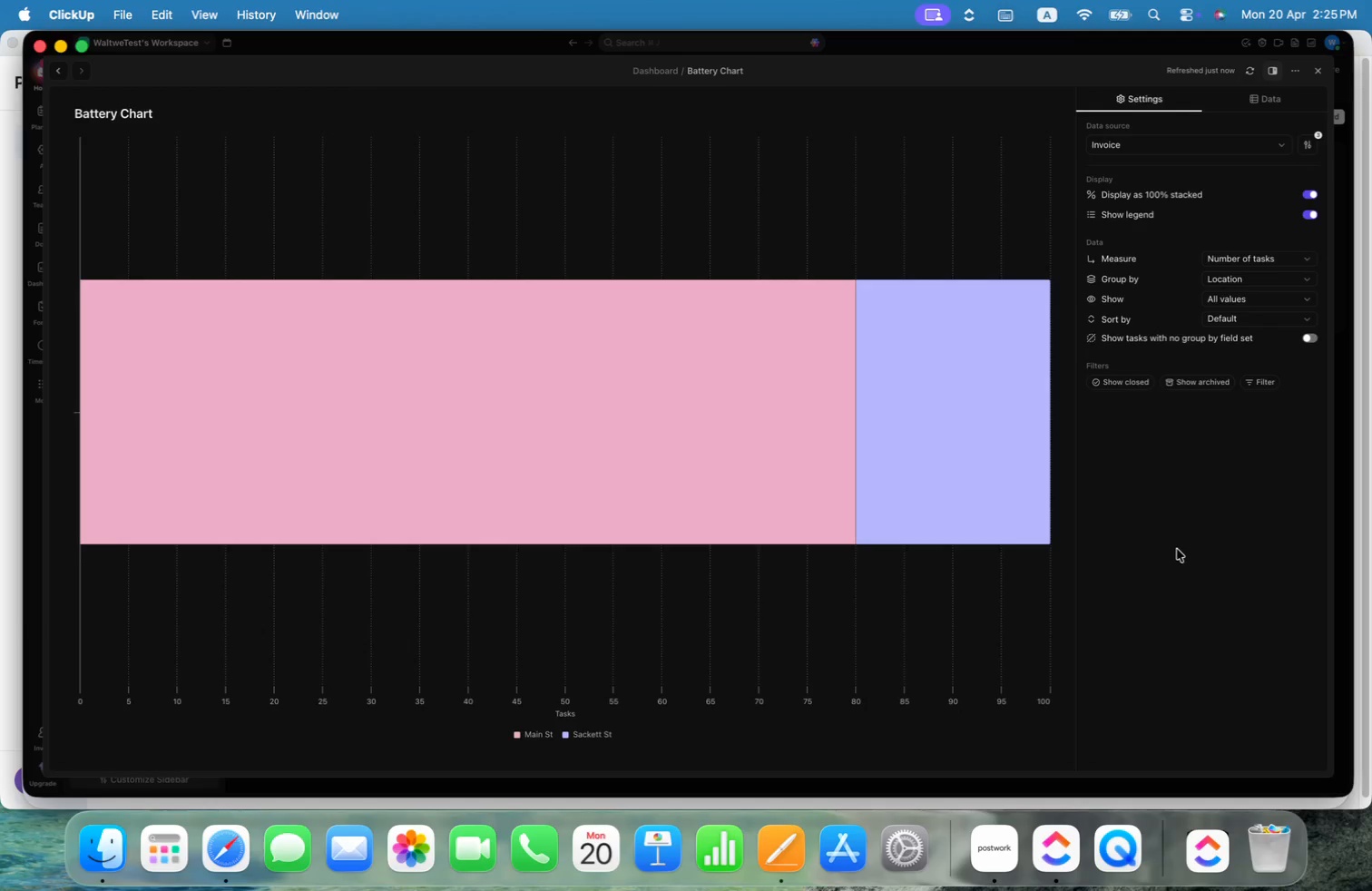 
left_click([1257, 291])
 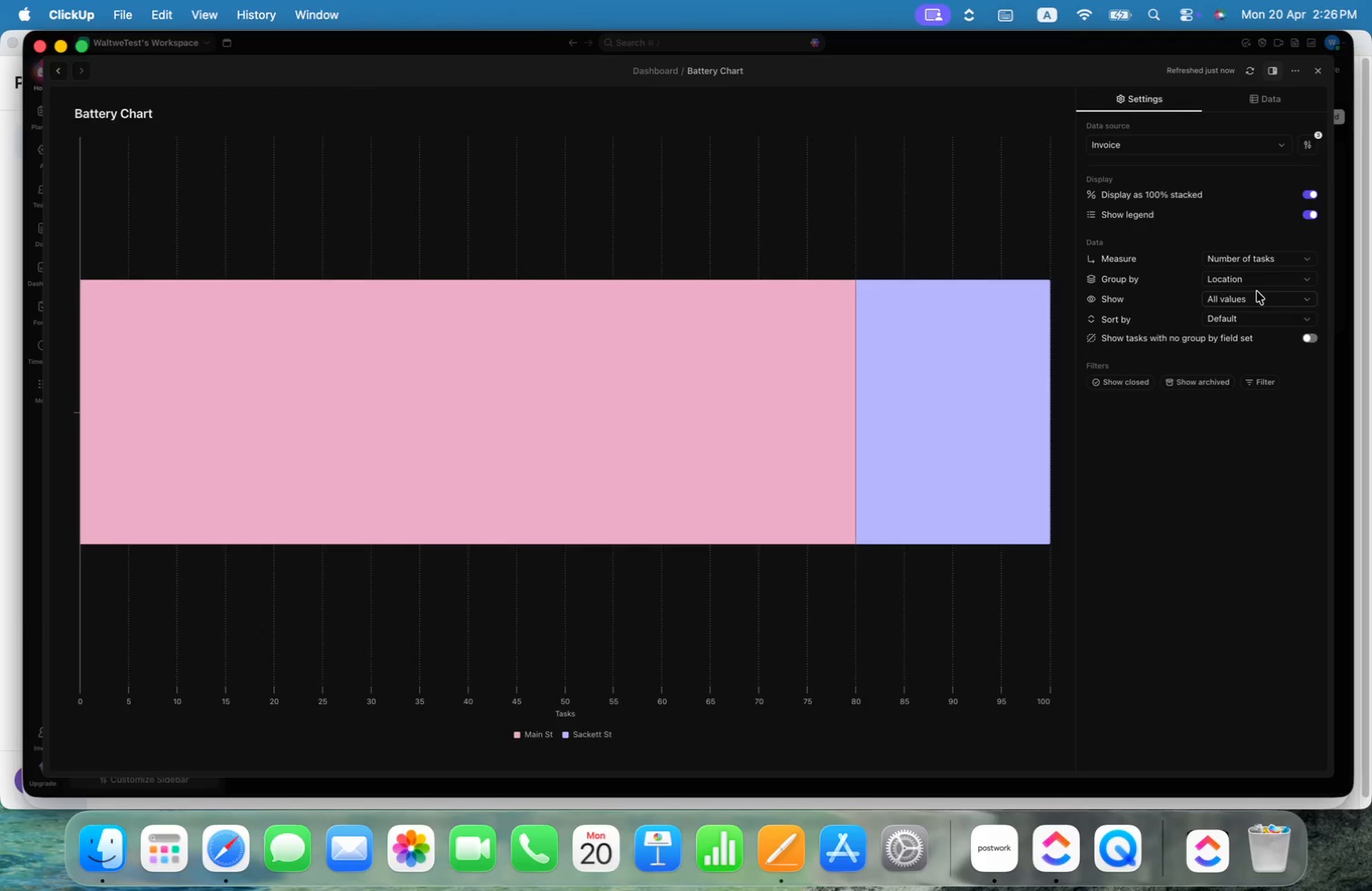 
left_click([1260, 296])
 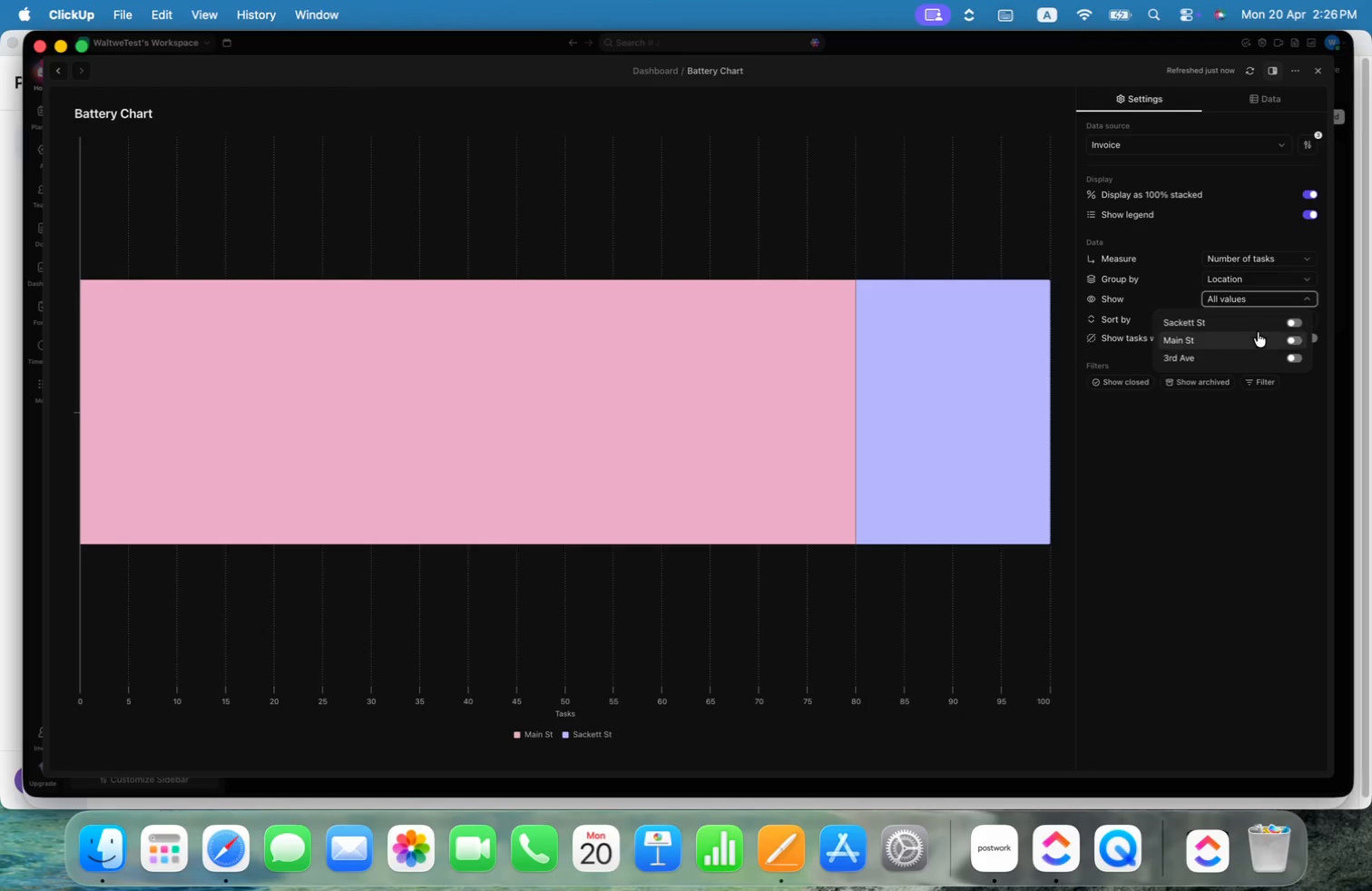 
left_click([1279, 454])
 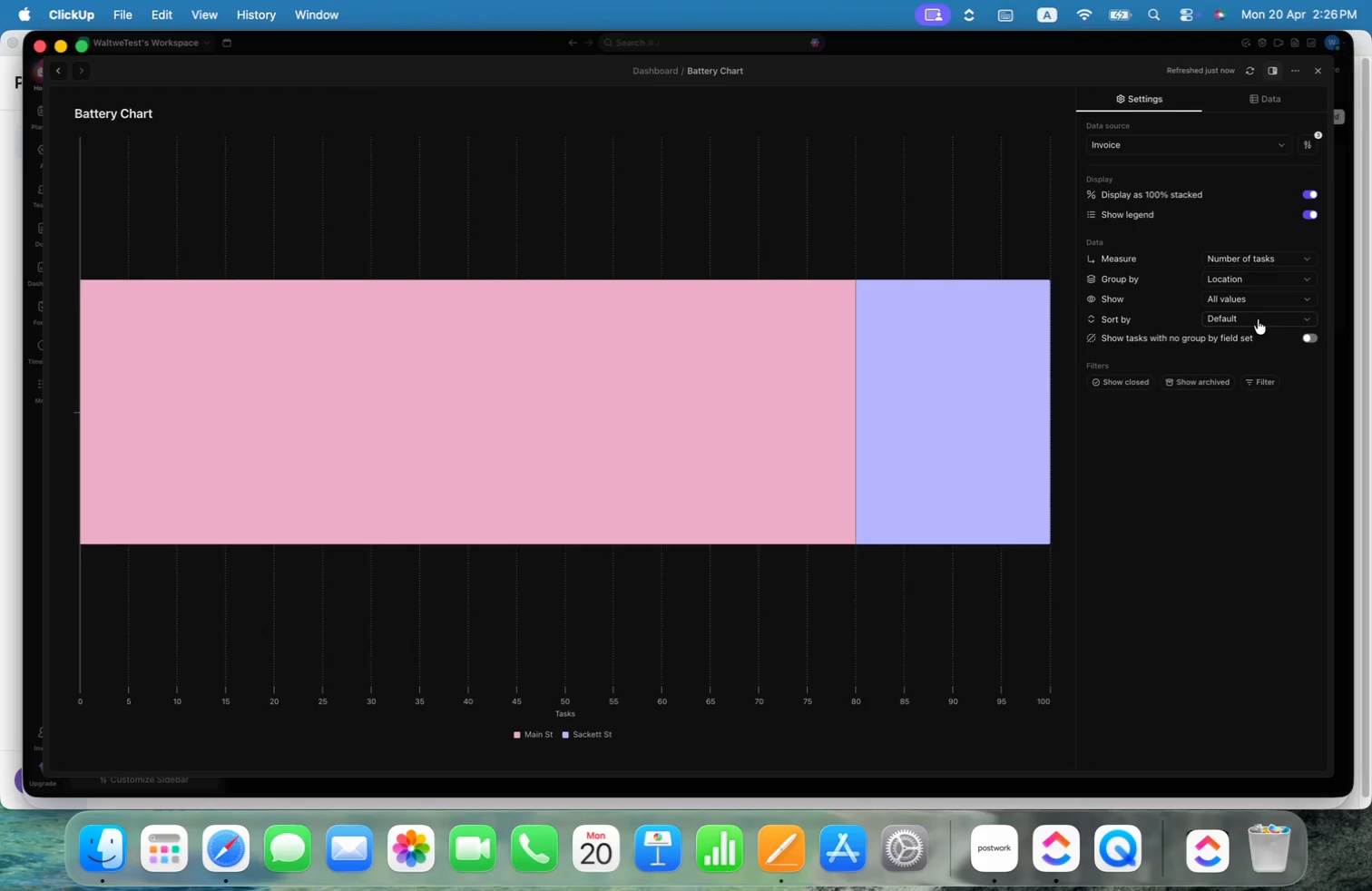 
left_click([1258, 319])
 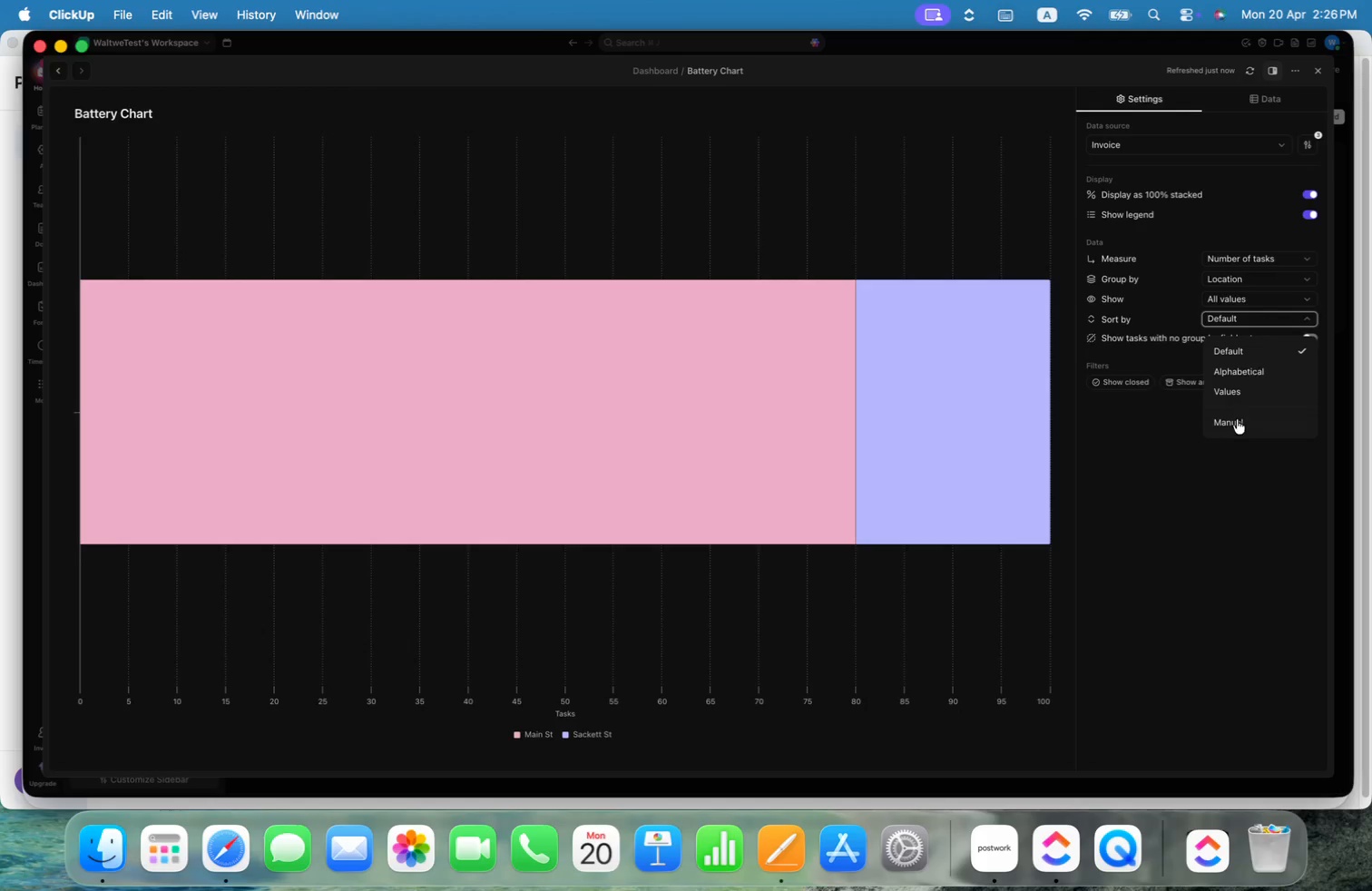 
left_click([1237, 395])
 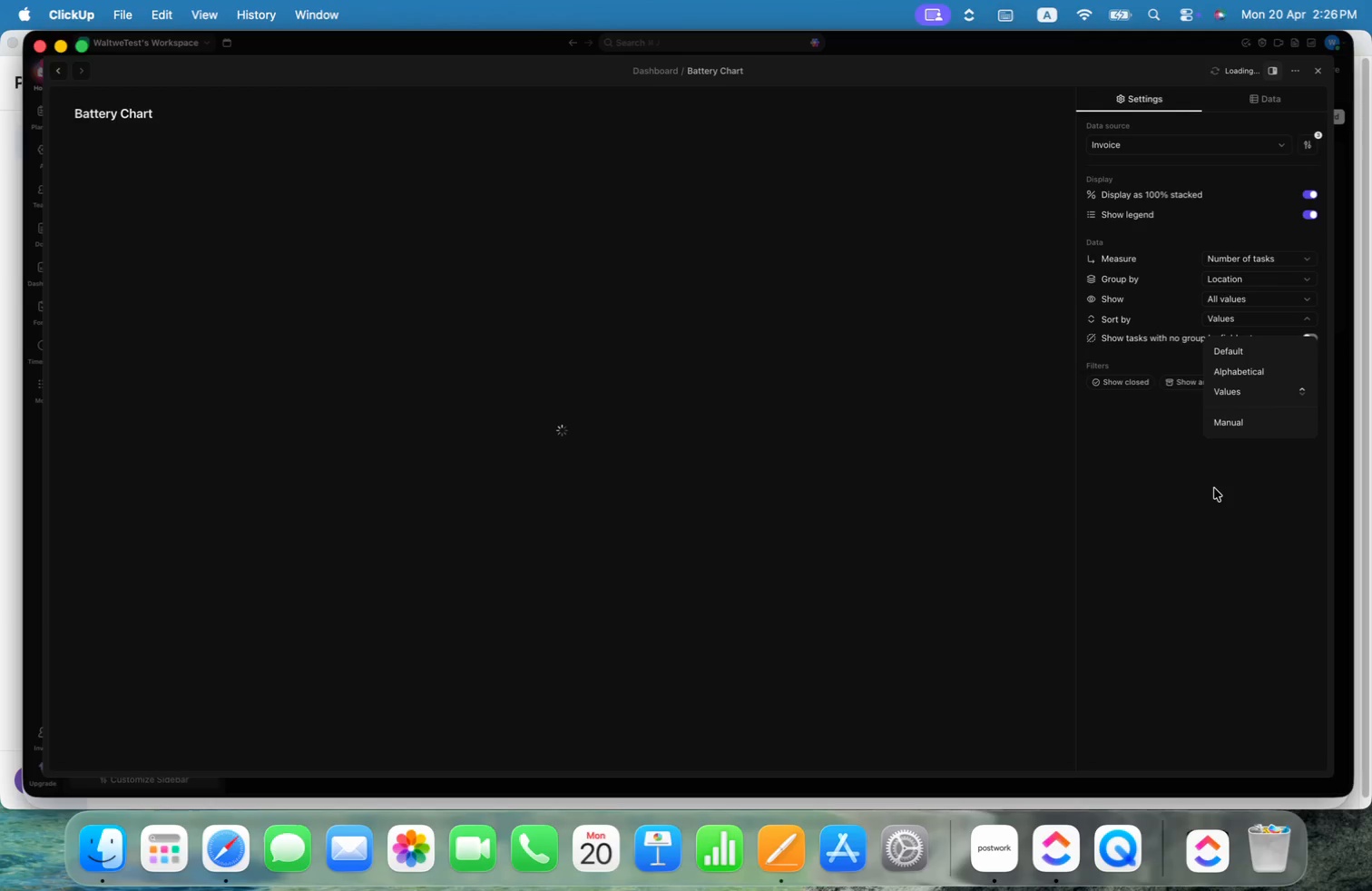 
left_click([1214, 488])
 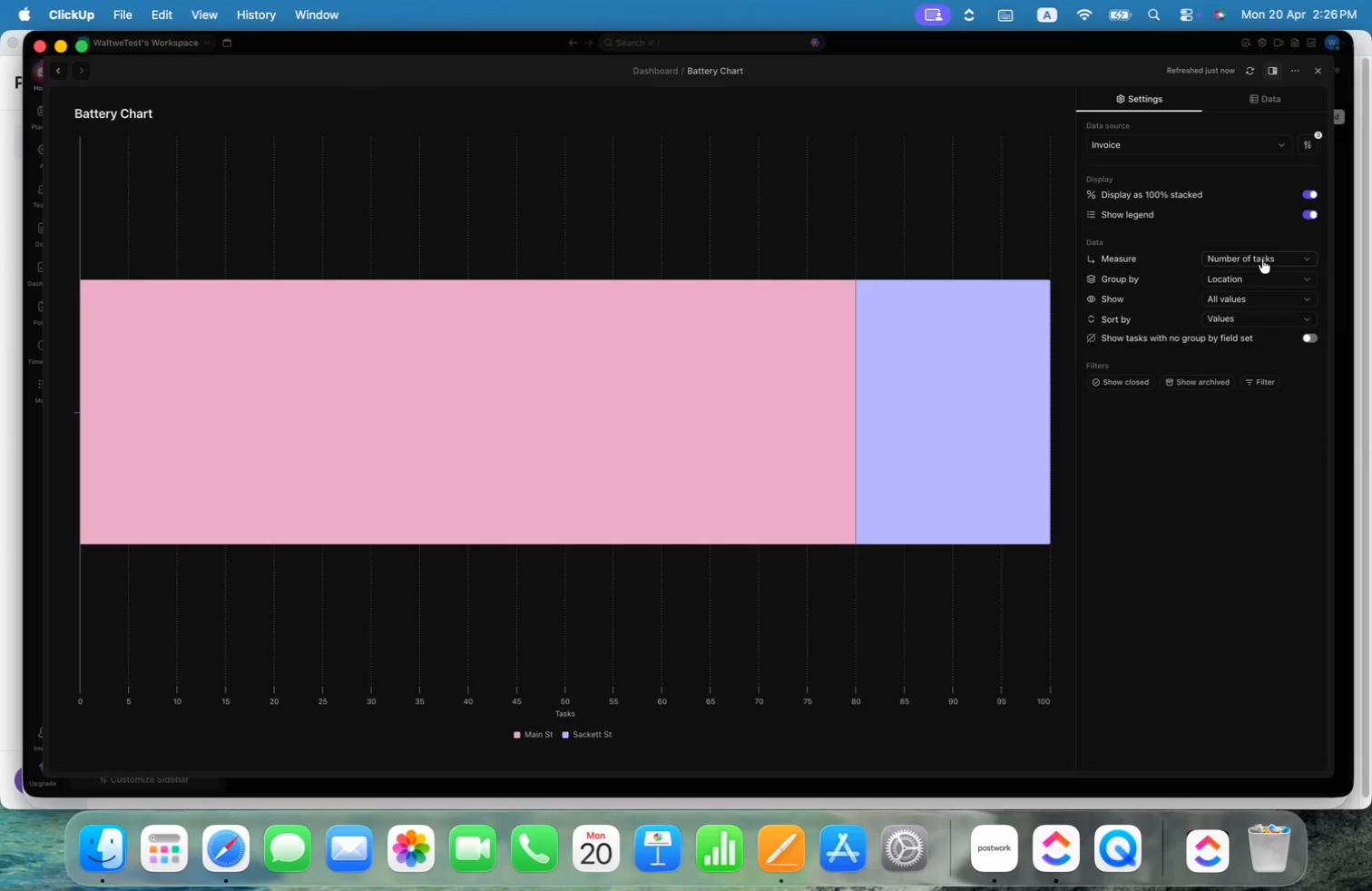 
left_click([1262, 259])
 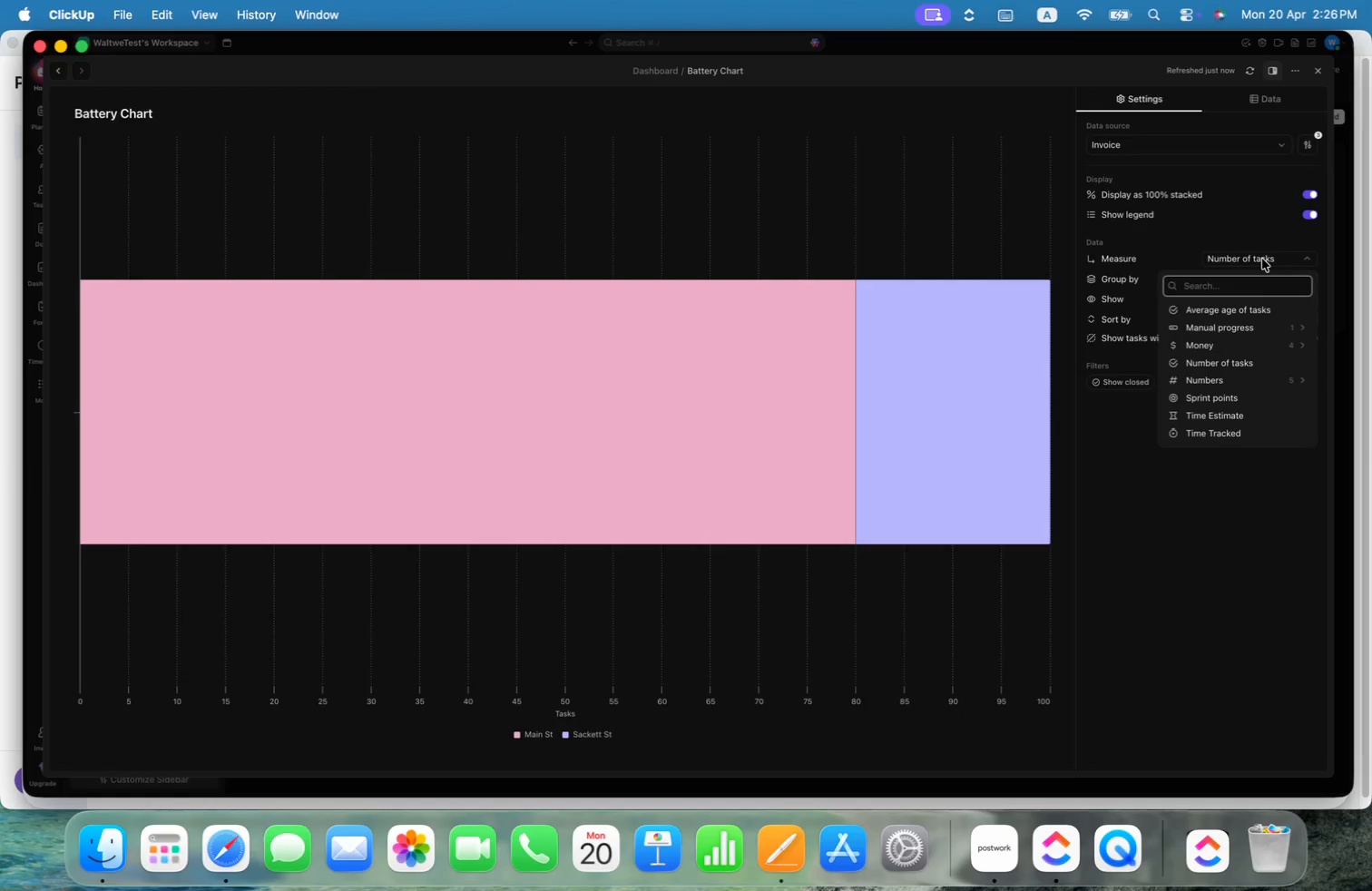 
wait(8.08)
 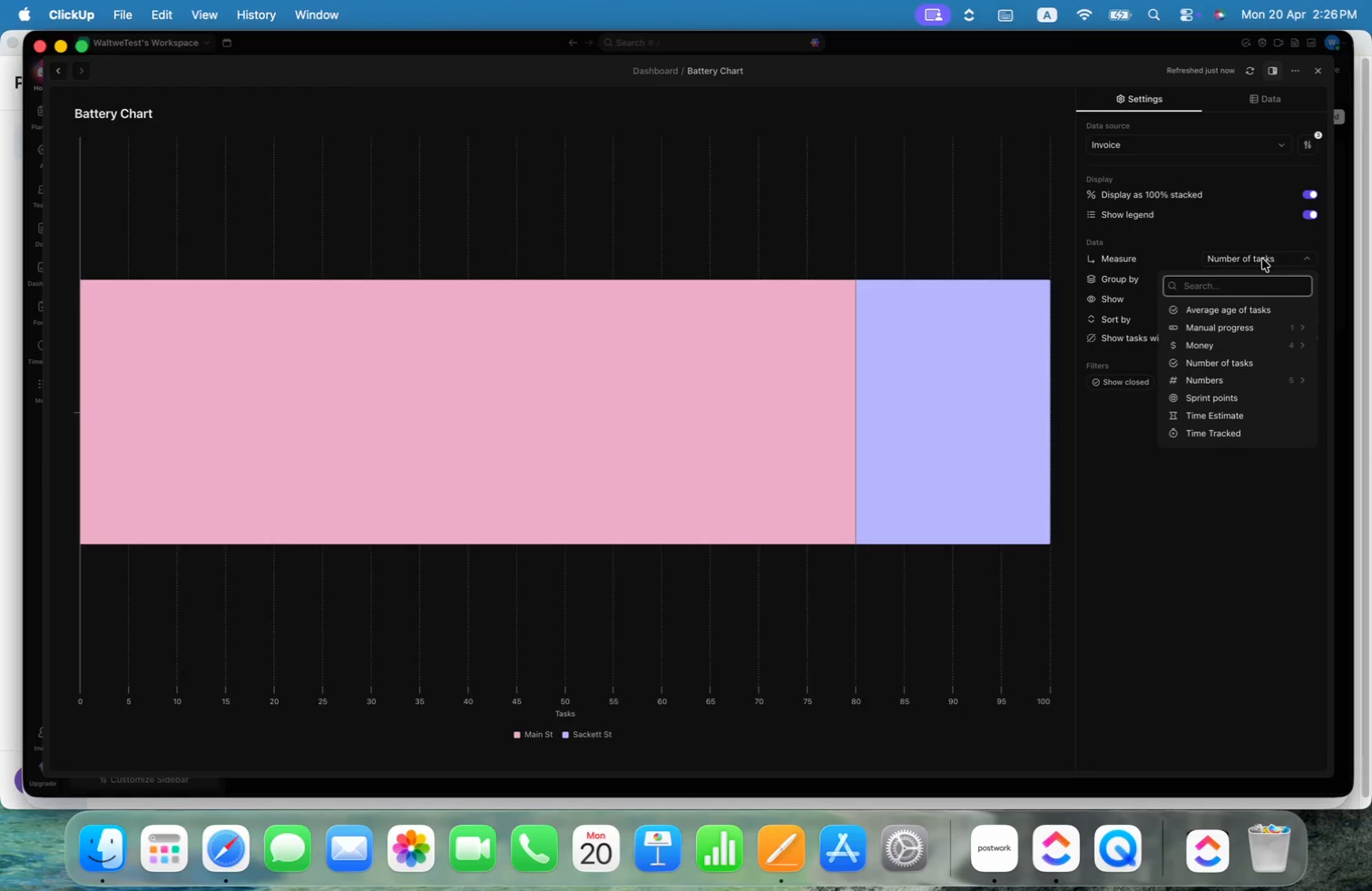 
left_click([1253, 237])
 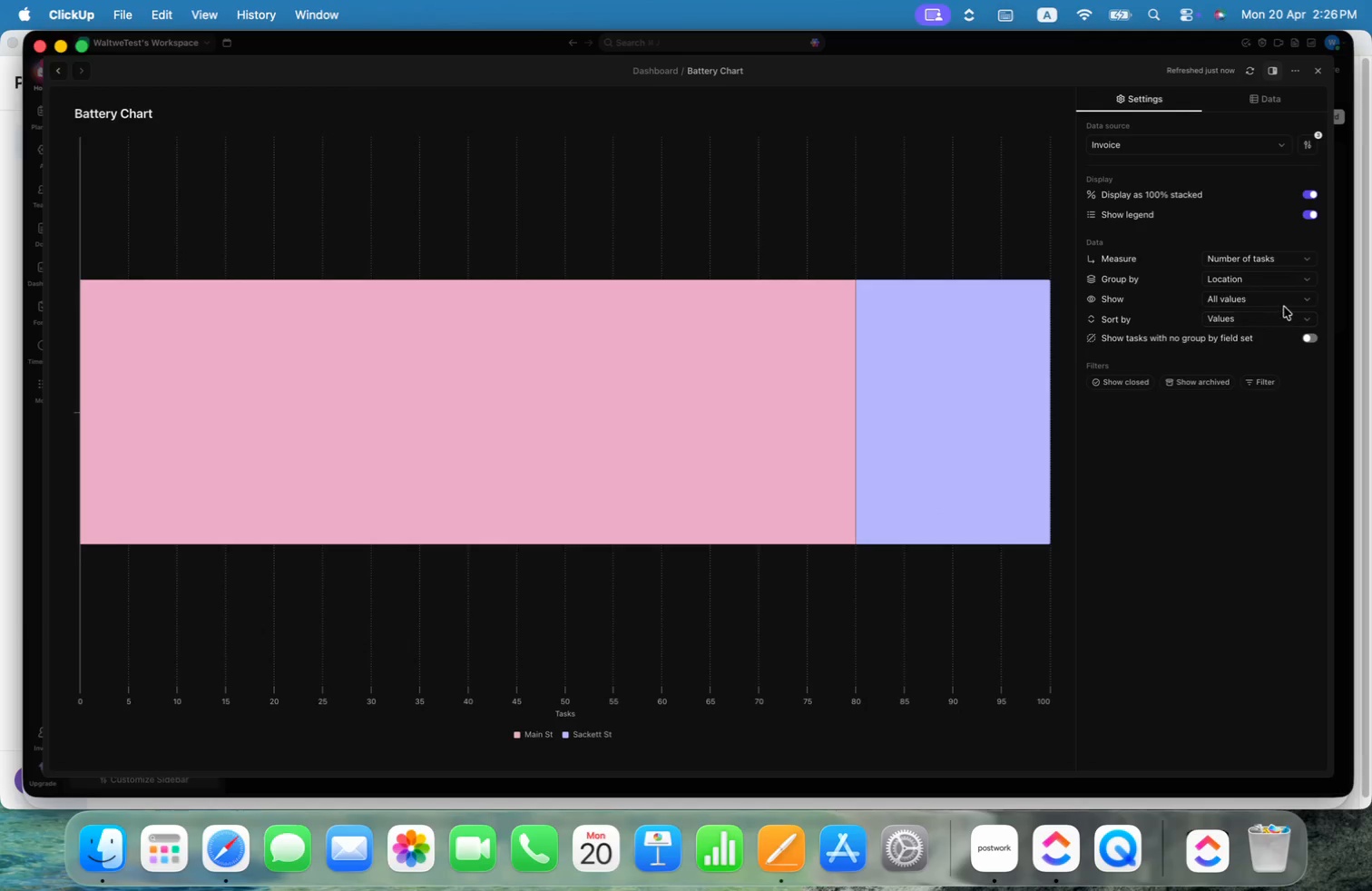 
left_click([1292, 296])
 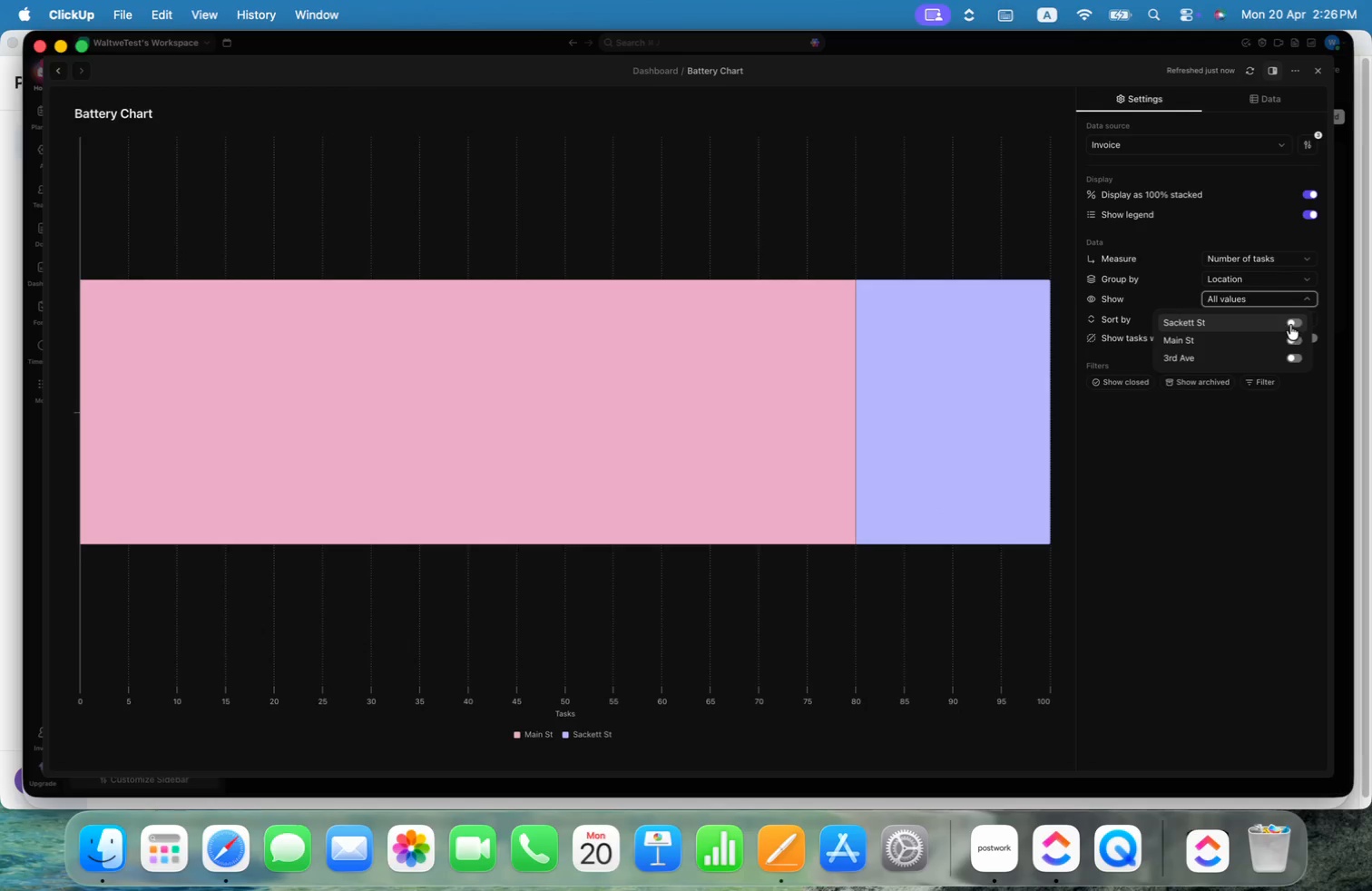 
left_click([1295, 321])
 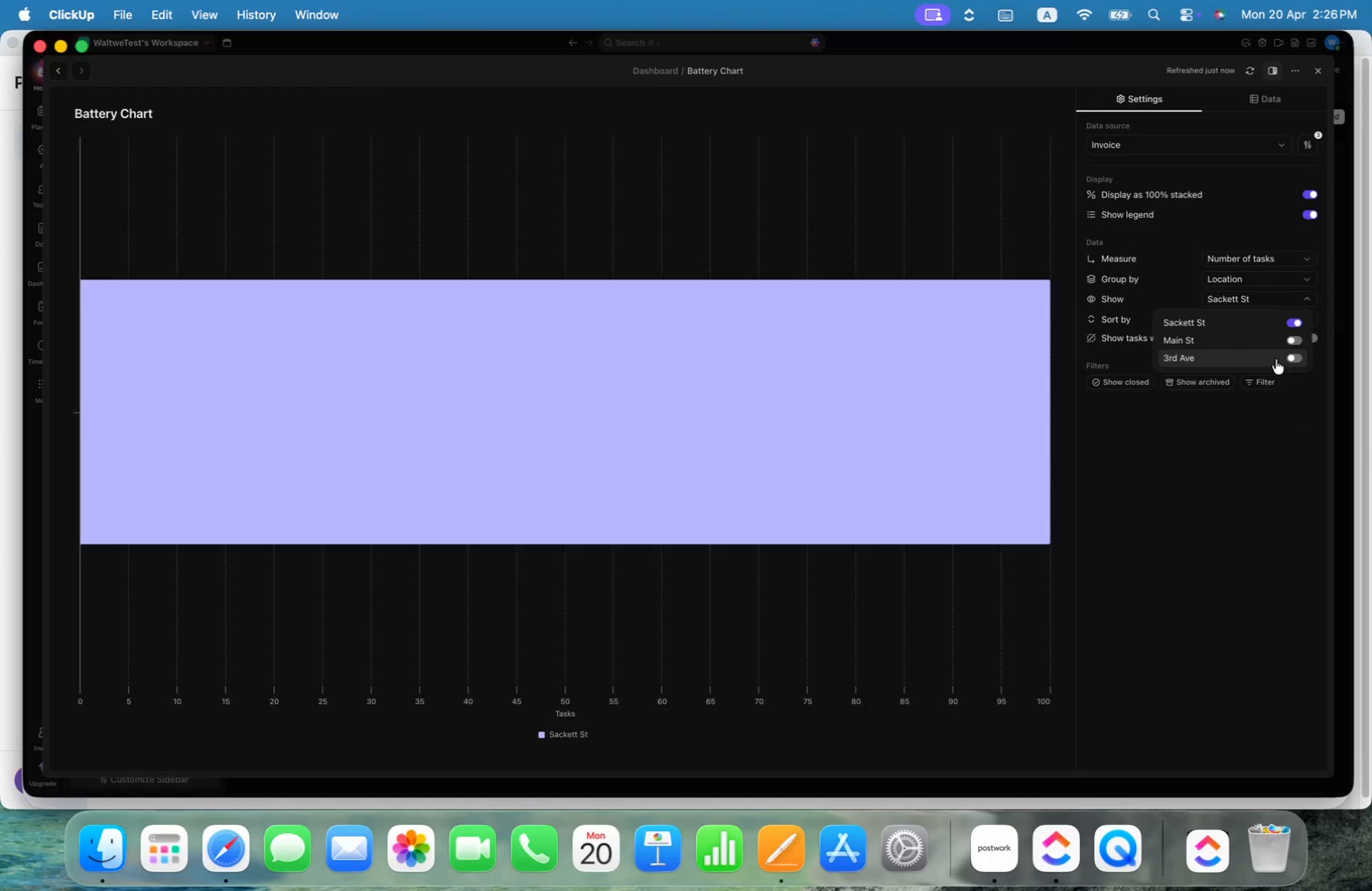 
double_click([1293, 342])
 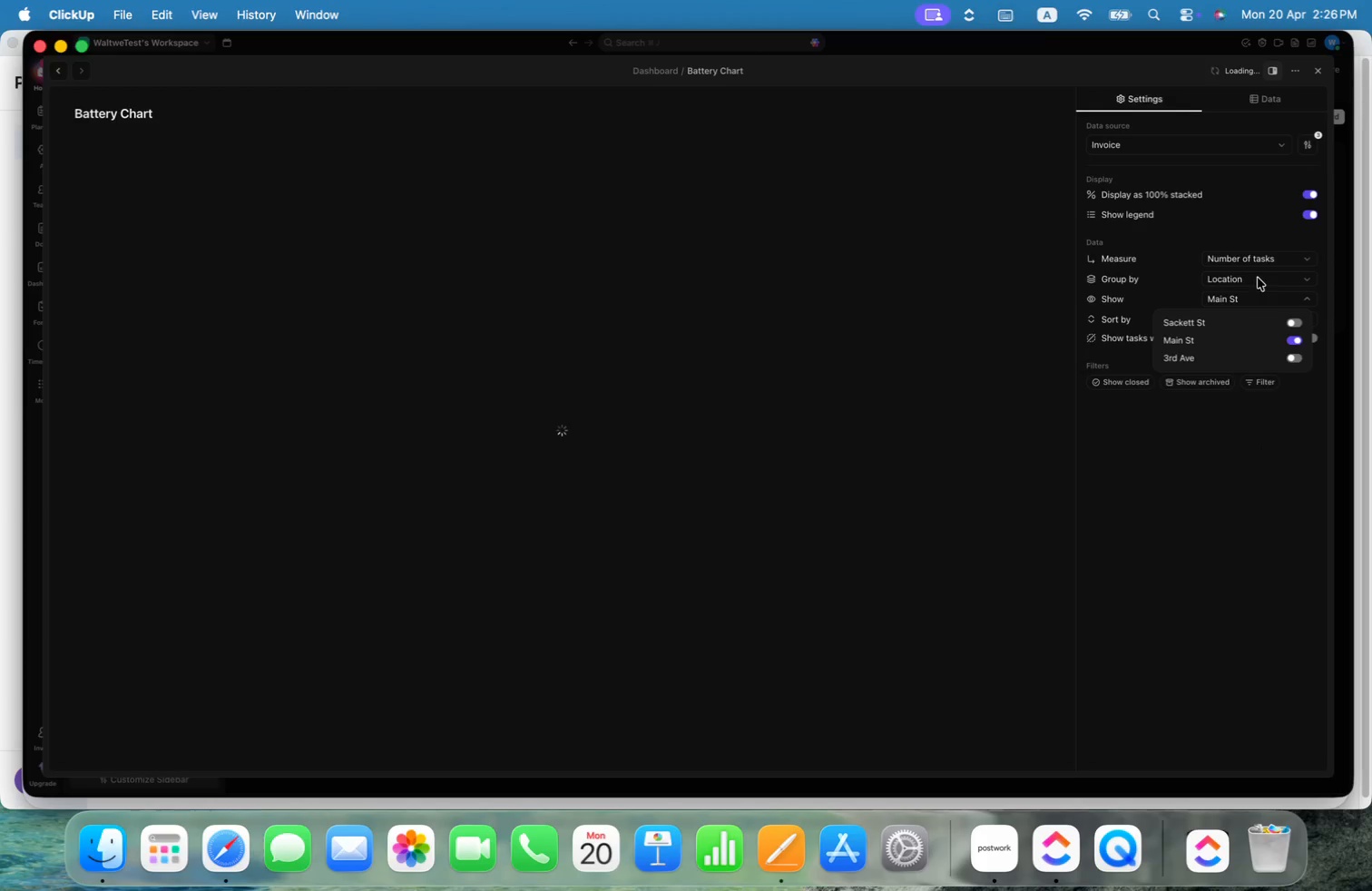 
left_click([1265, 258])
 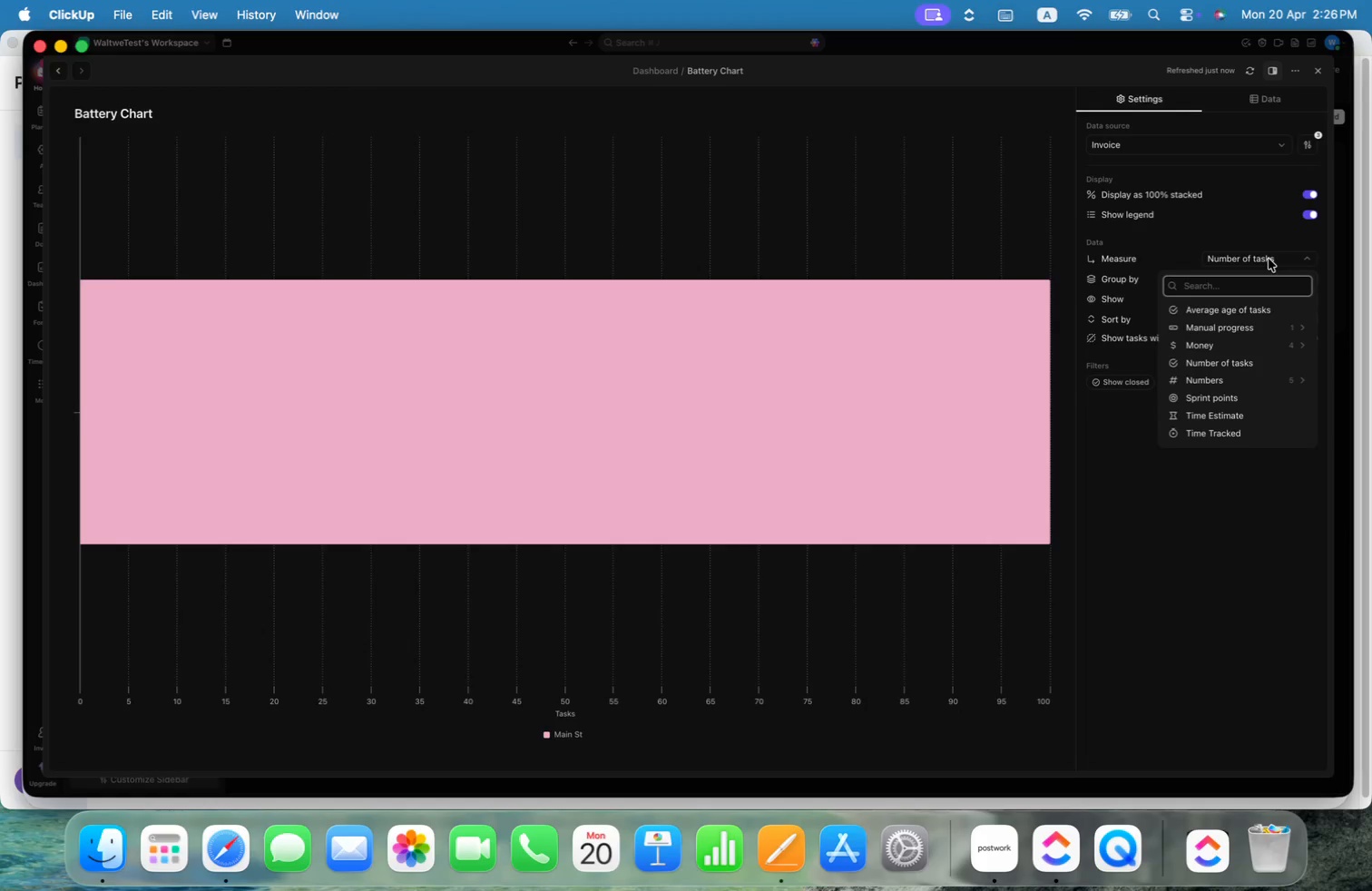 
left_click([1240, 309])
 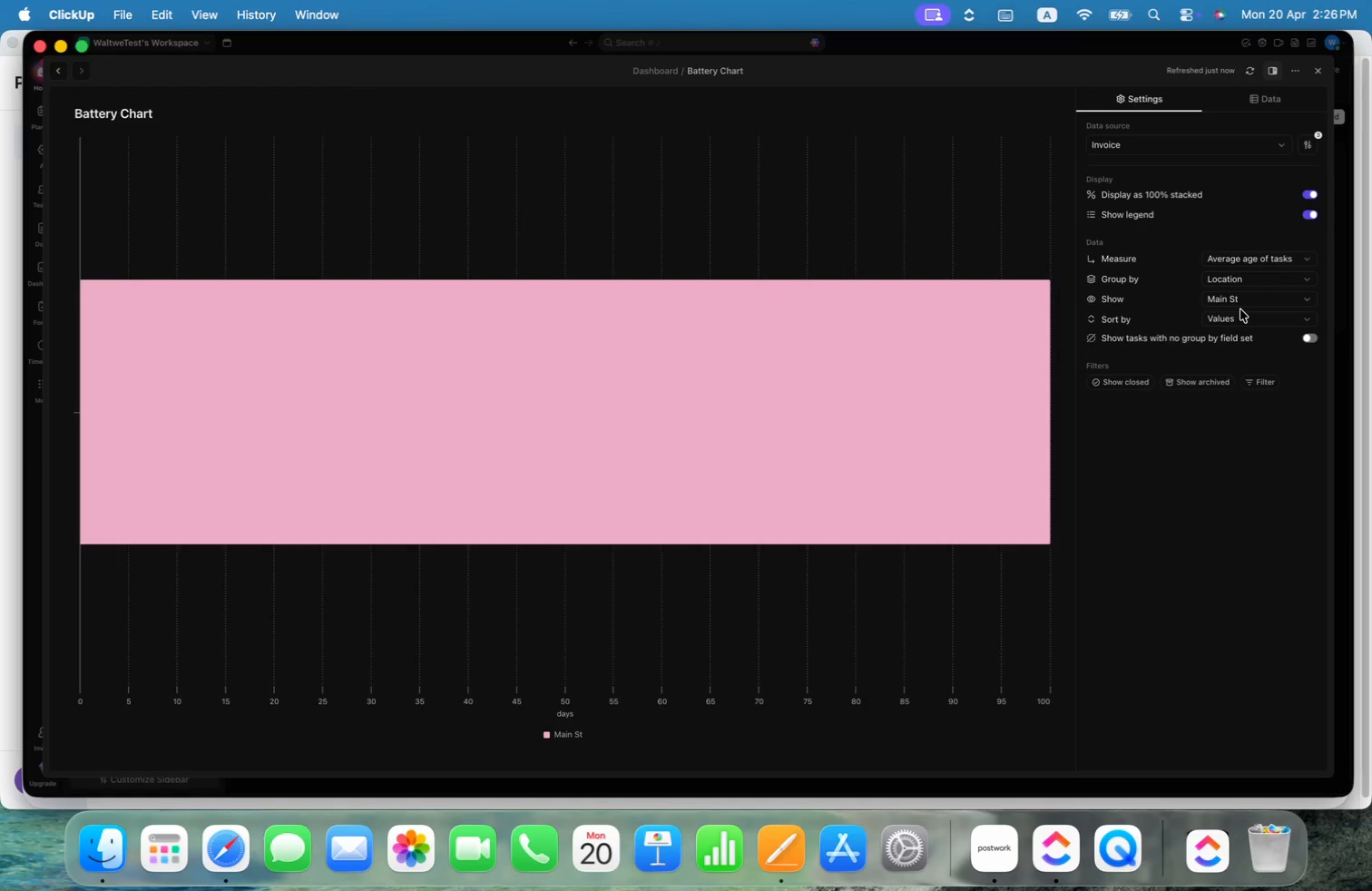 
left_click([1316, 68])
 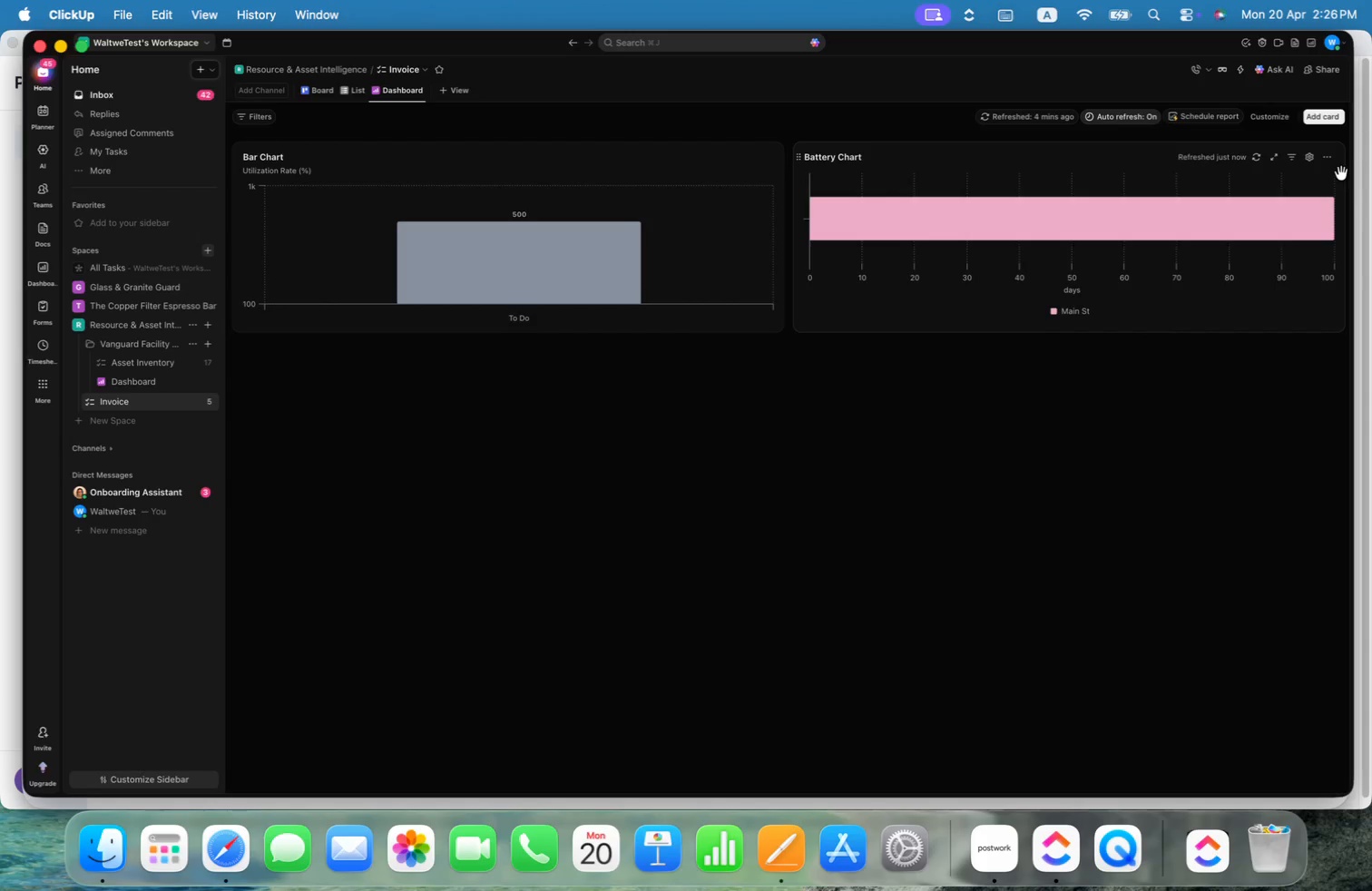 
left_click([1329, 117])
 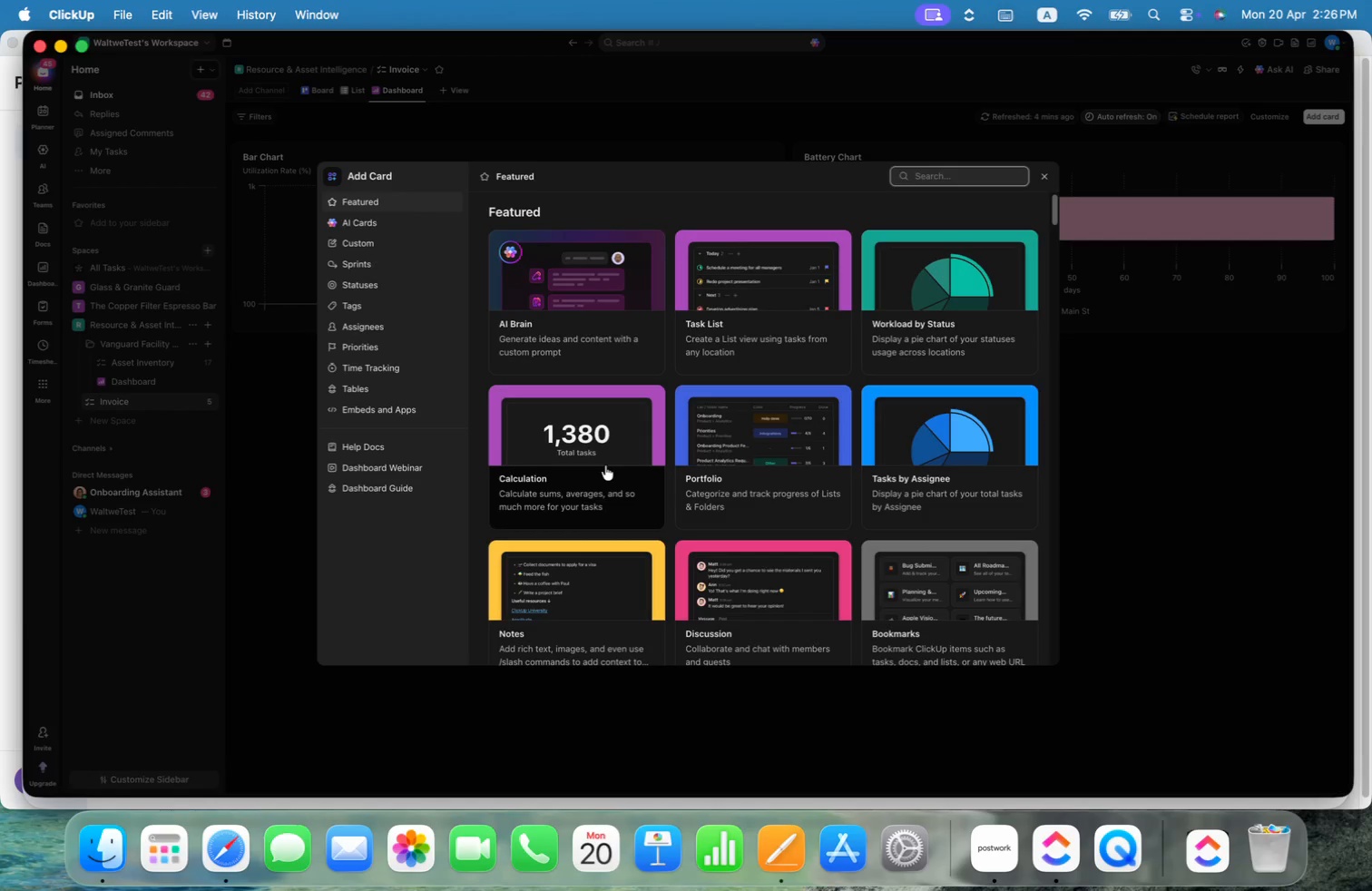 
left_click([596, 453])
 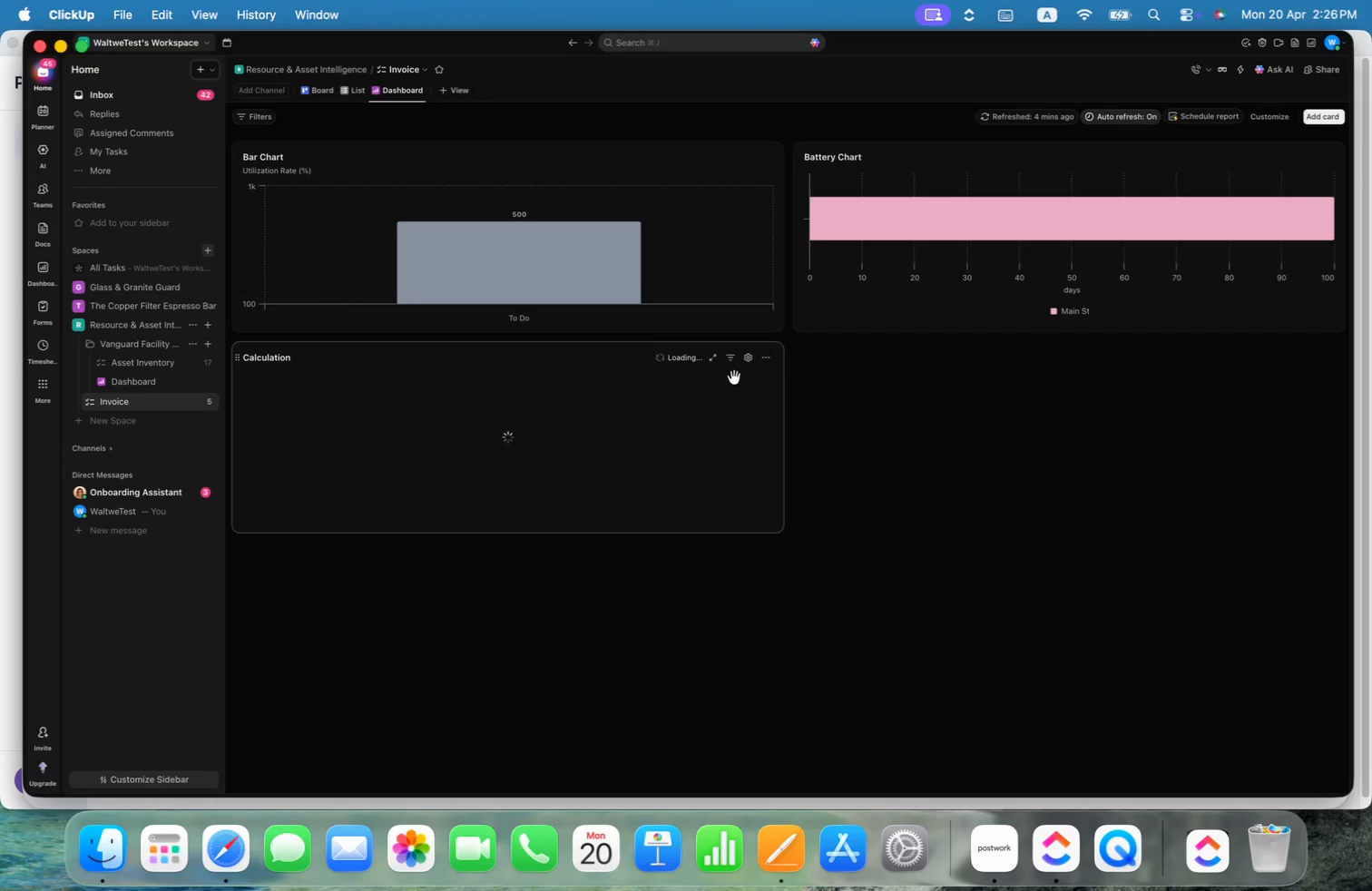 
left_click([730, 354])
 